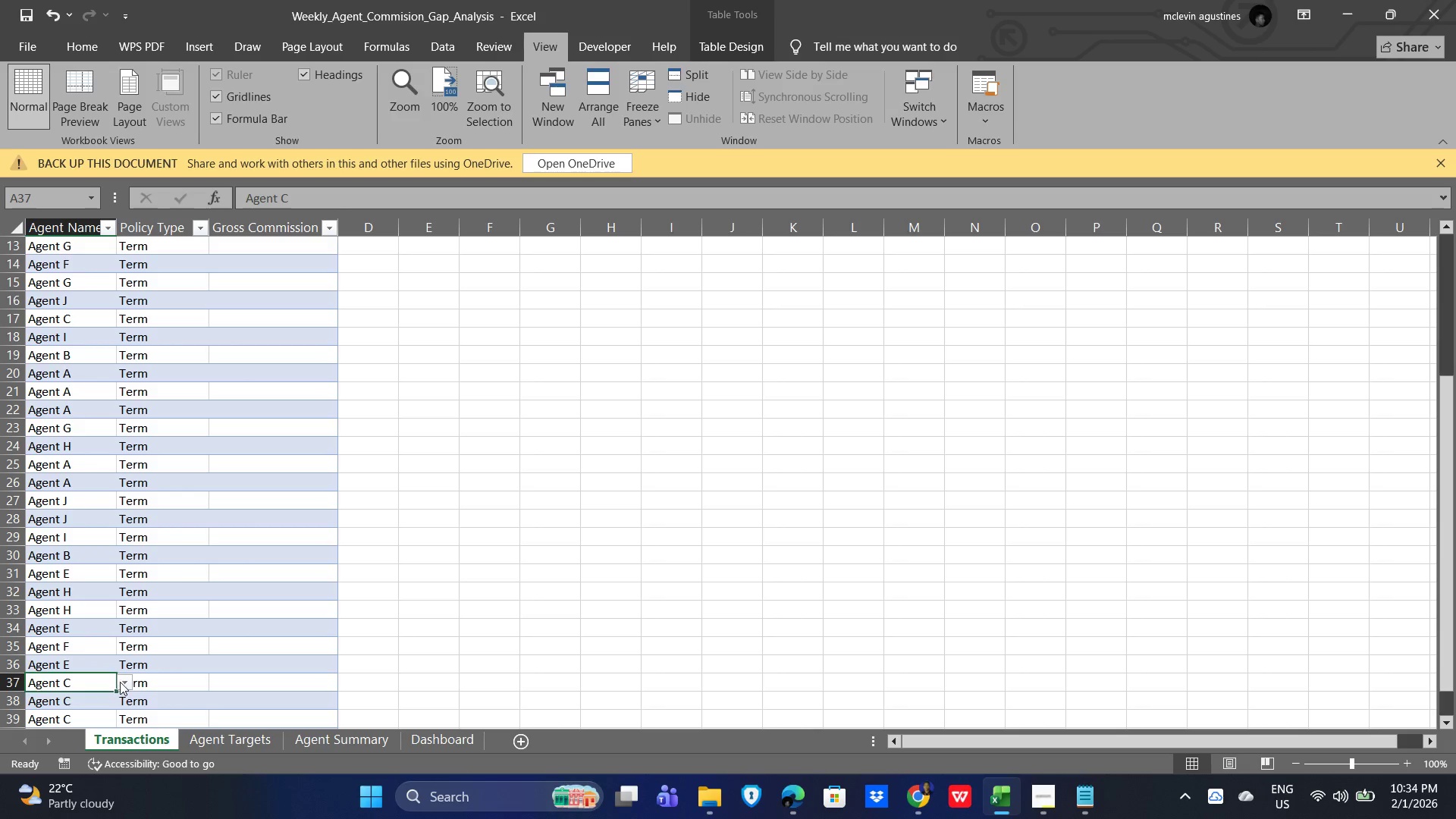 
left_click([120, 680])
 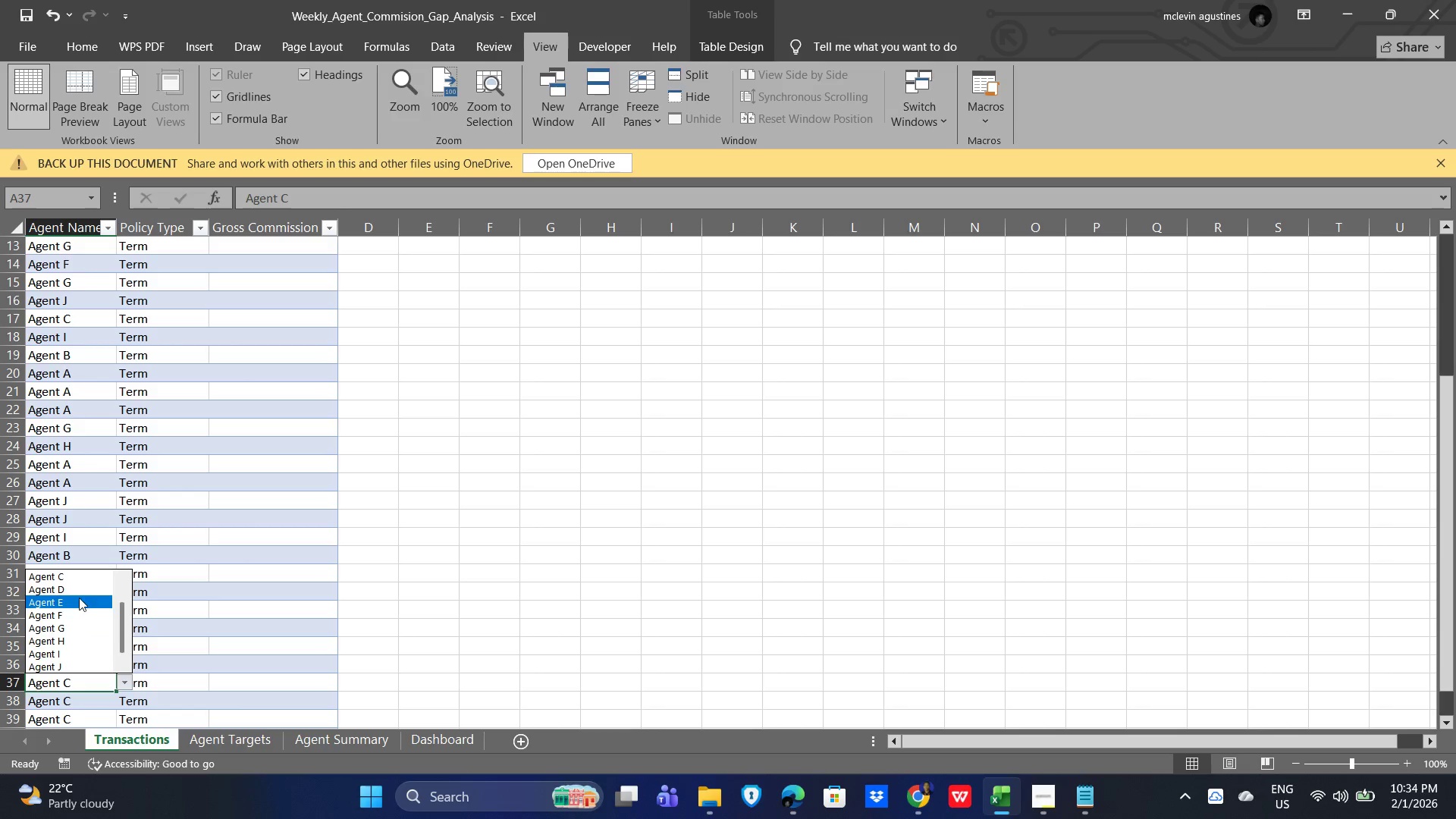 
left_click([79, 593])
 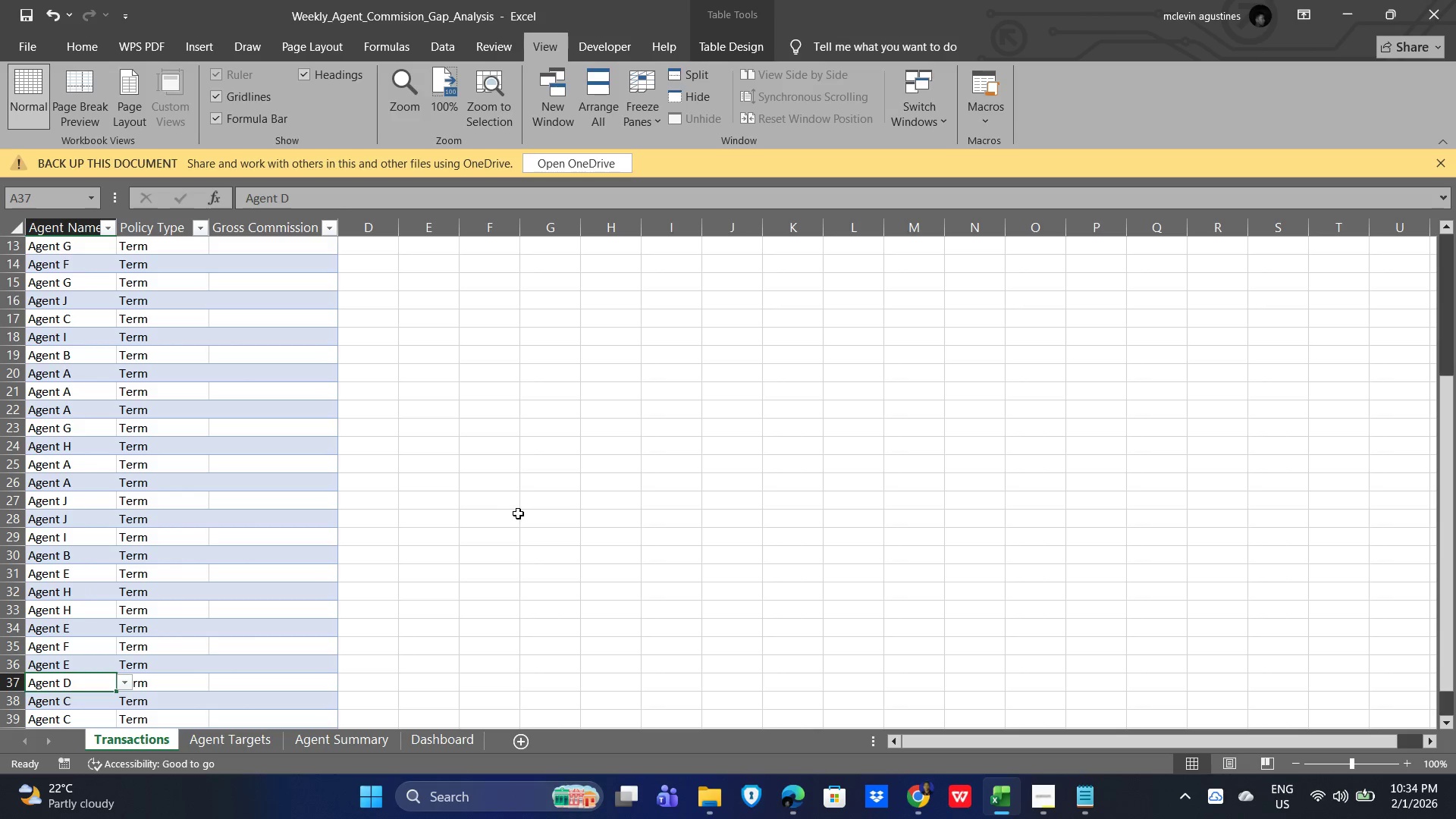 
scroll: coordinate [240, 554], scroll_direction: down, amount: 3.0
 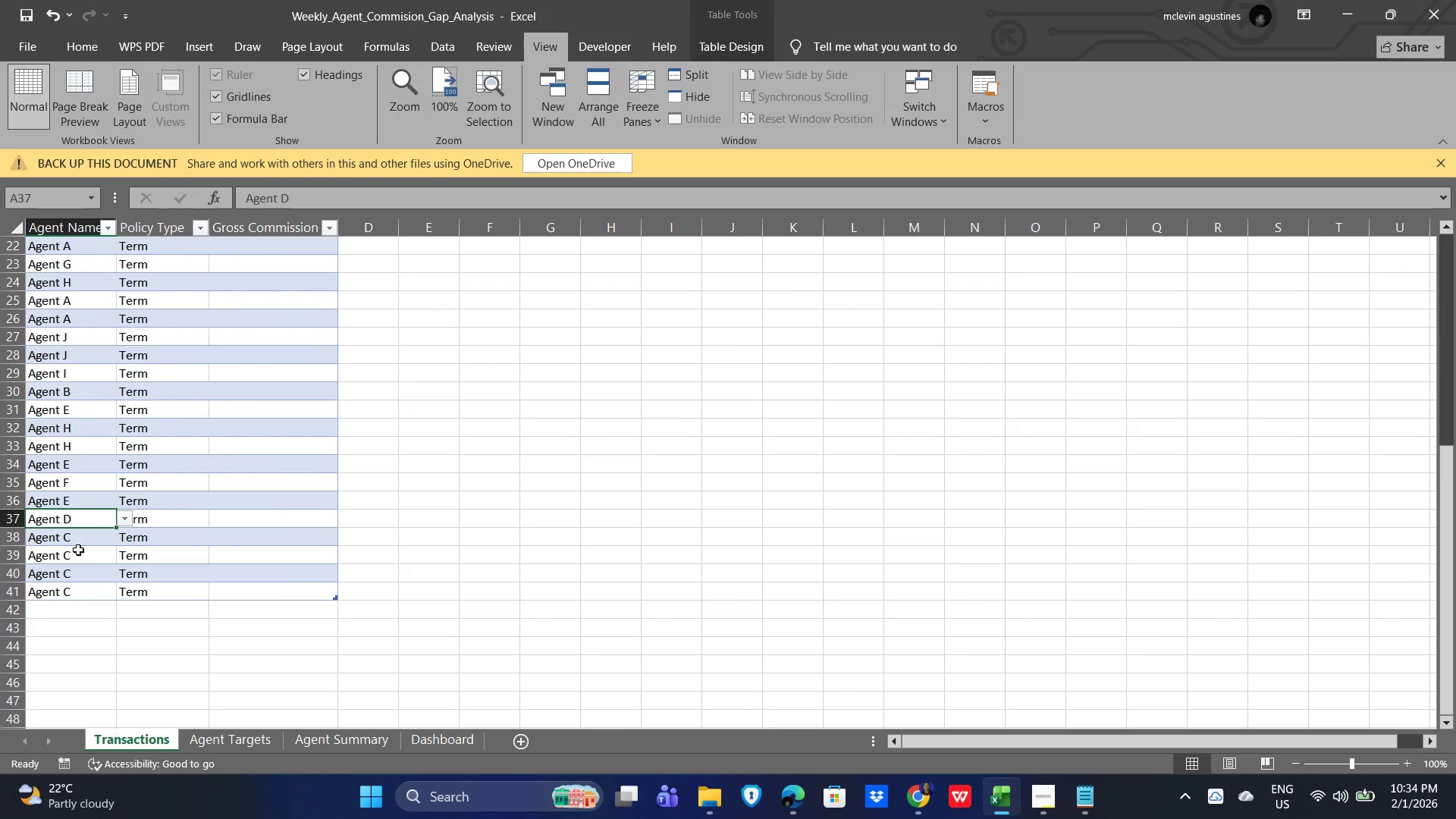 
left_click([76, 547])
 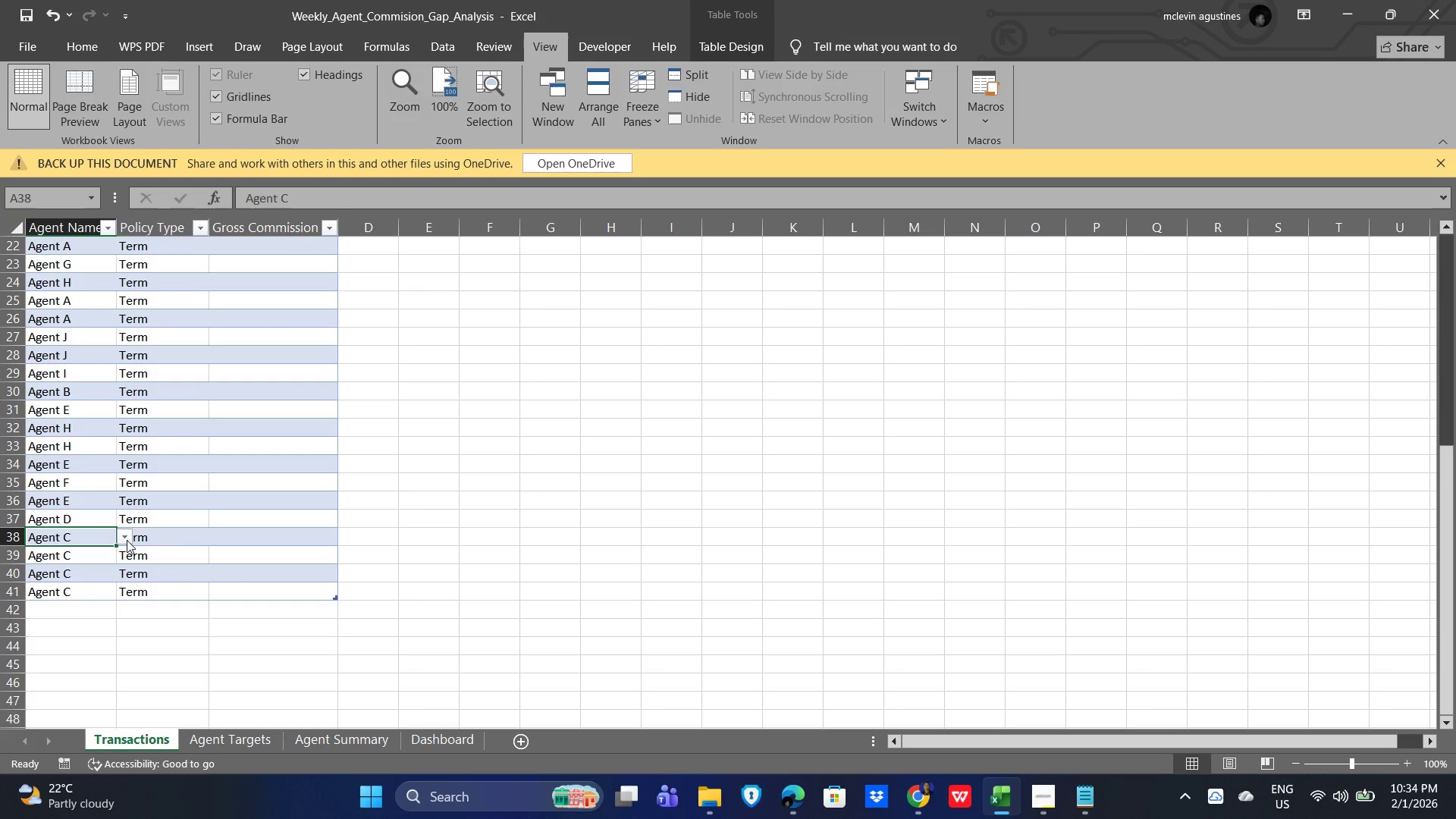 
double_click([124, 534])
 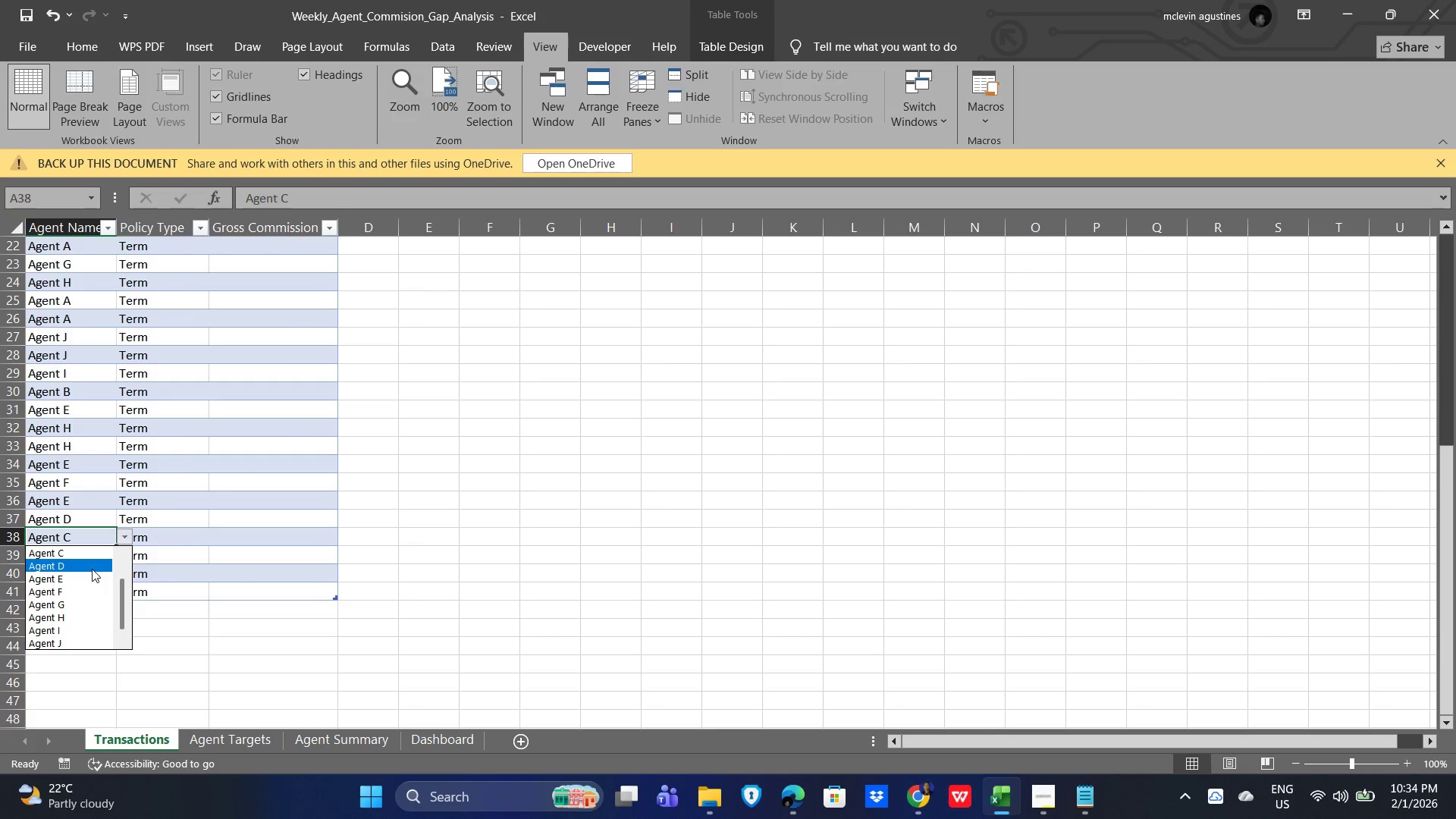 
left_click([90, 565])
 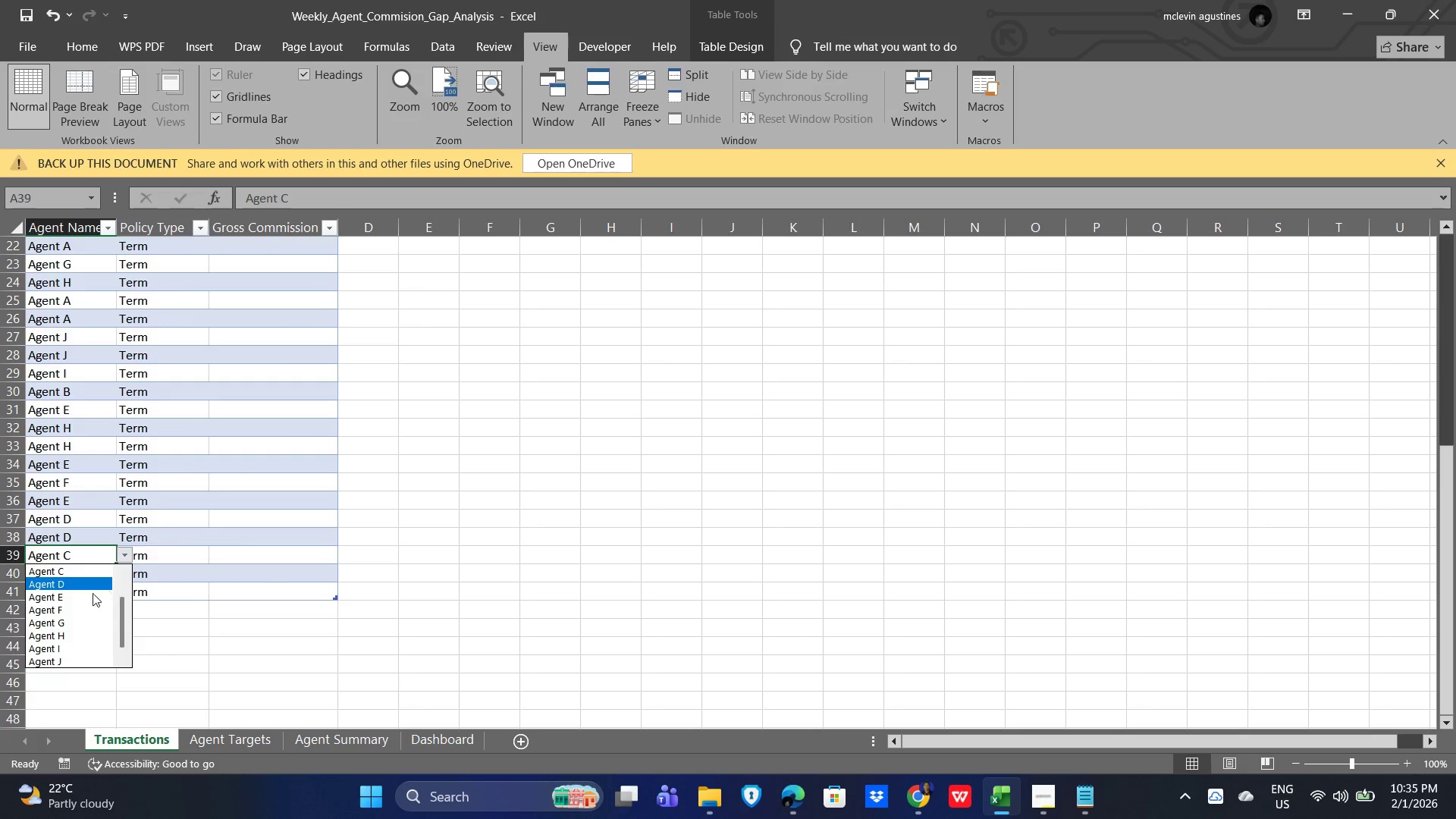 
left_click([79, 608])
 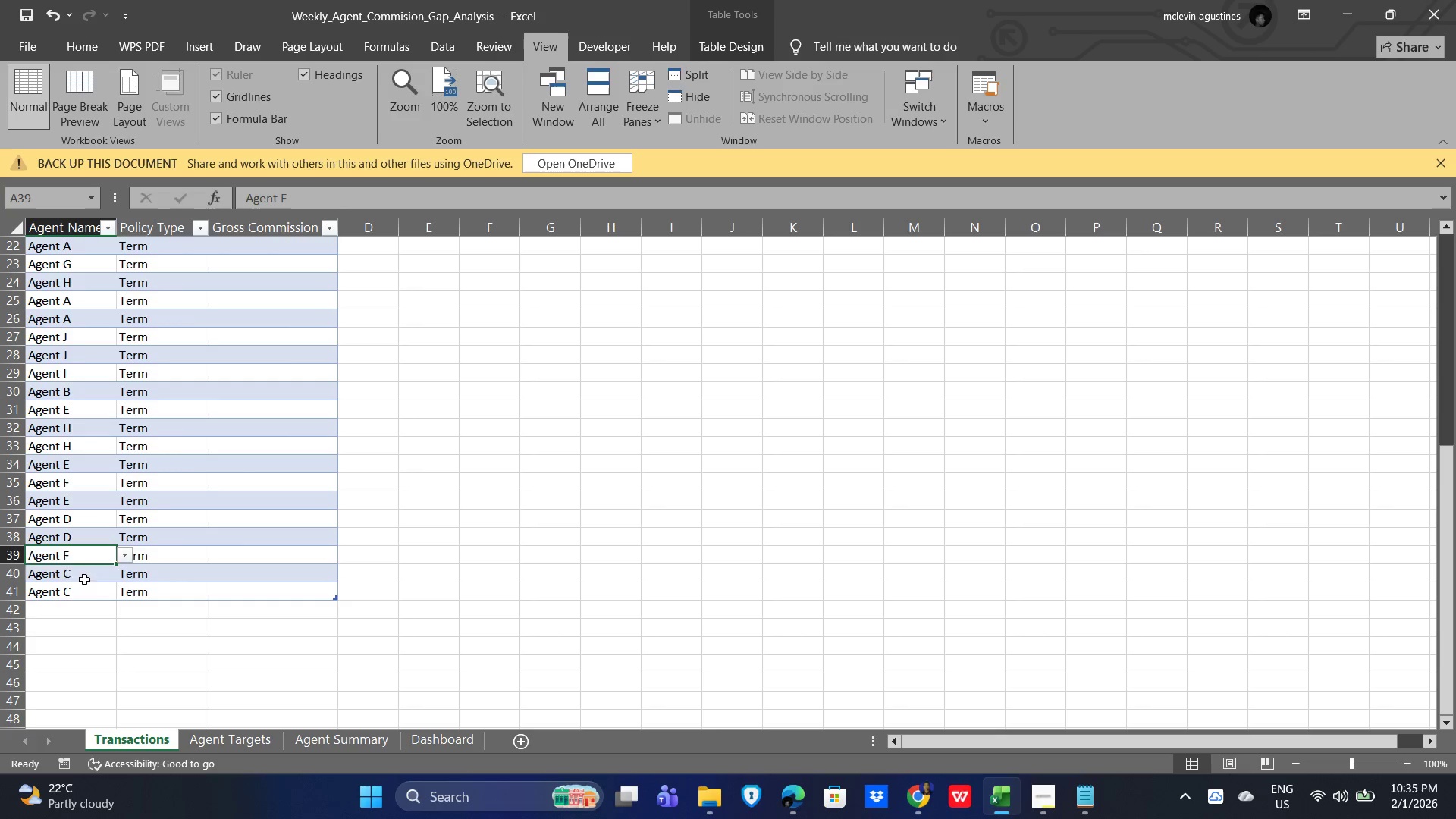 
left_click([84, 579])
 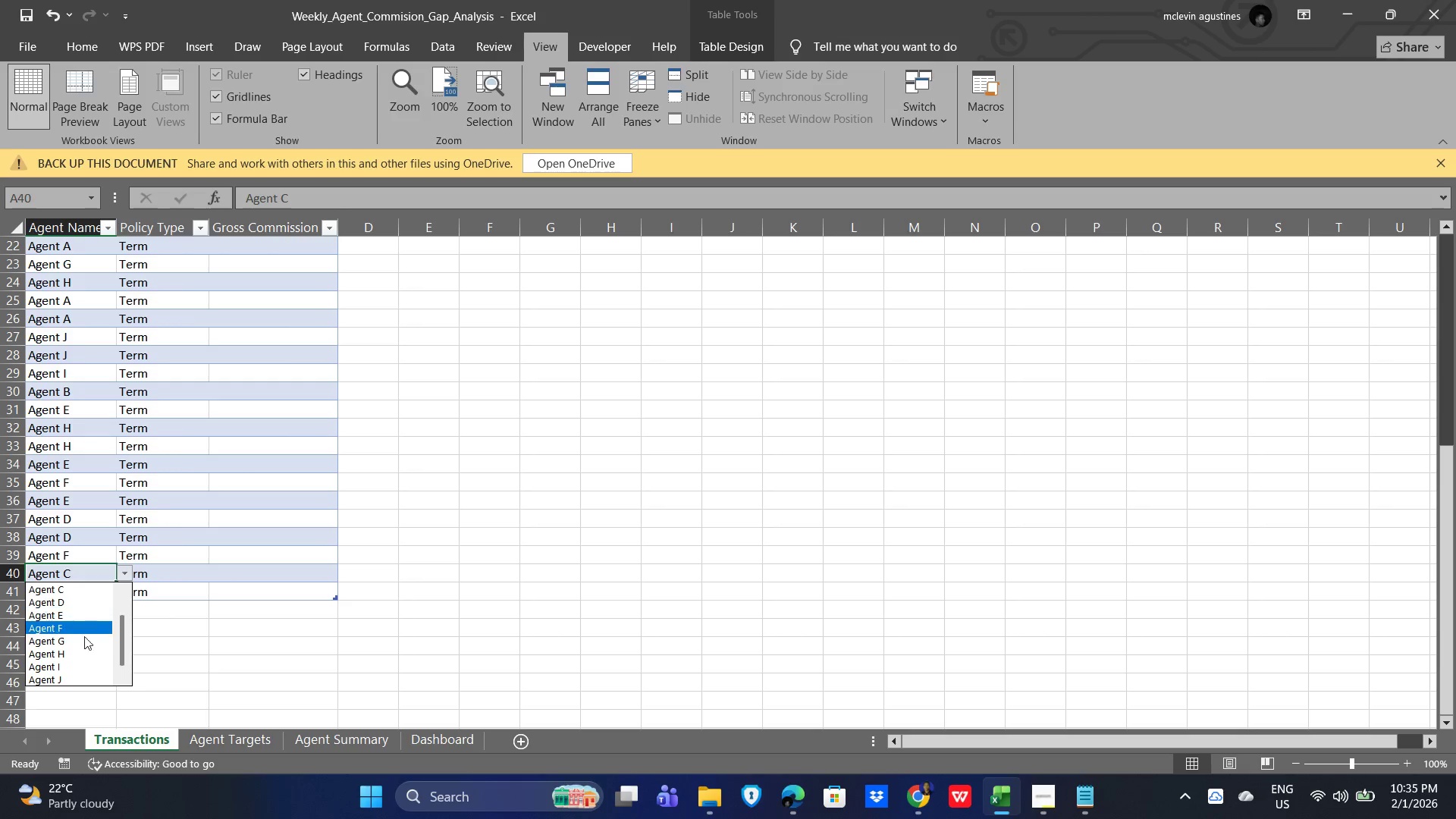 
left_click([83, 638])
 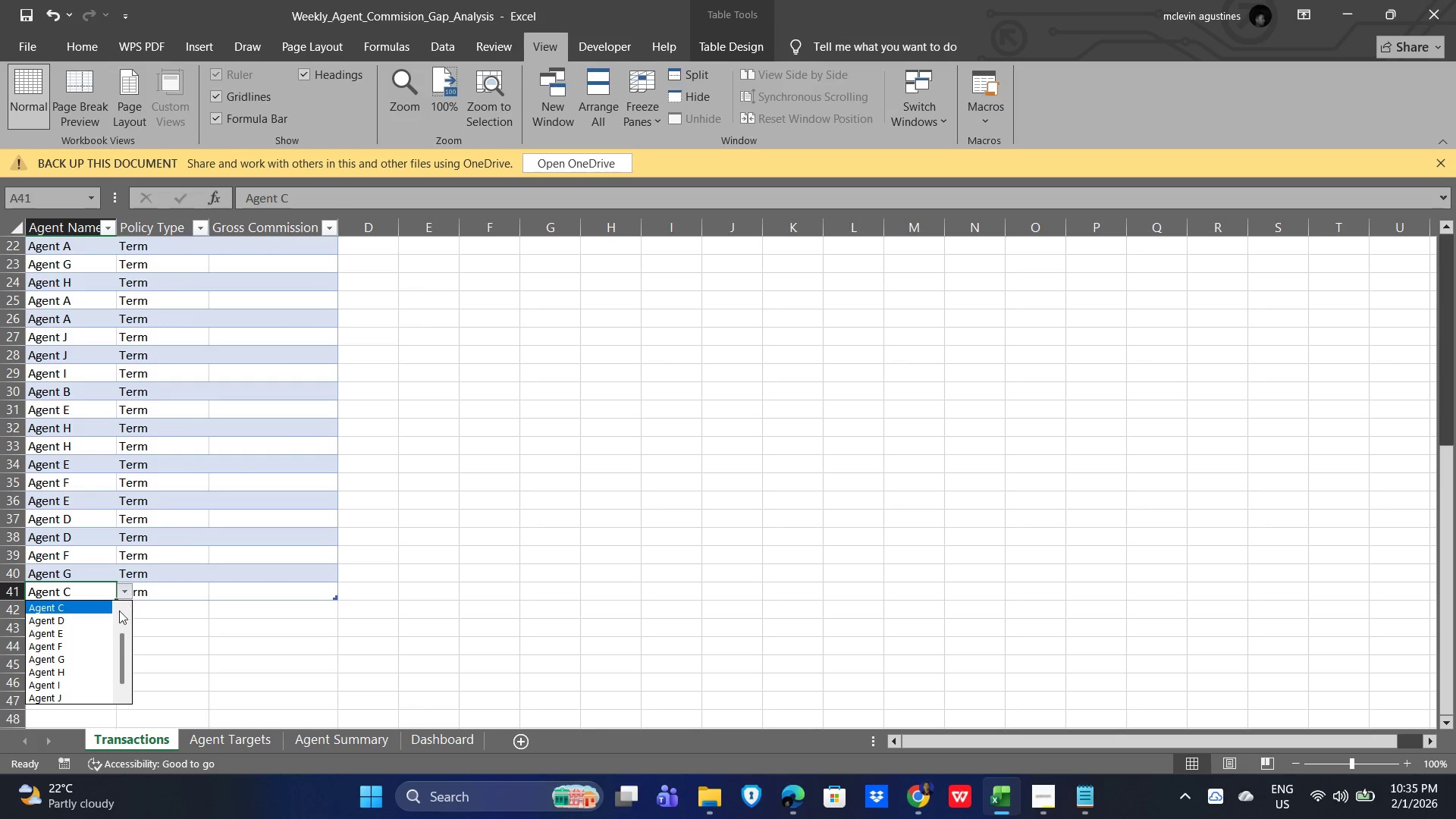 
left_click([84, 652])
 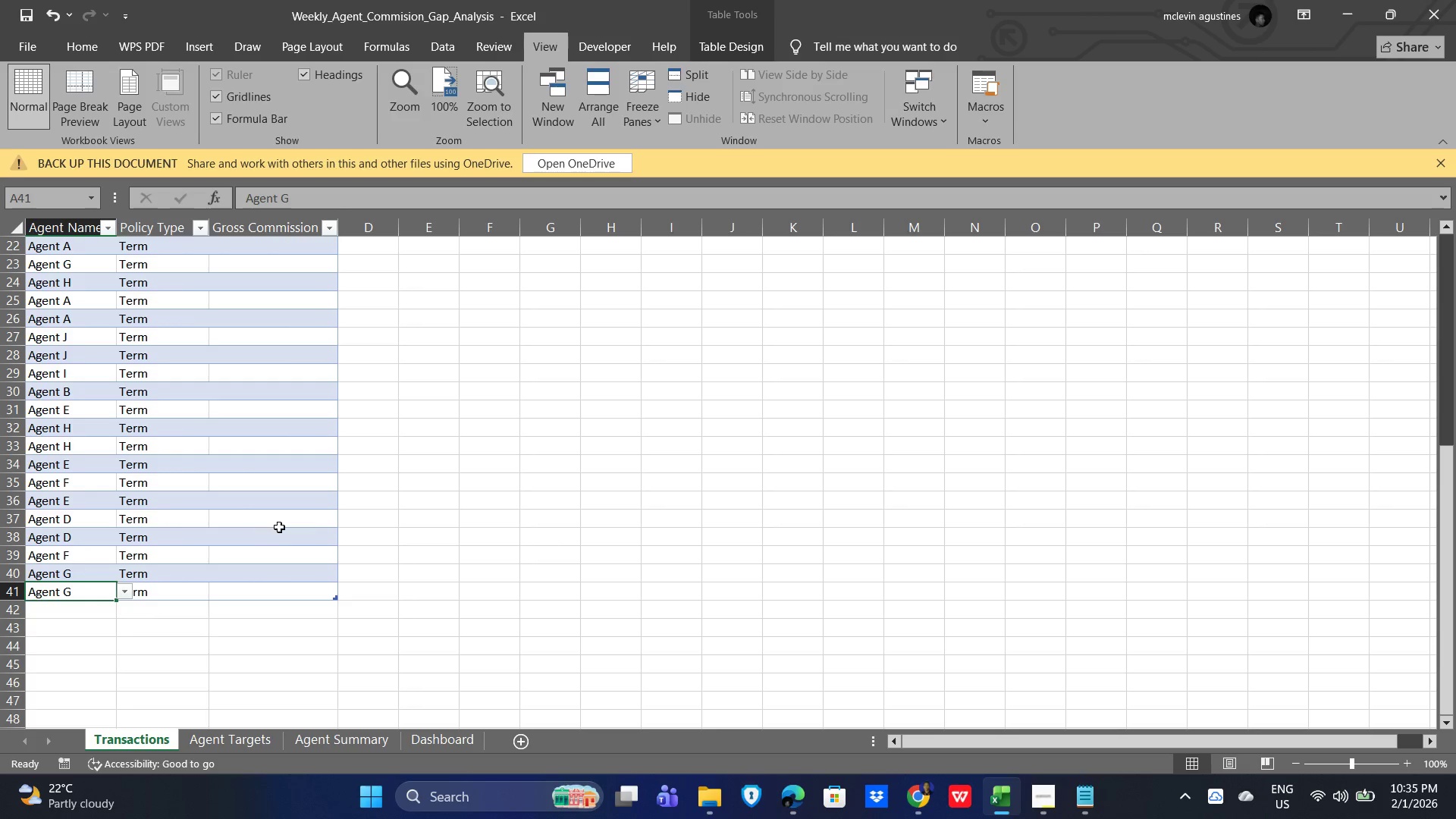 
scroll: coordinate [306, 525], scroll_direction: up, amount: 6.0
 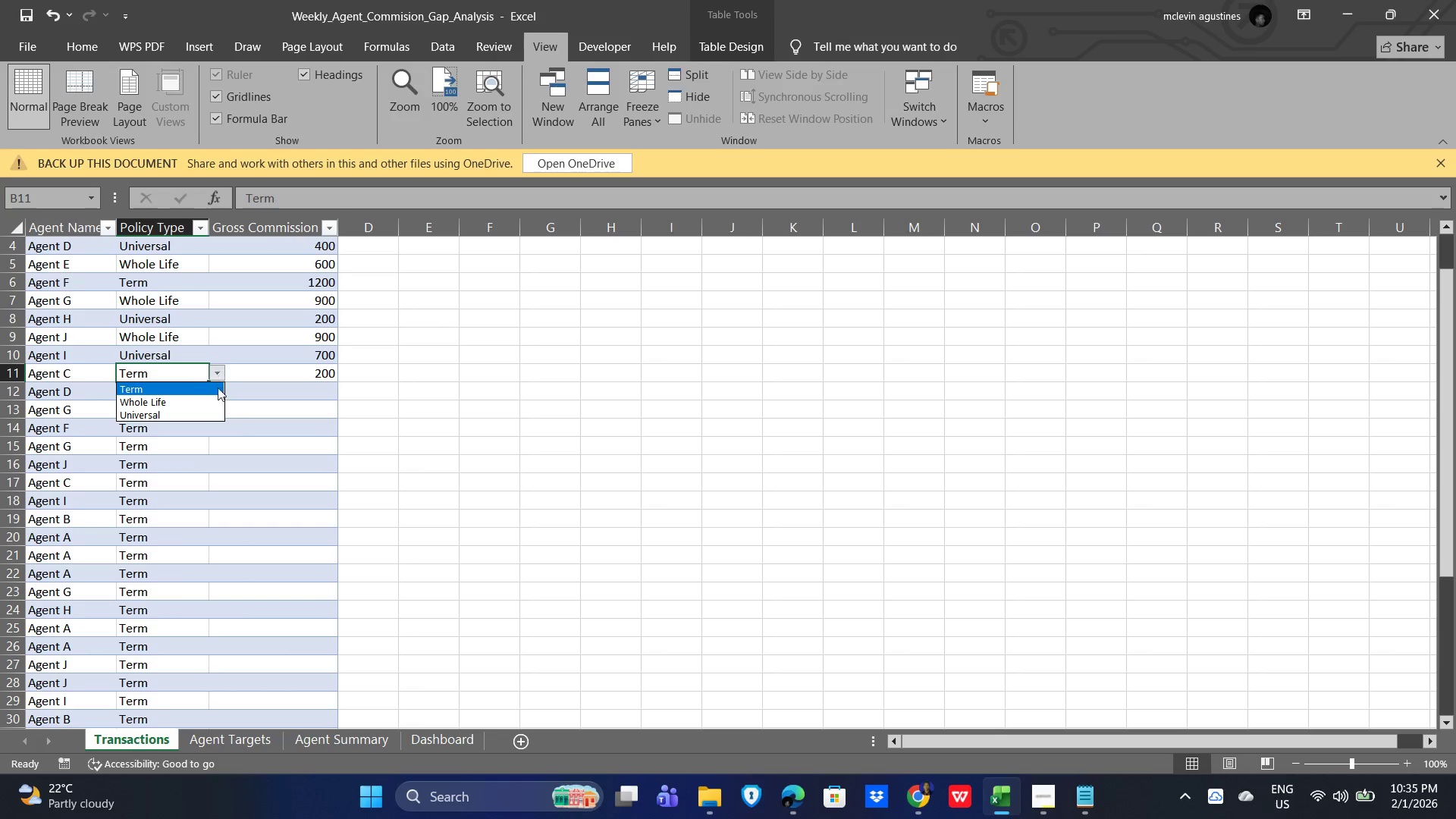 
left_click([160, 400])
 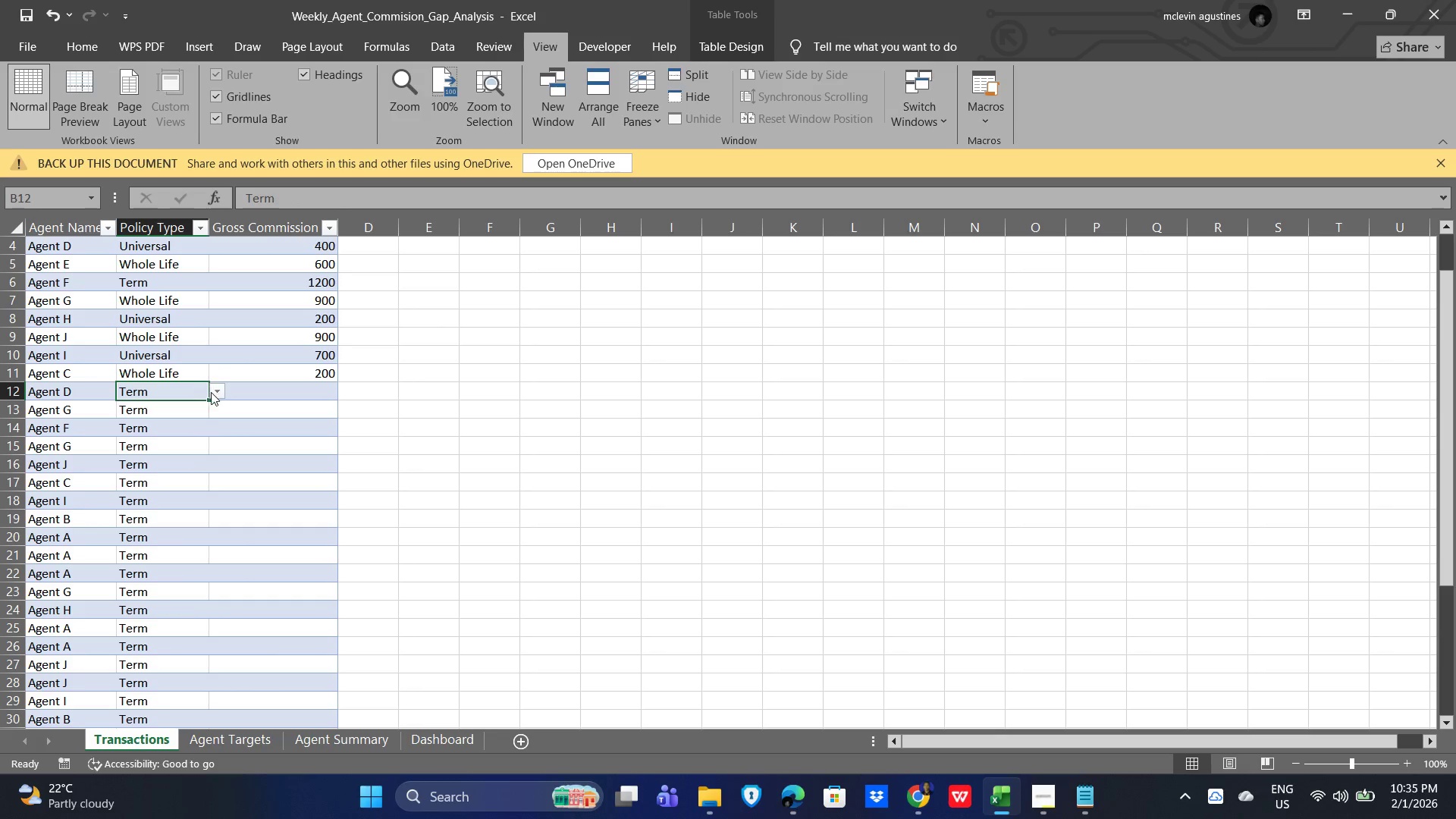 
left_click([216, 393])
 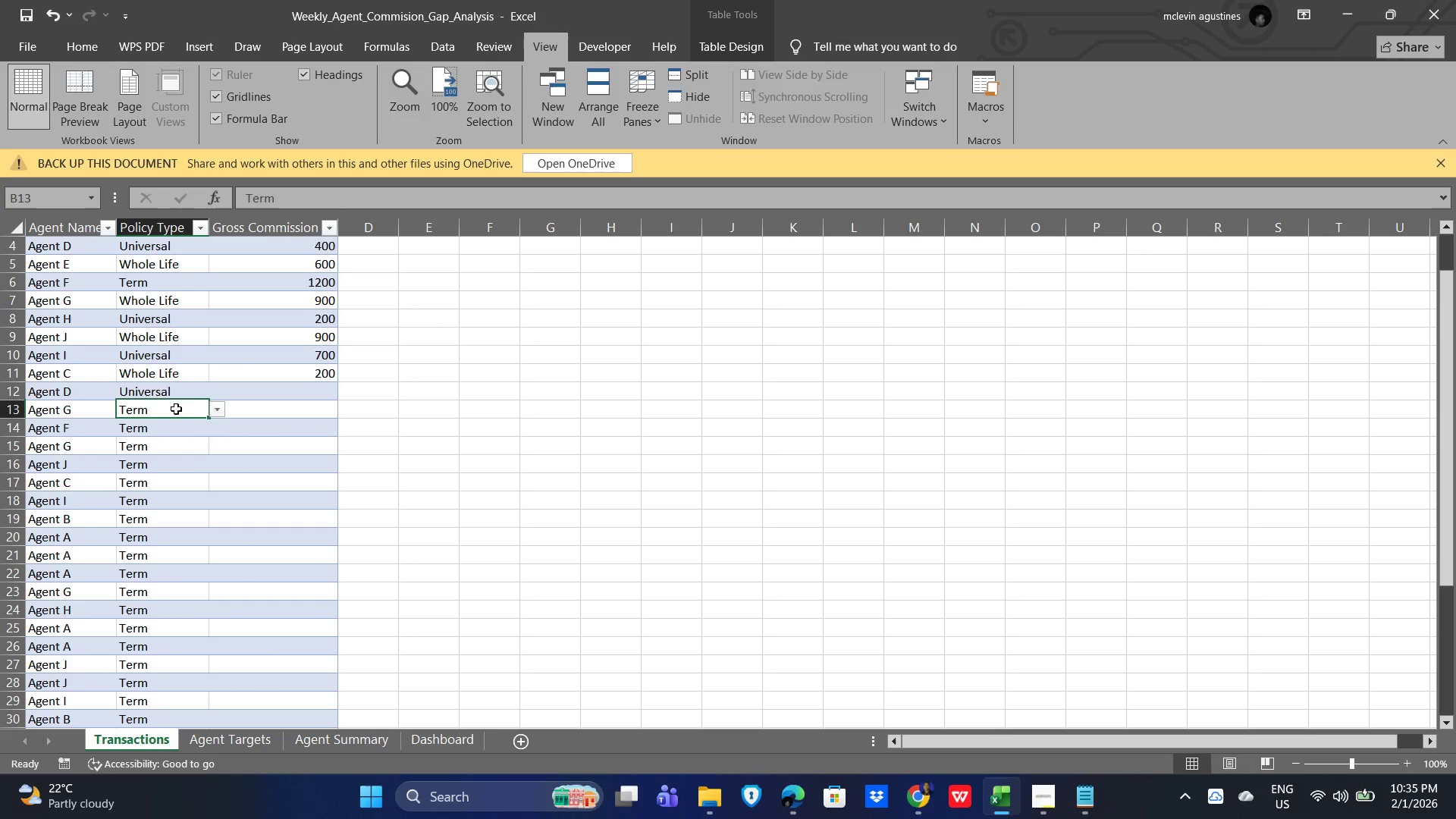 
left_click([218, 410])
 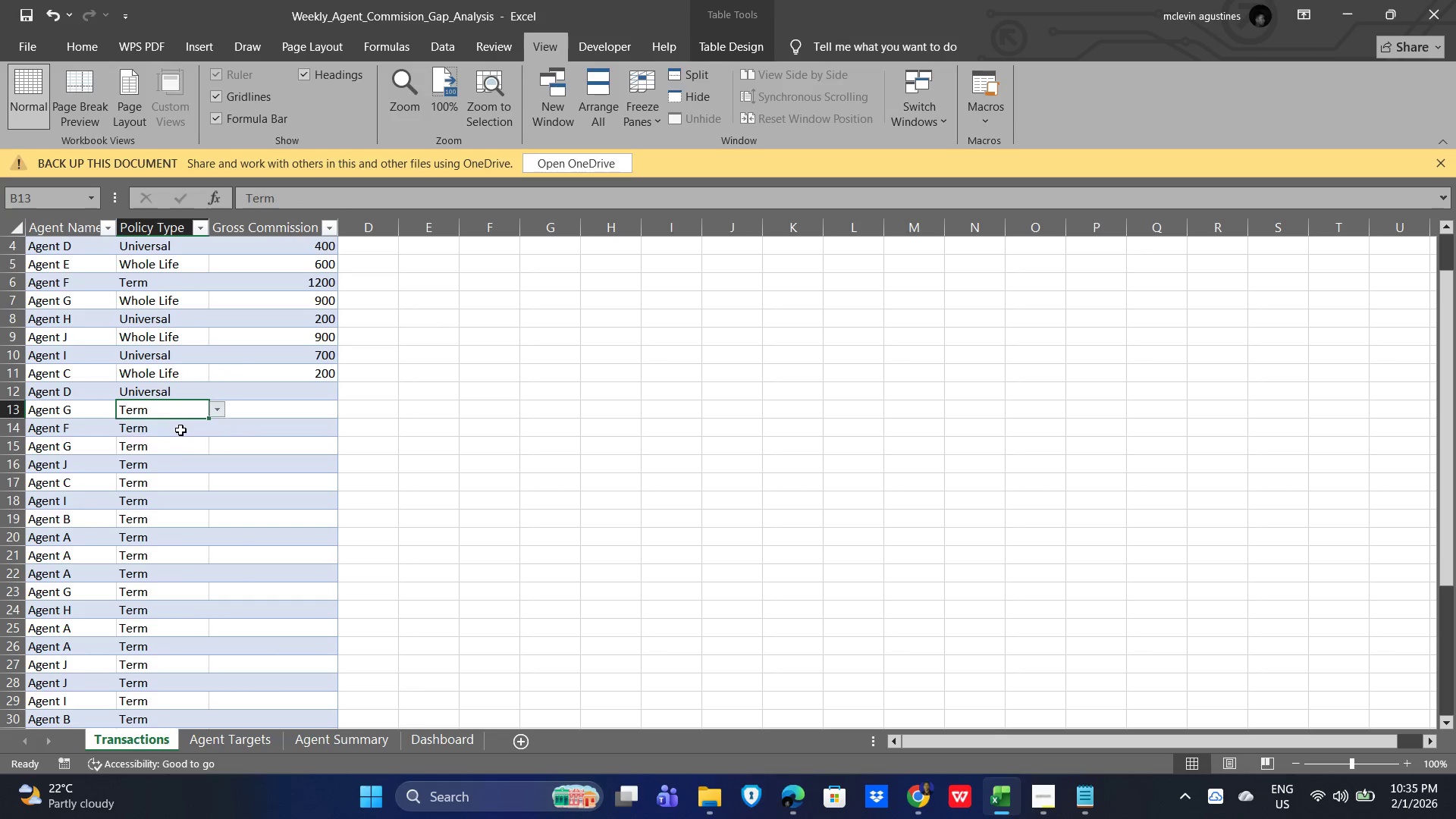 
double_click([179, 433])
 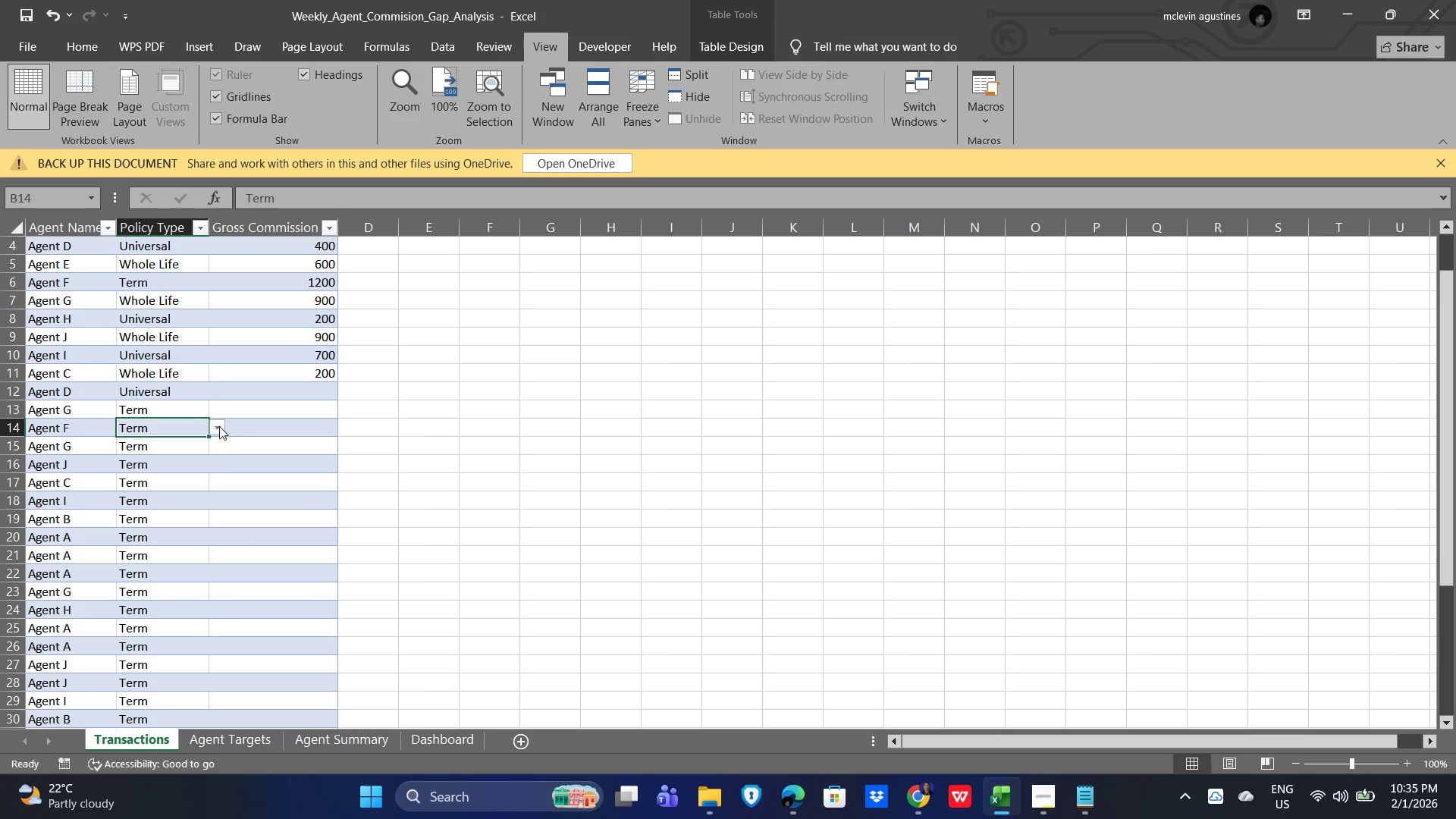 
left_click([218, 424])
 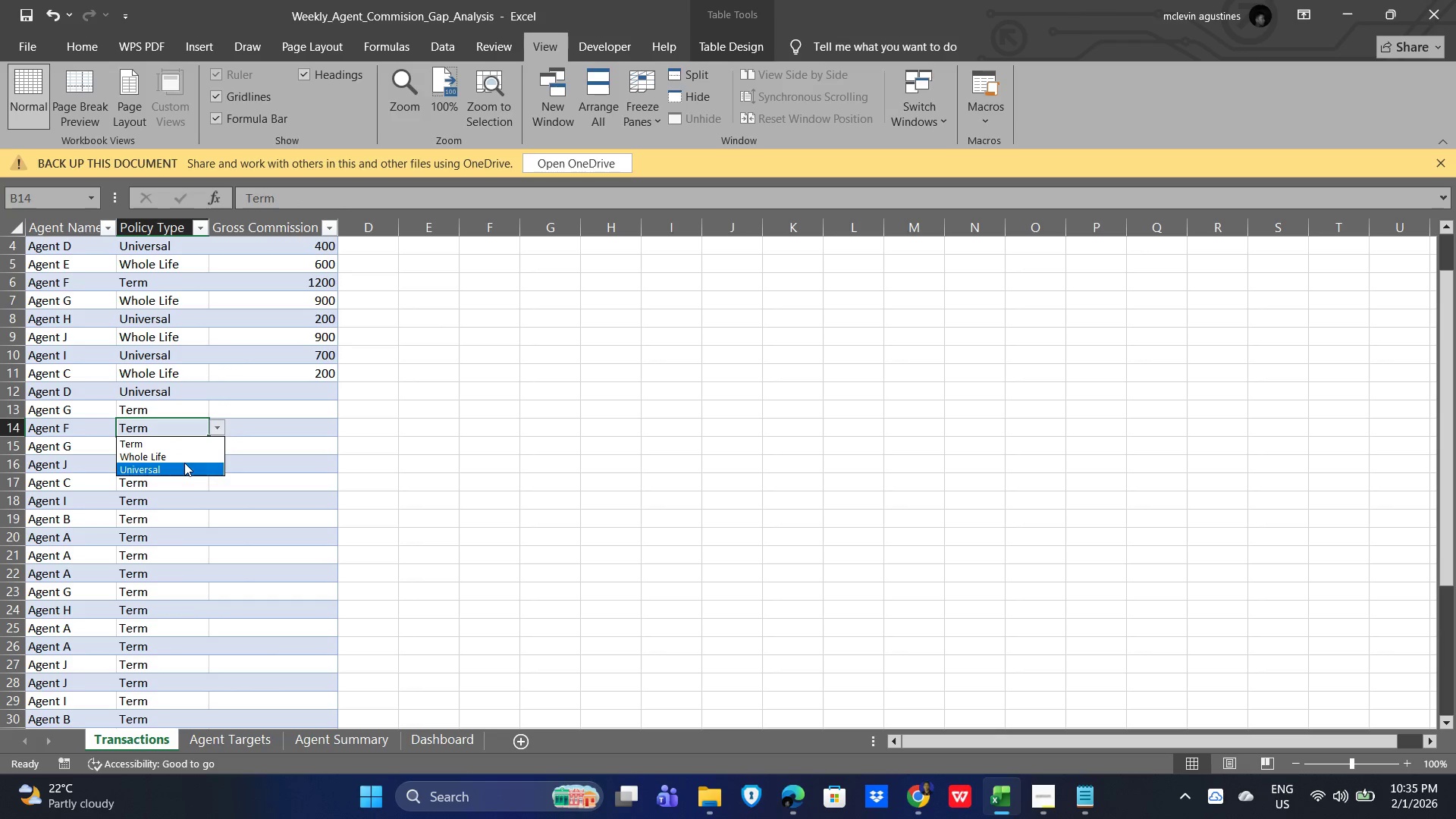 
left_click([184, 463])
 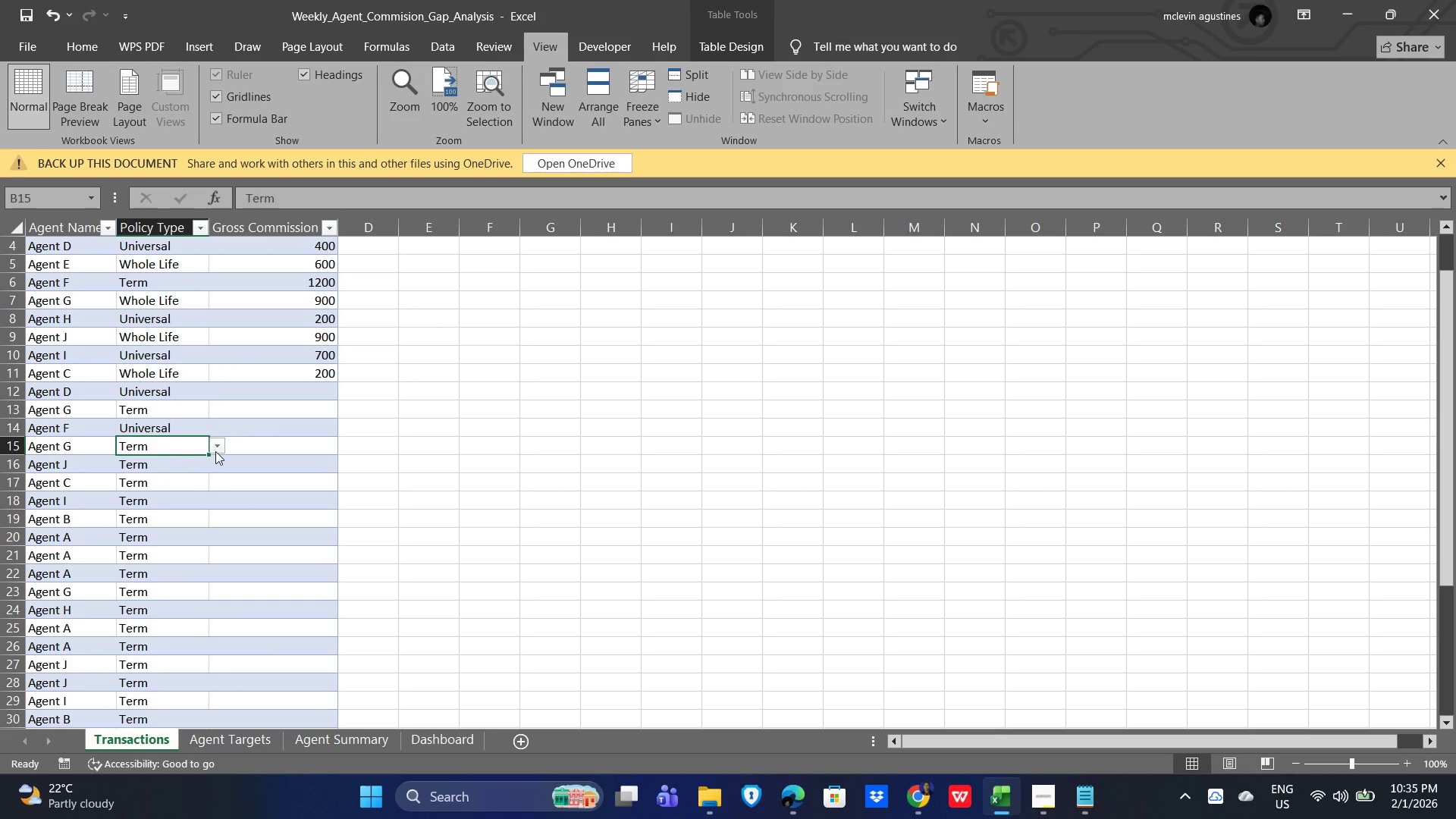 
left_click([221, 450])
 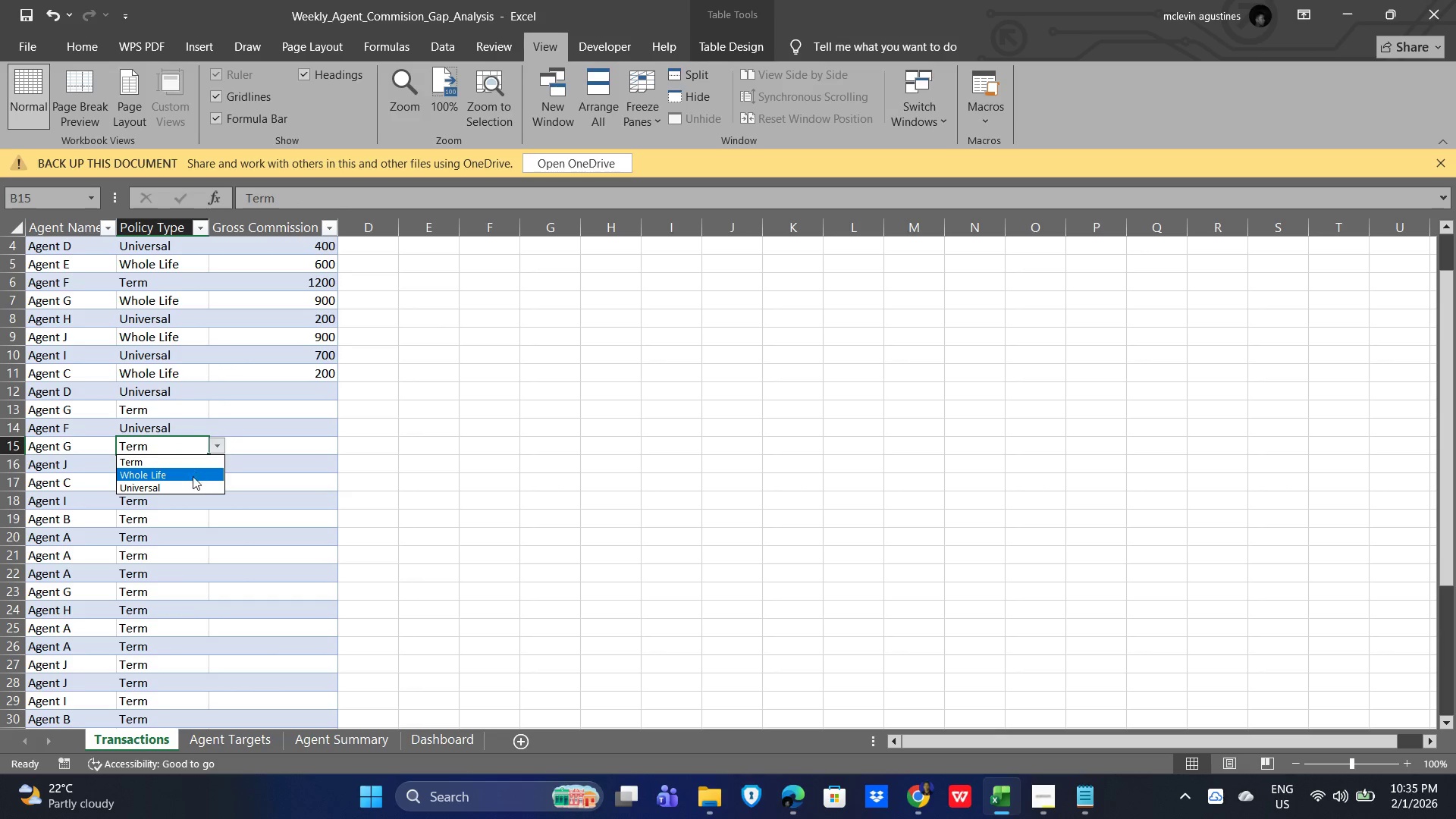 
left_click([191, 477])
 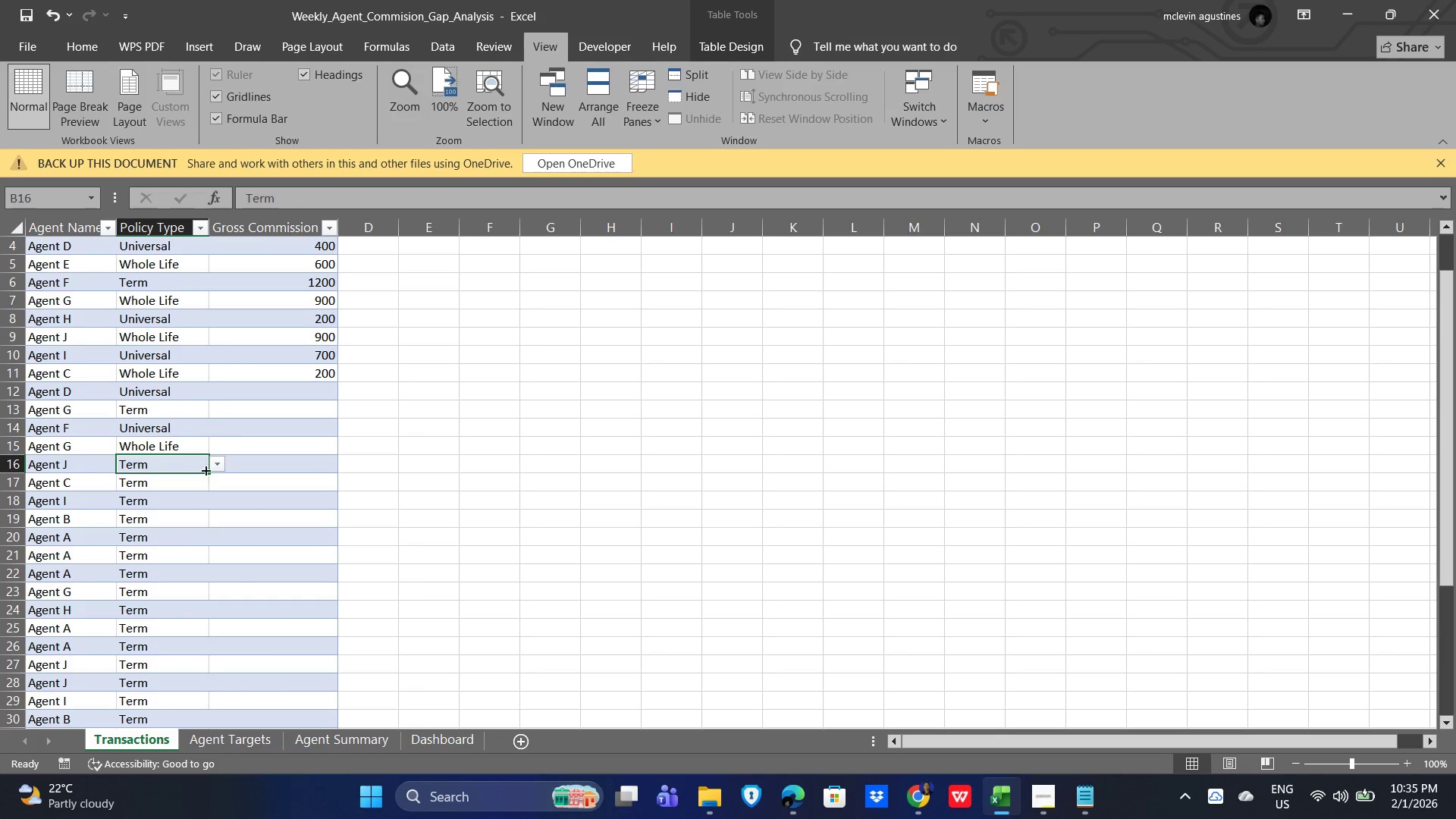 
left_click([214, 465])
 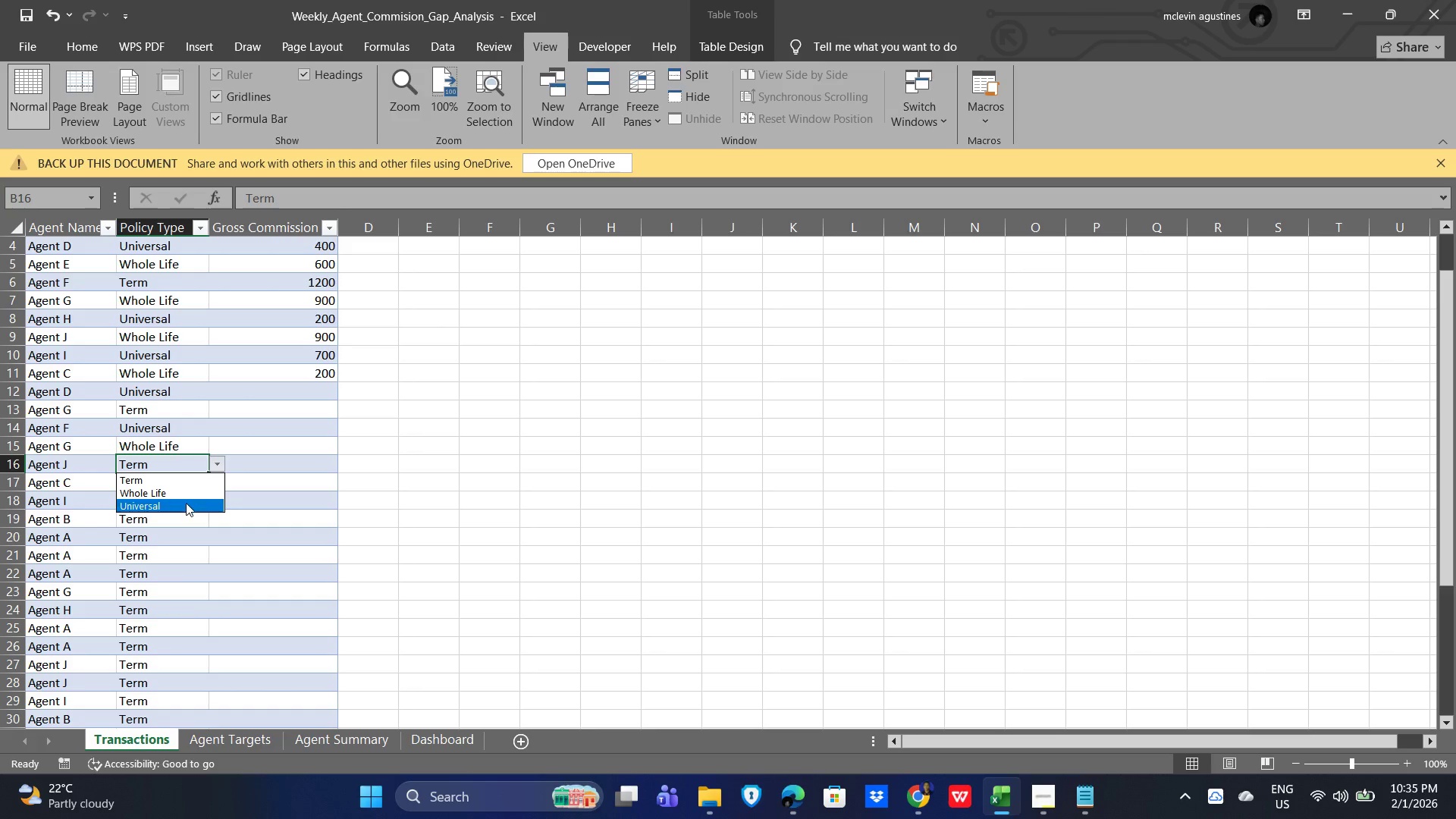 
left_click([186, 503])
 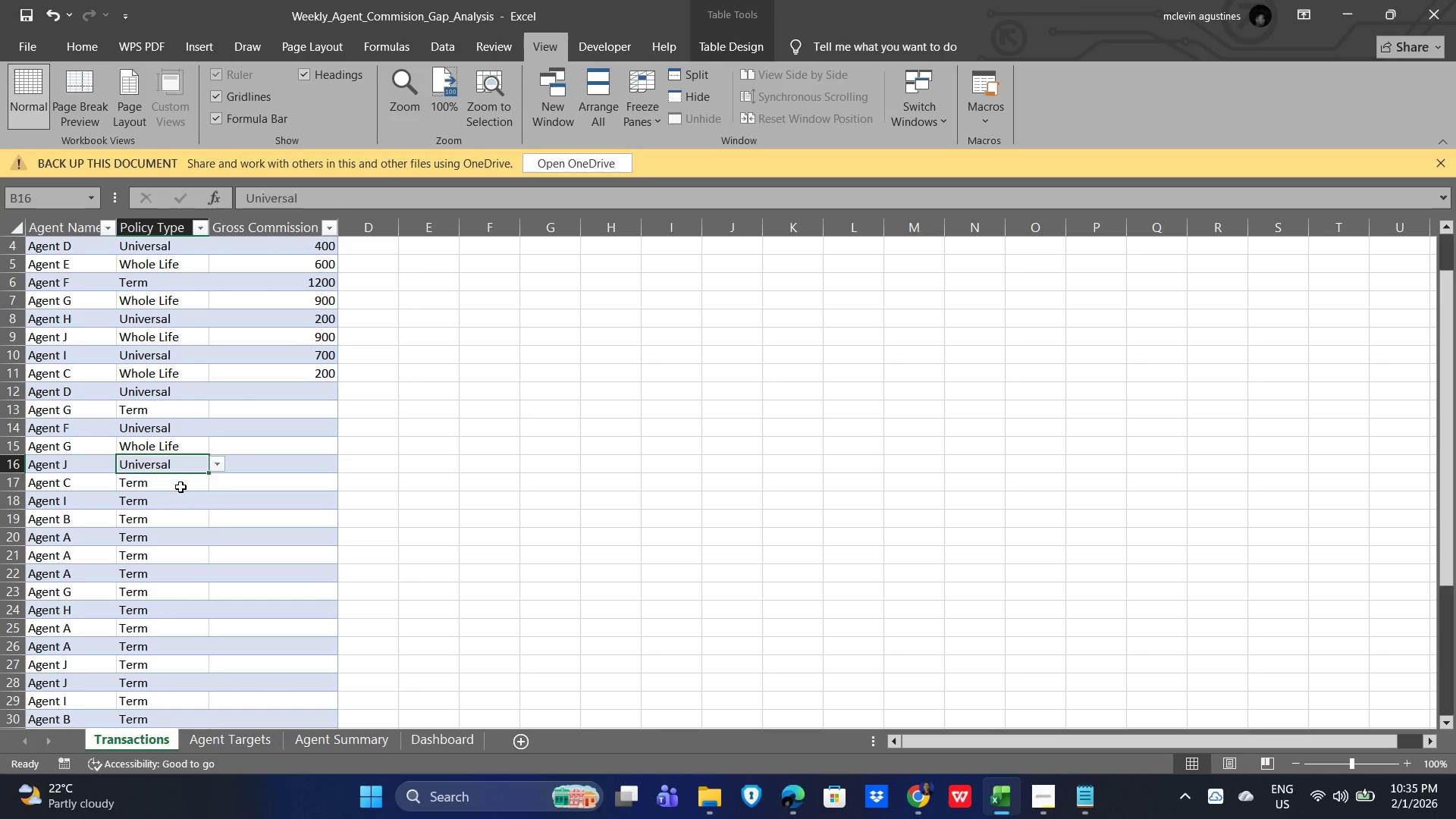 
left_click([180, 487])
 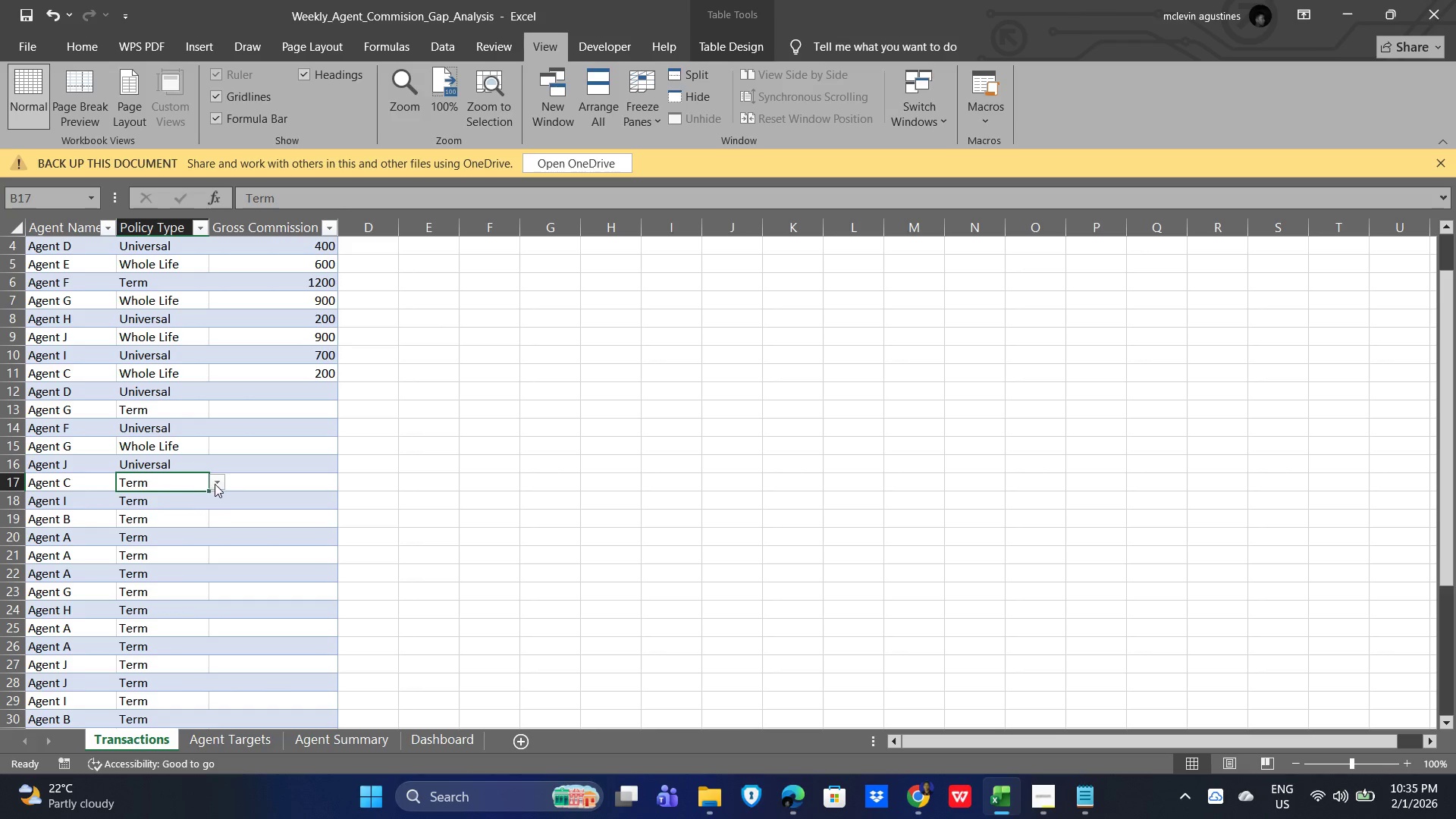 
left_click([215, 484])
 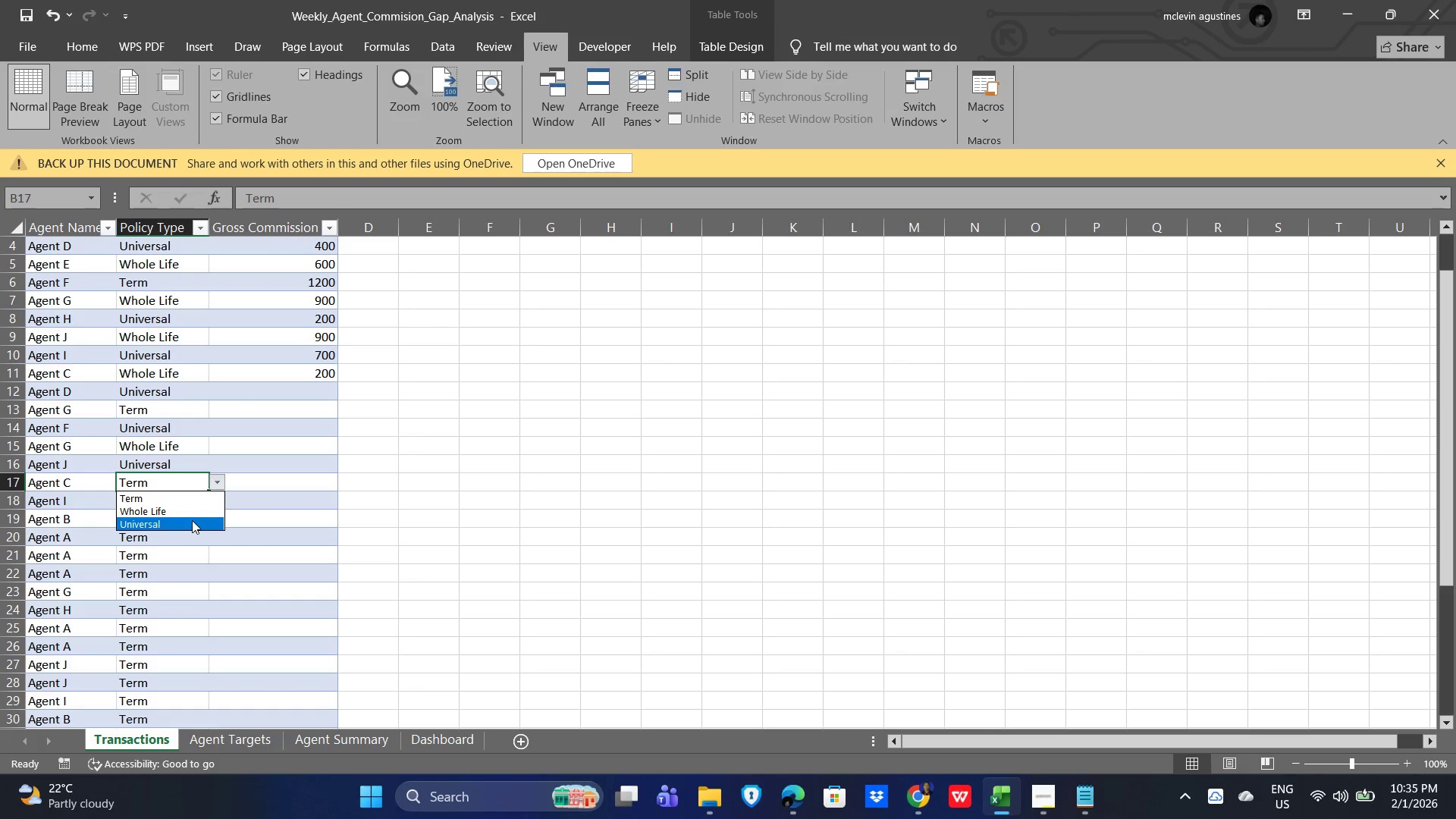 
left_click([192, 520])
 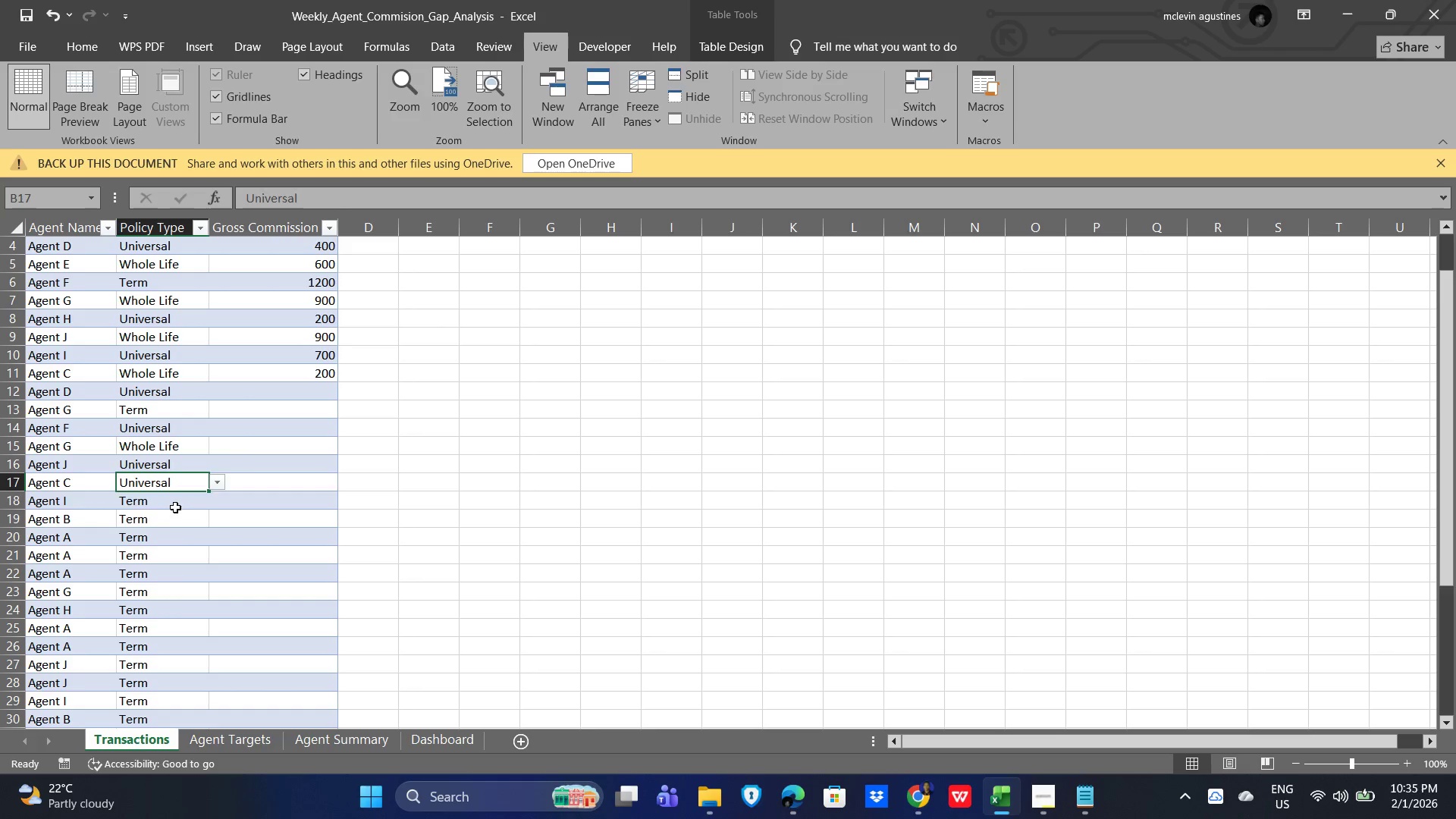 
left_click([175, 507])
 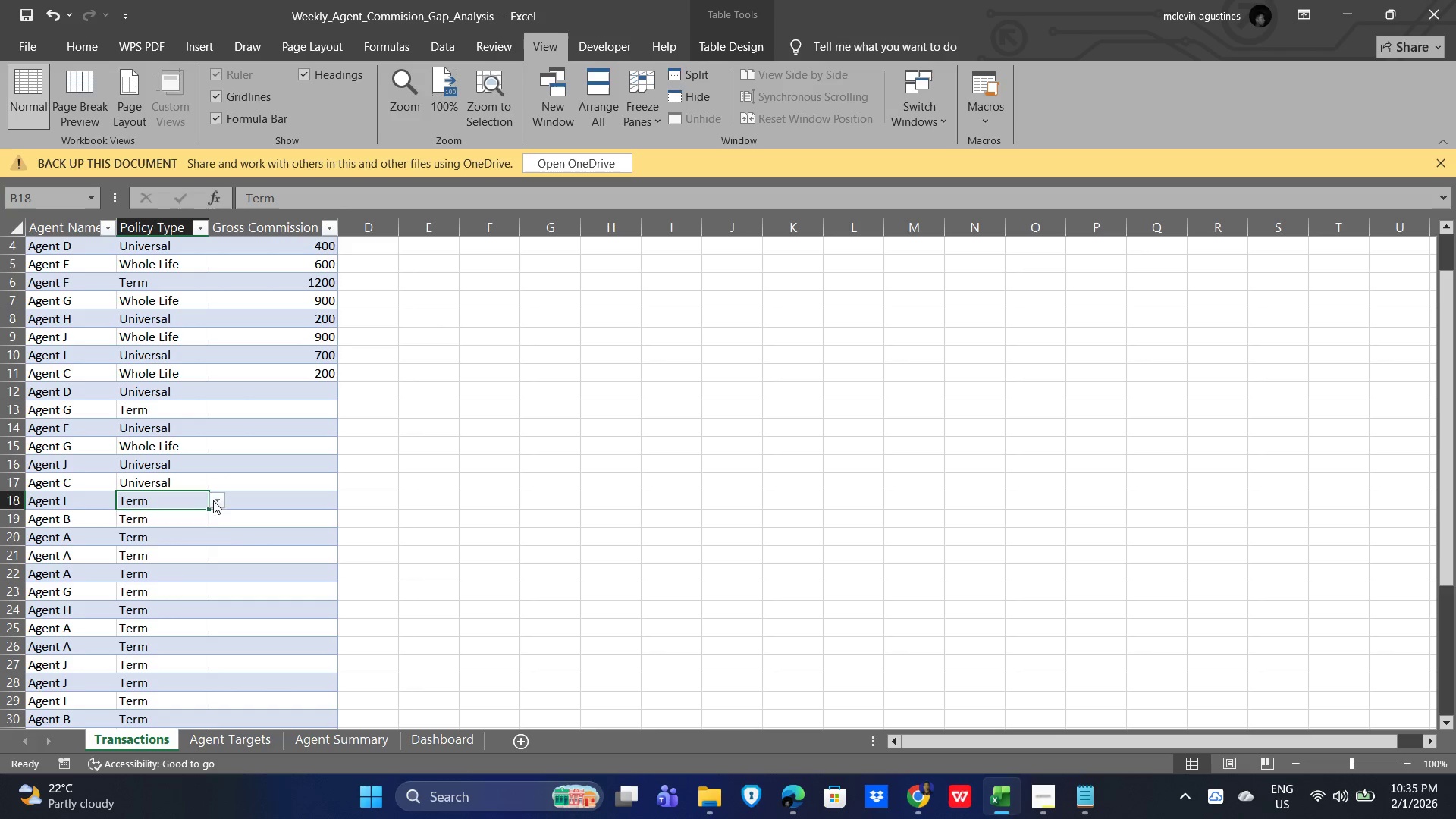 
left_click([215, 499])
 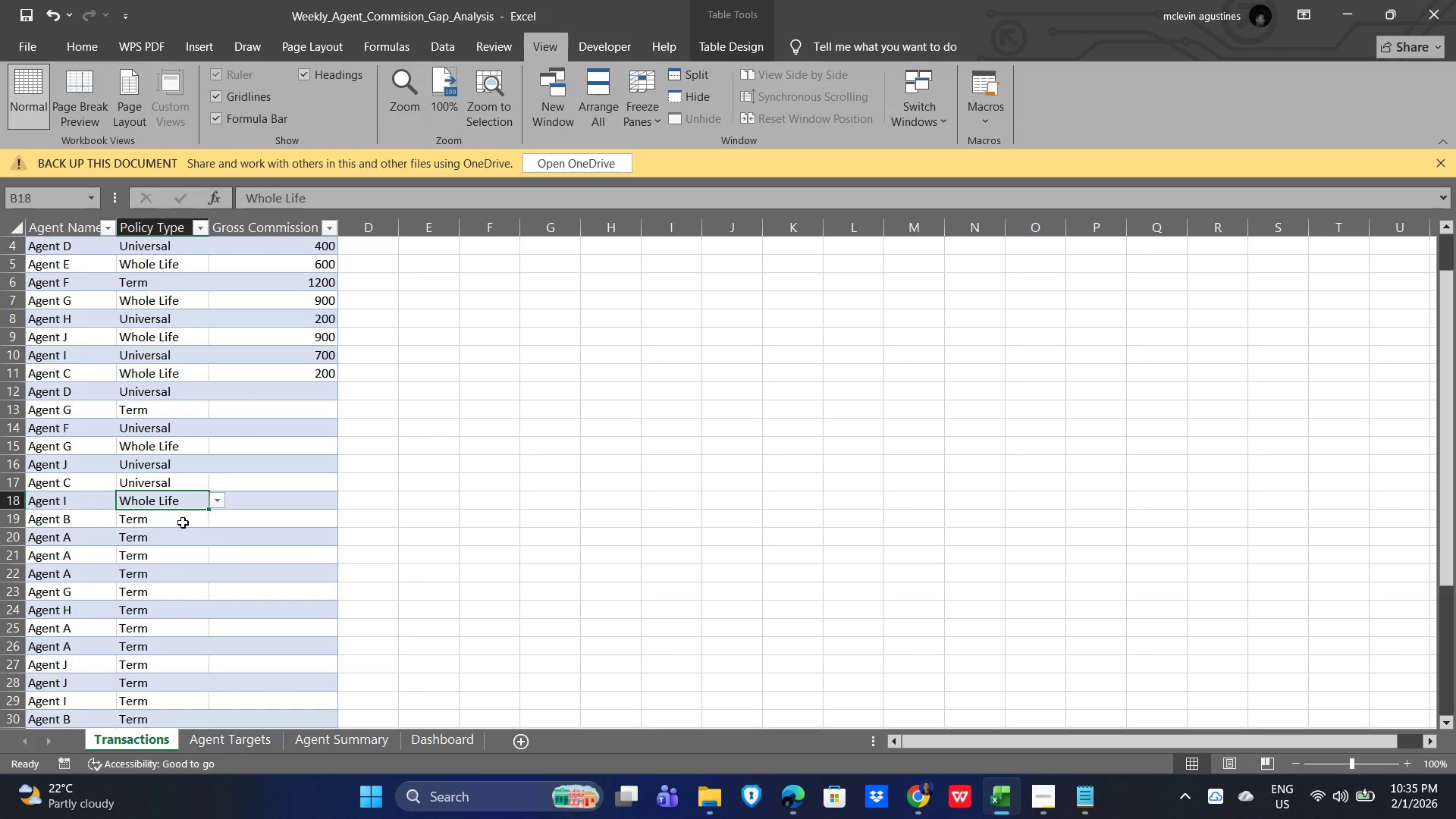 
double_click([179, 518])
 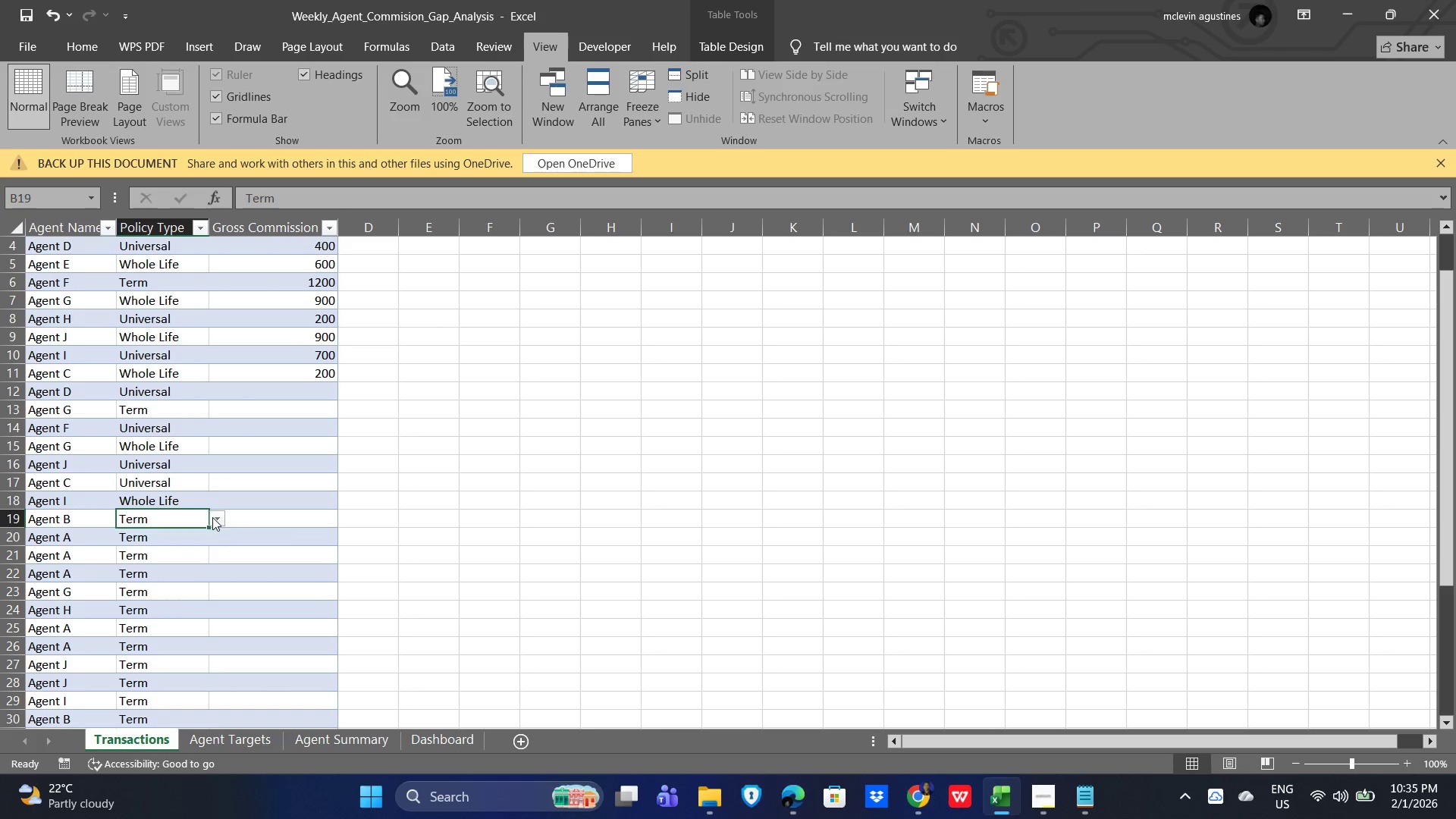 
left_click([212, 517])
 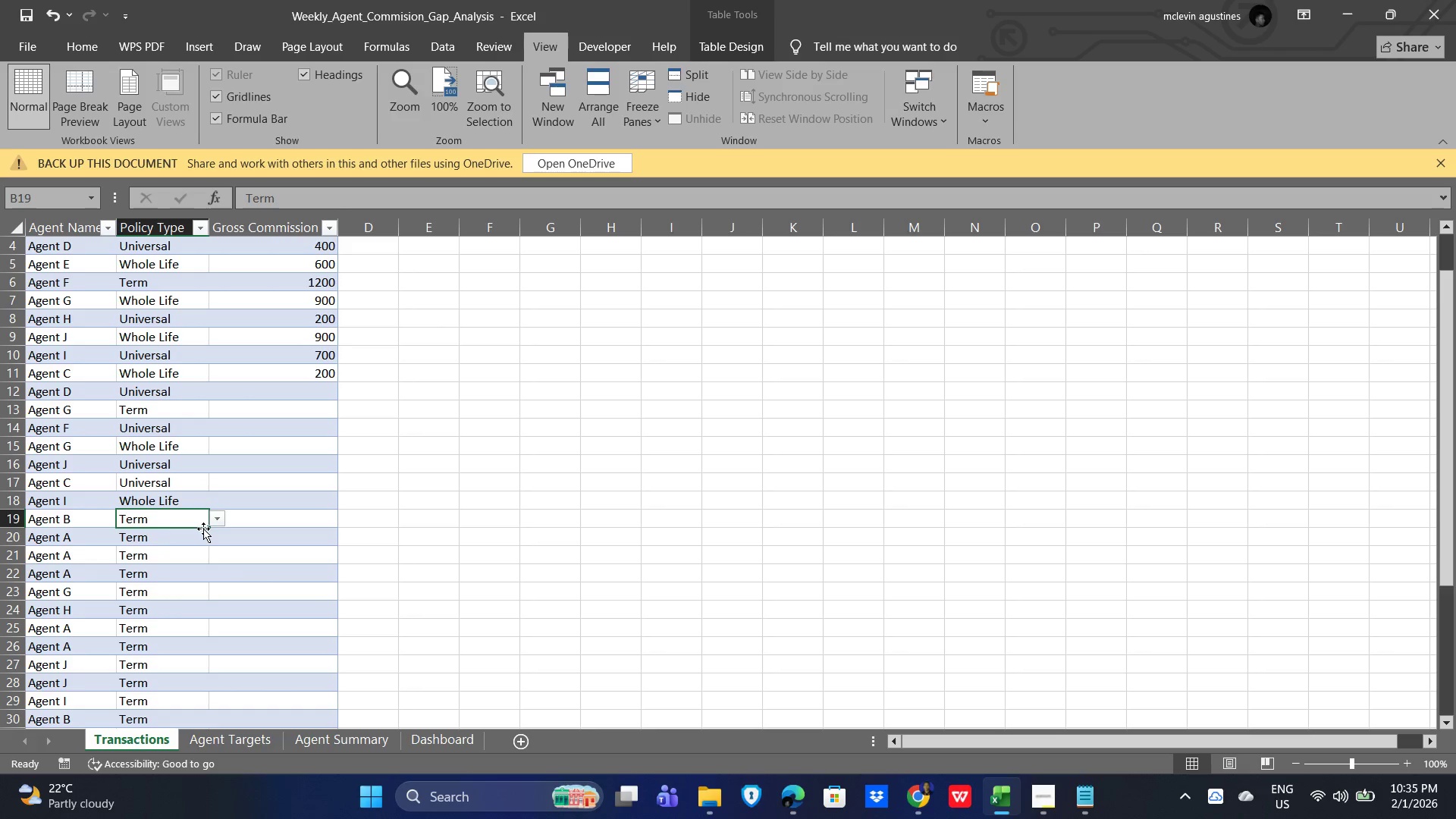 
left_click([177, 541])
 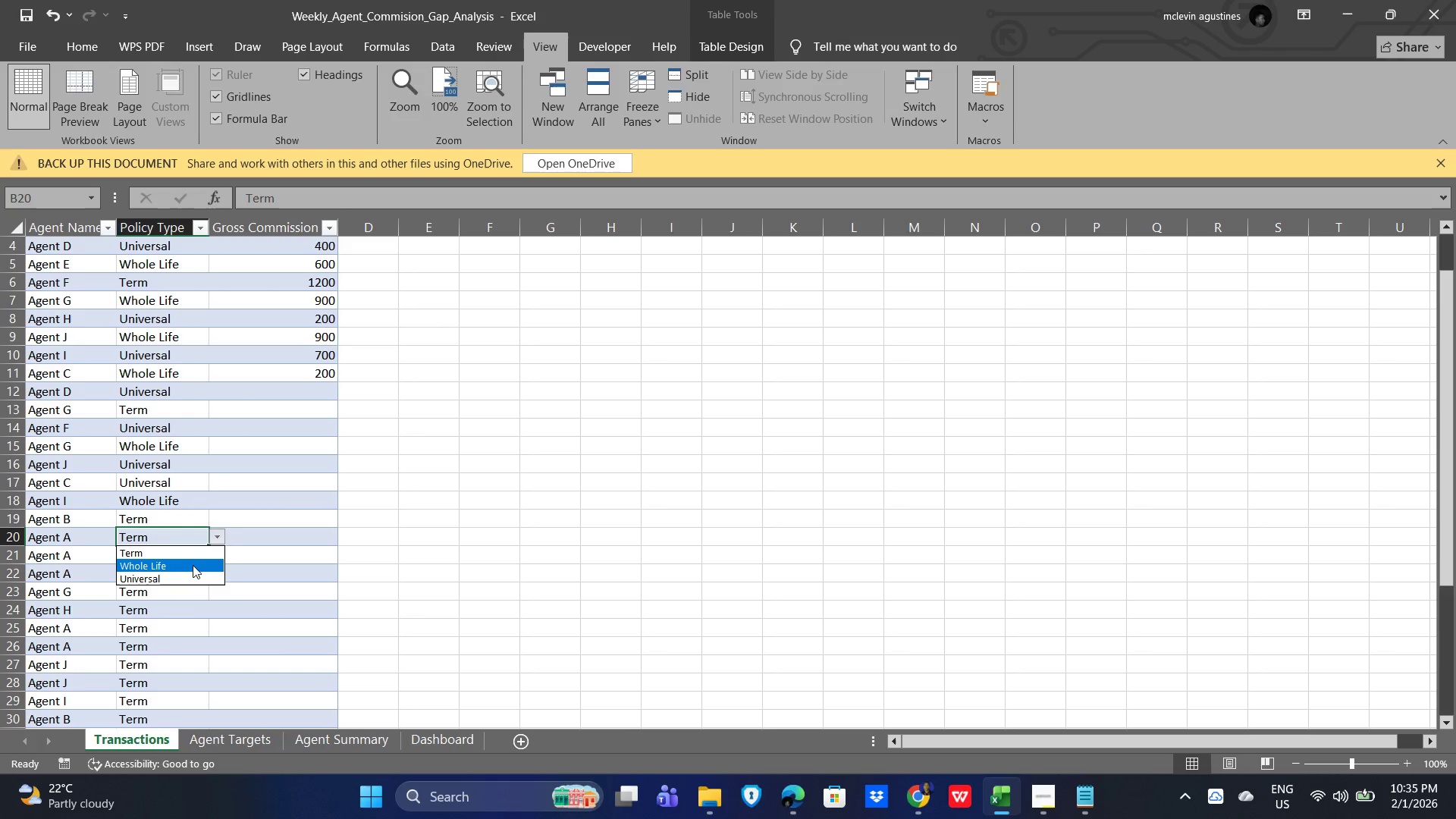 
double_click([192, 567])
 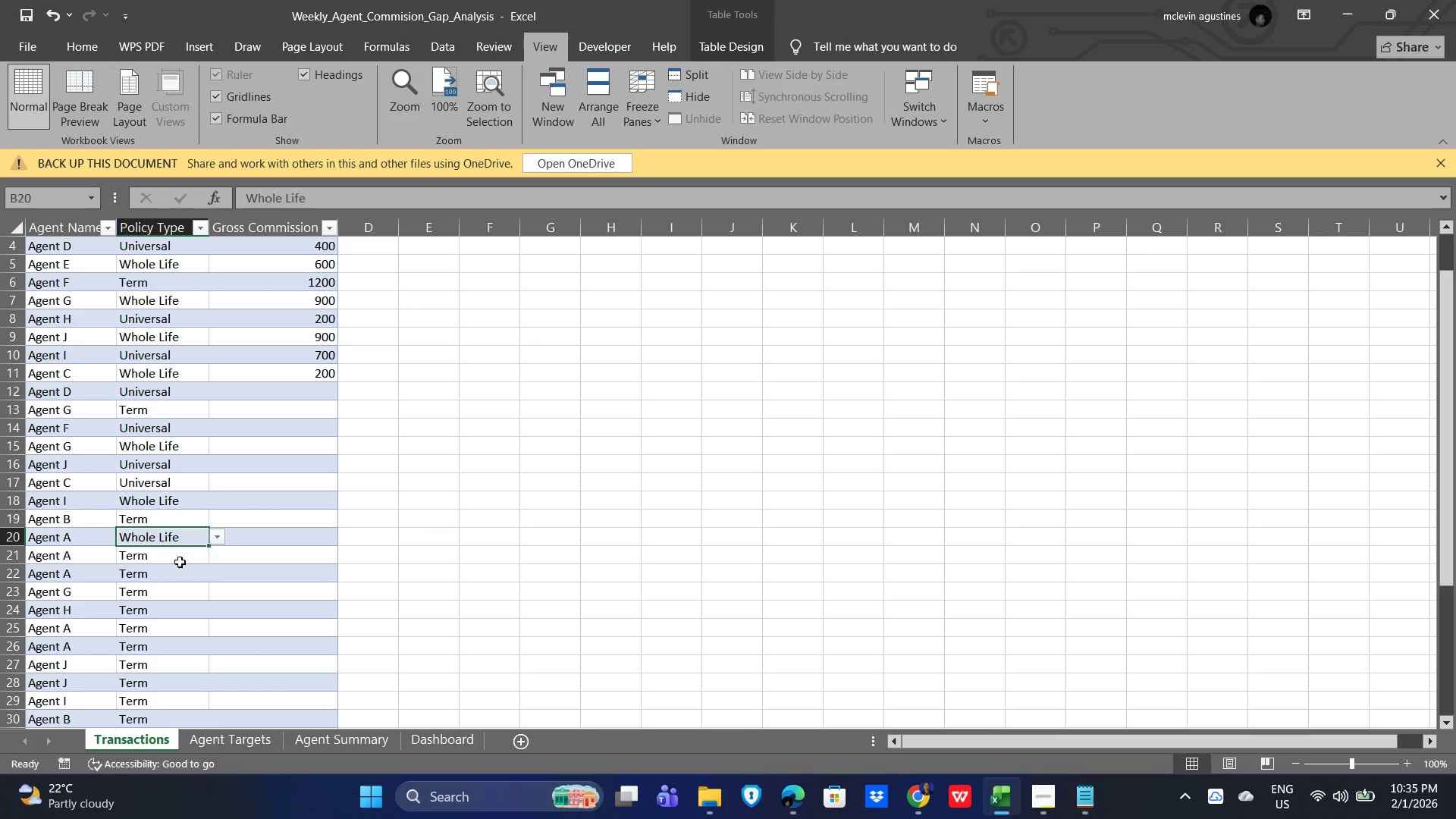 
triple_click([180, 562])
 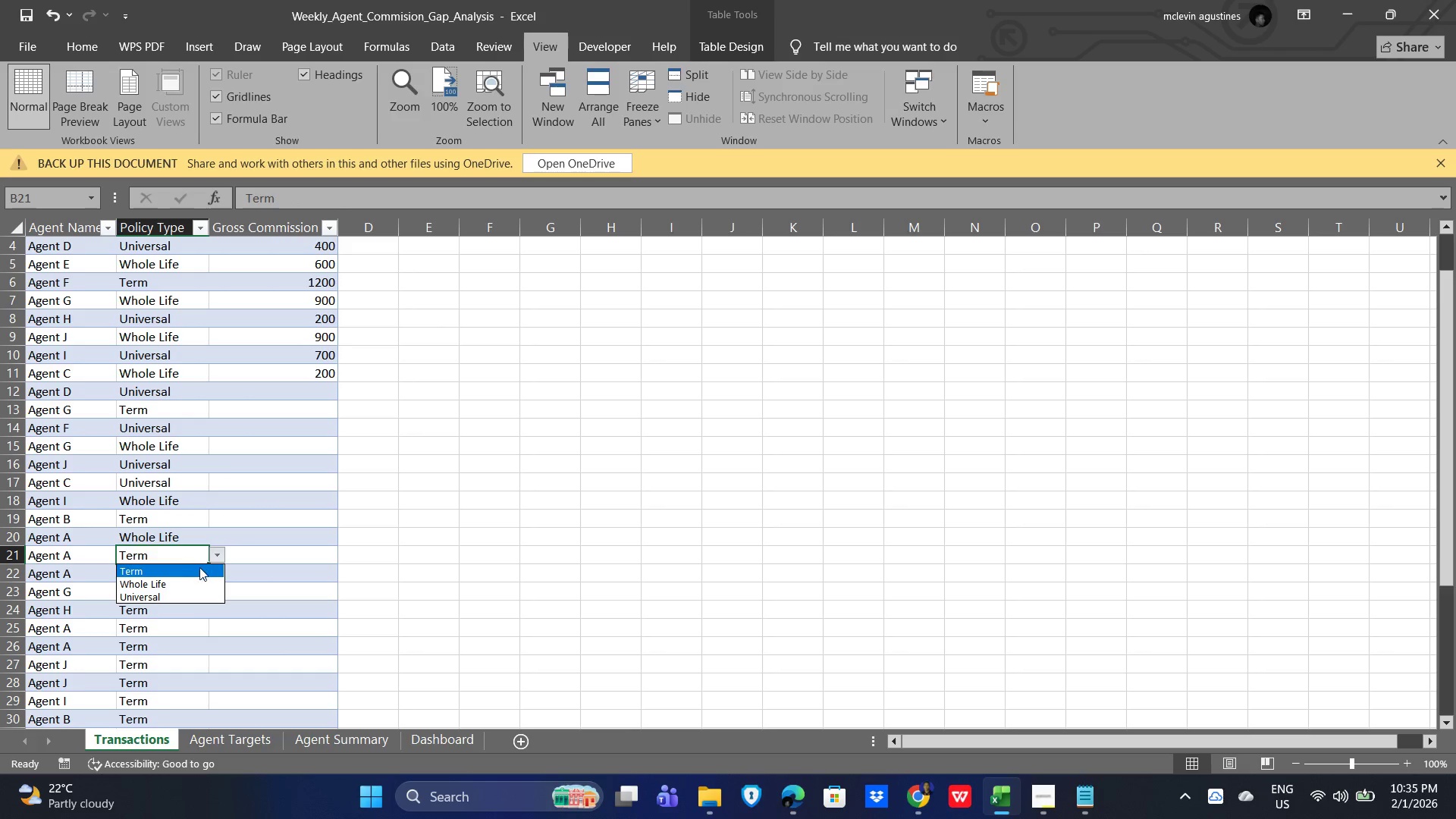 
left_click([193, 579])
 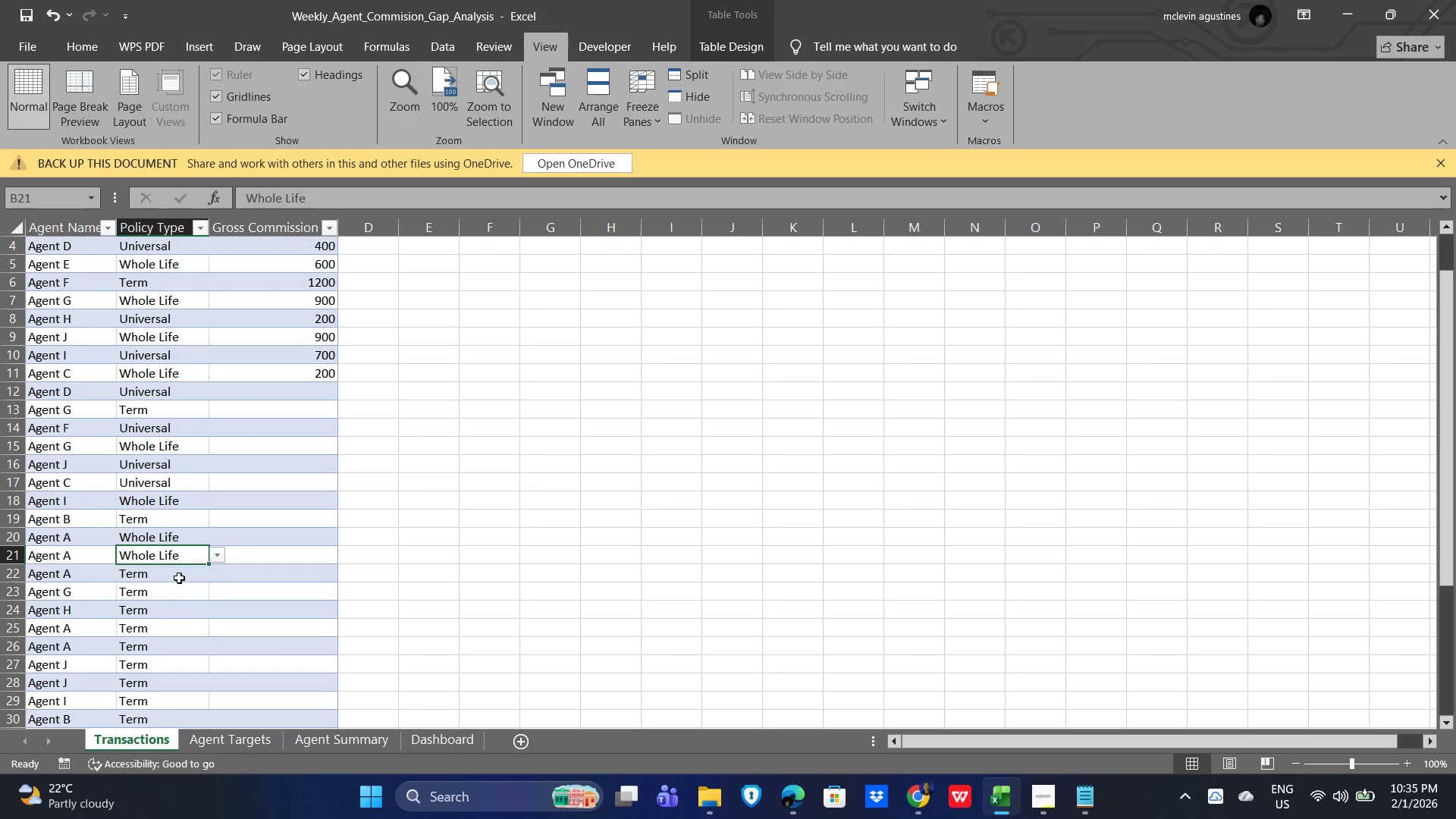 
left_click([179, 578])
 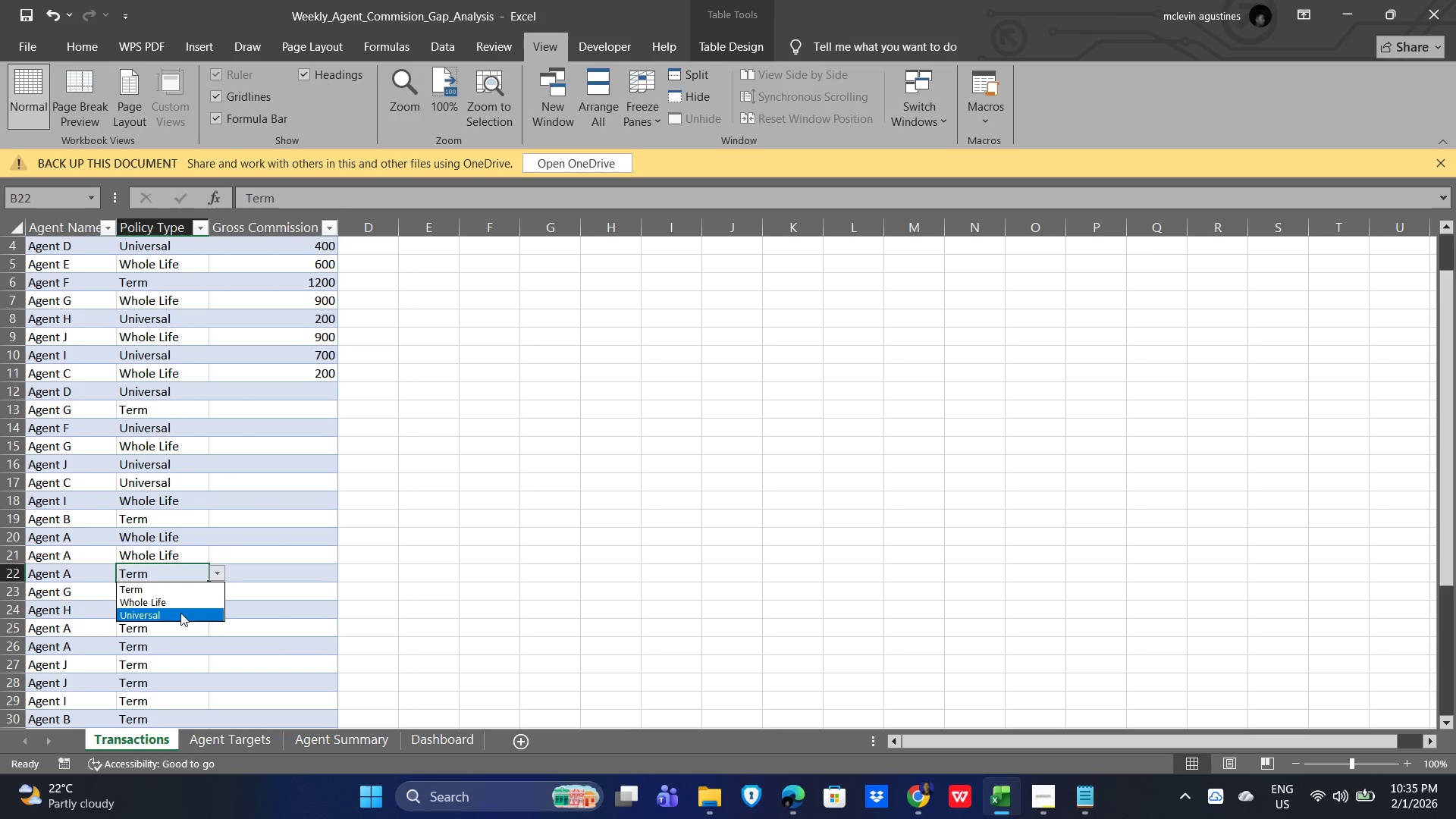 
double_click([175, 615])
 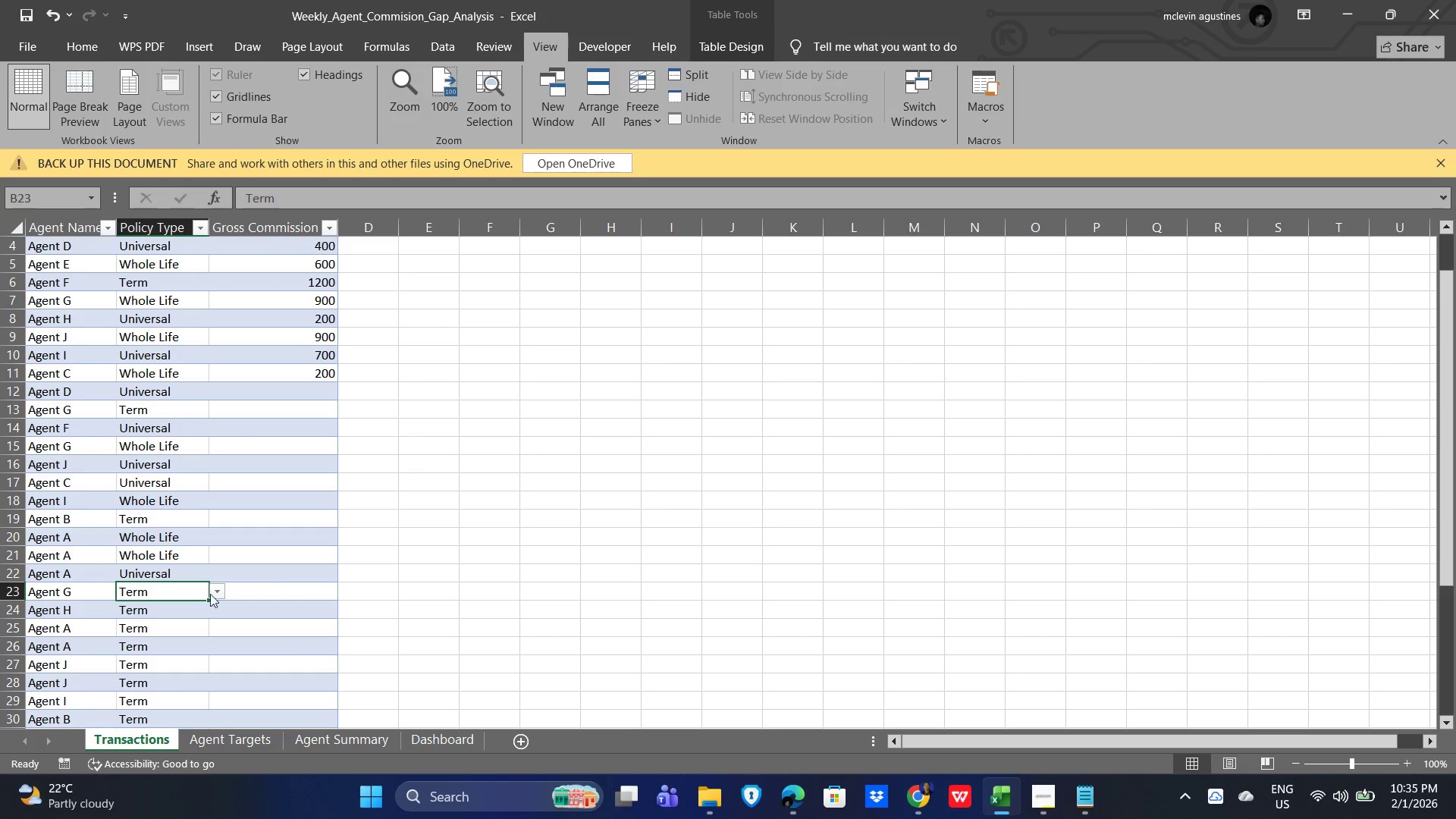 
double_click([216, 592])
 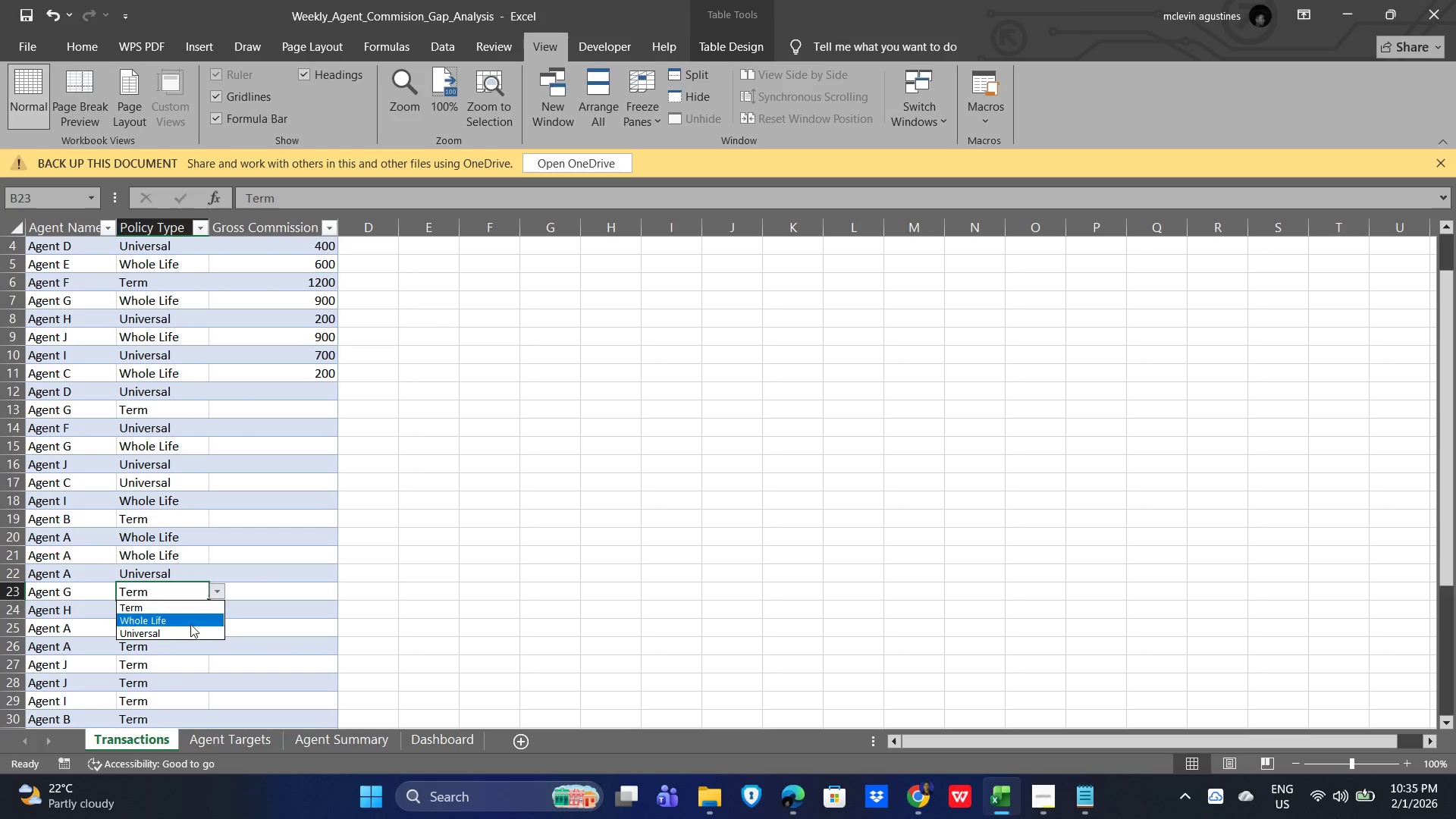 
left_click([189, 626])
 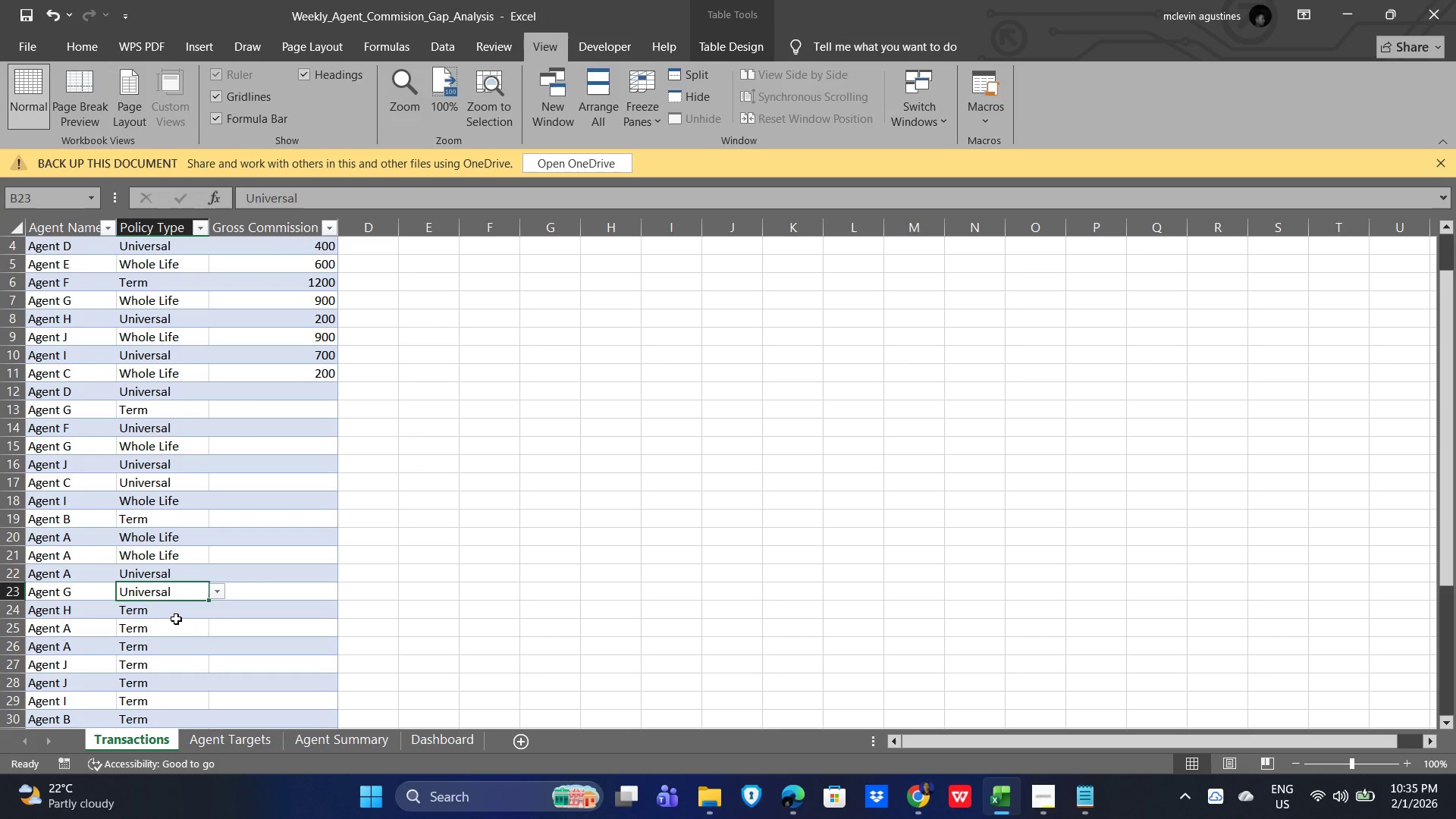 
left_click([176, 619])
 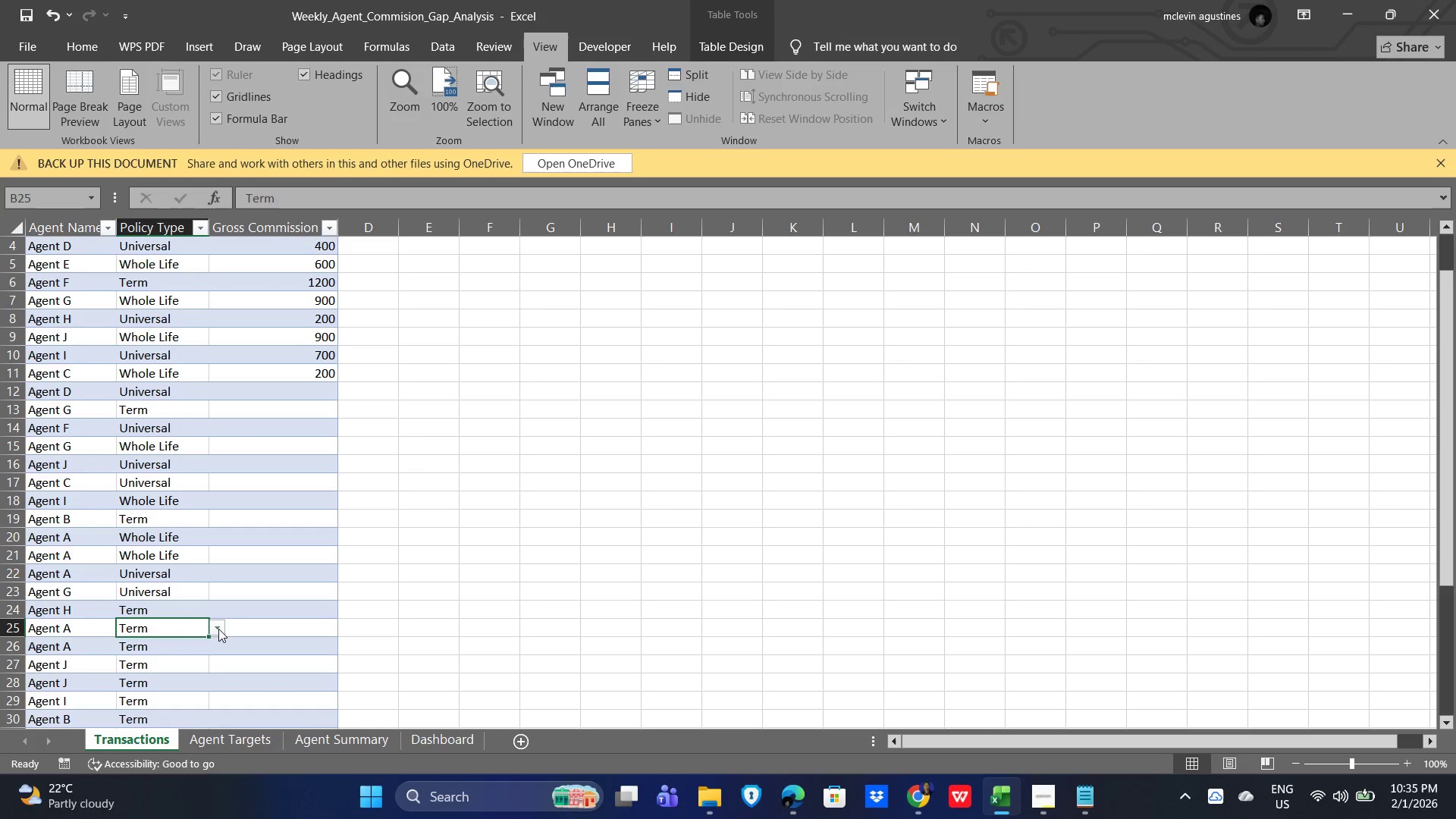 
left_click([212, 624])
 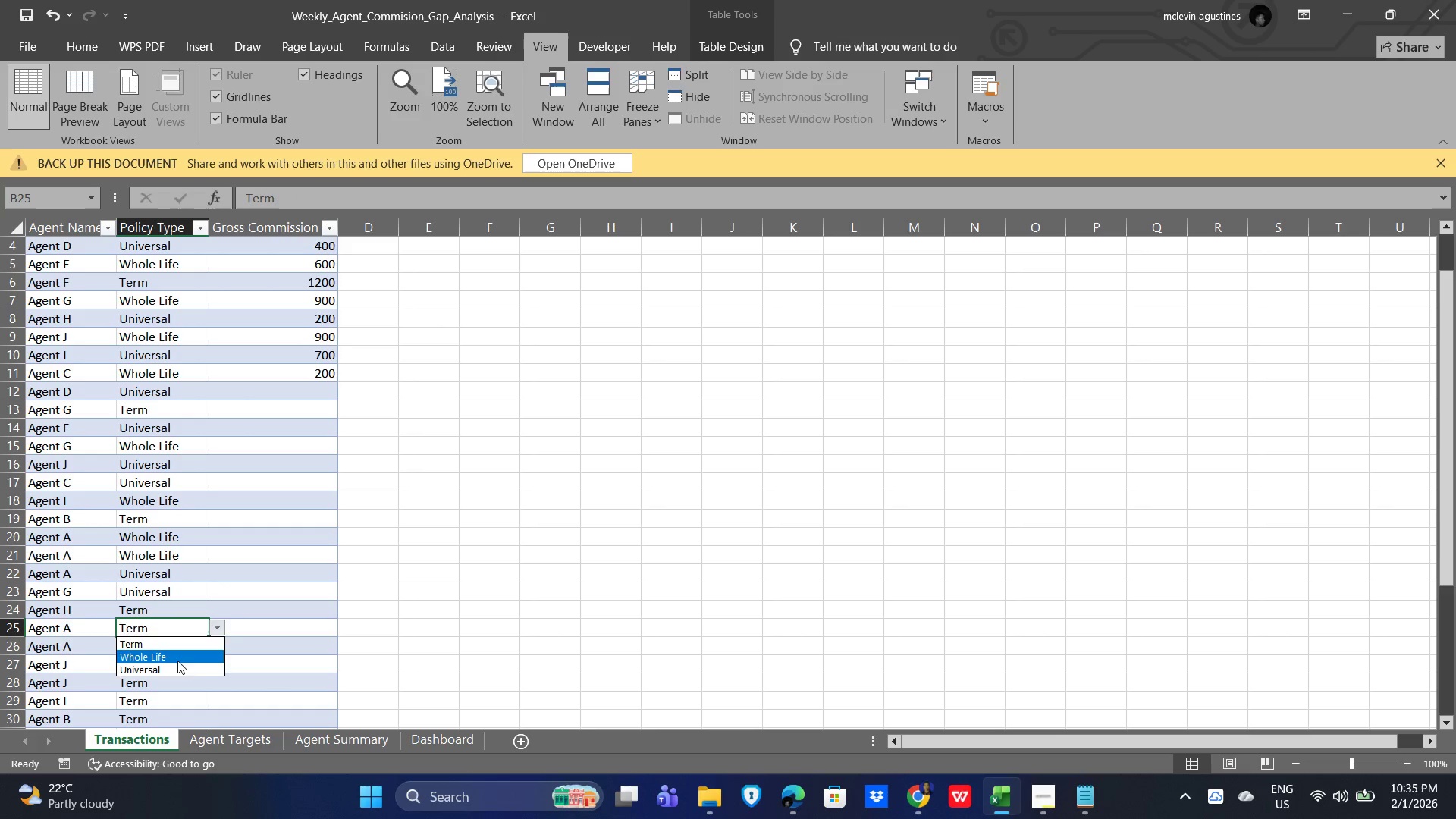 
left_click([177, 661])
 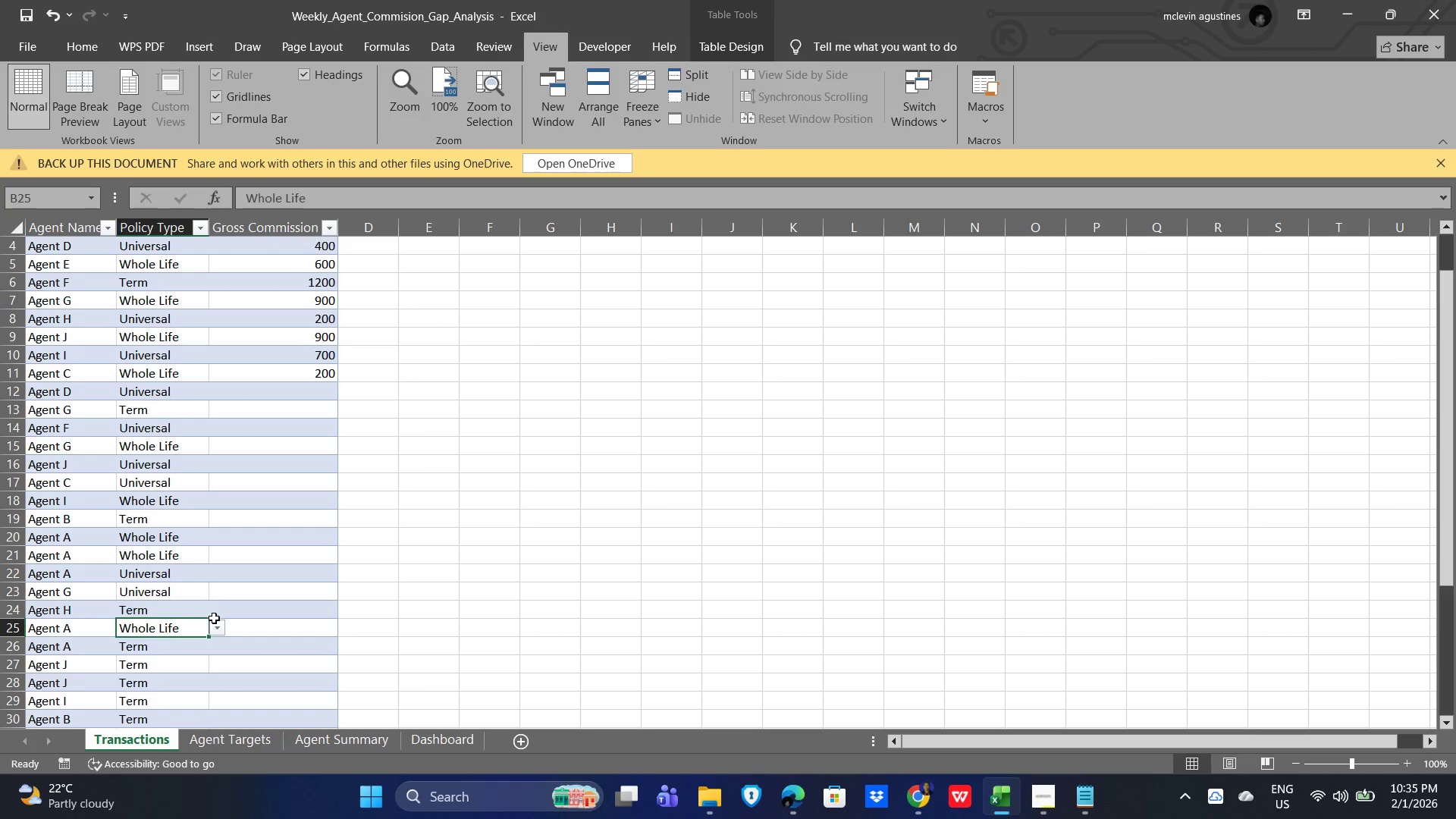 
left_click([180, 607])
 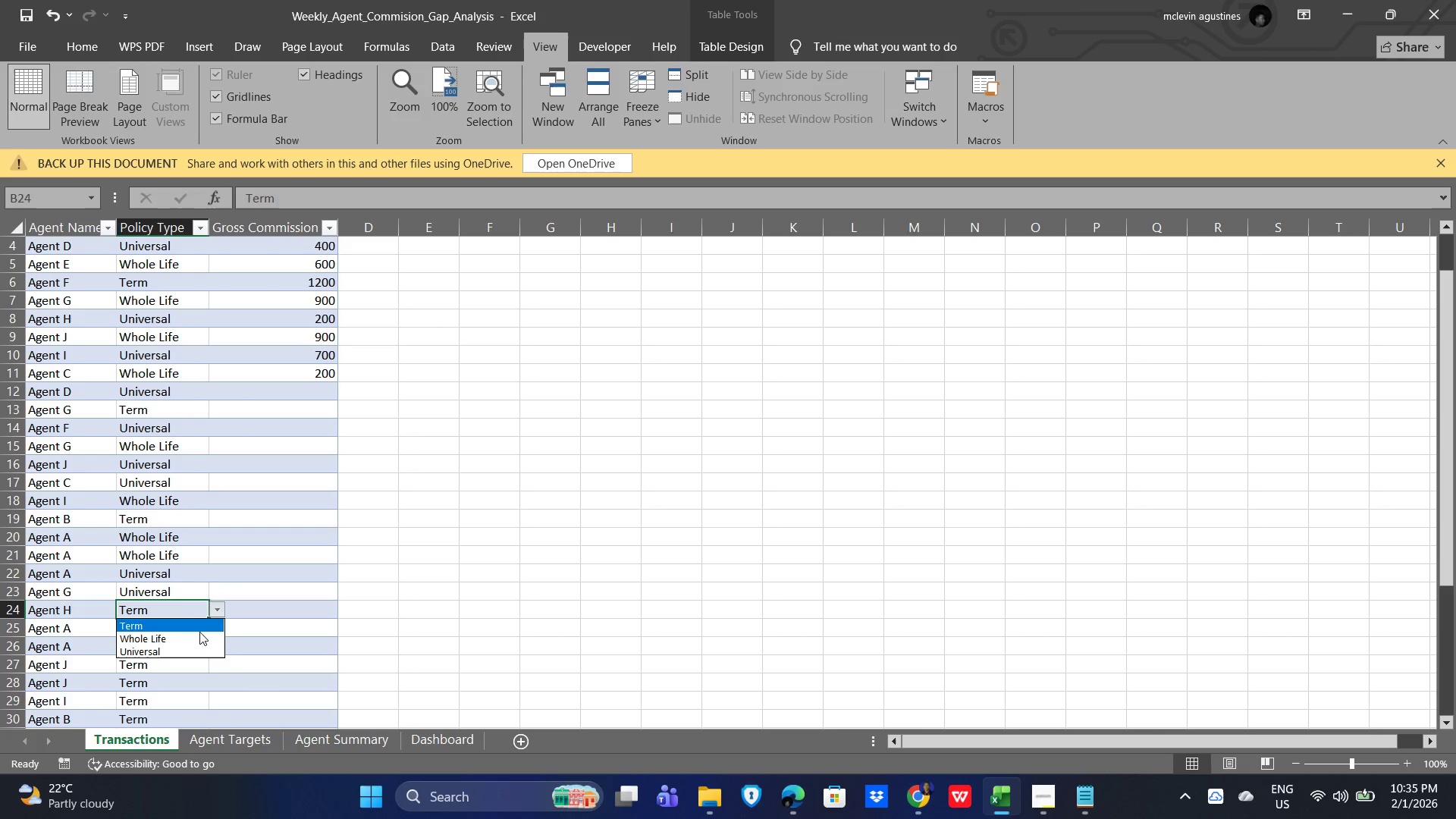 
left_click([195, 634])
 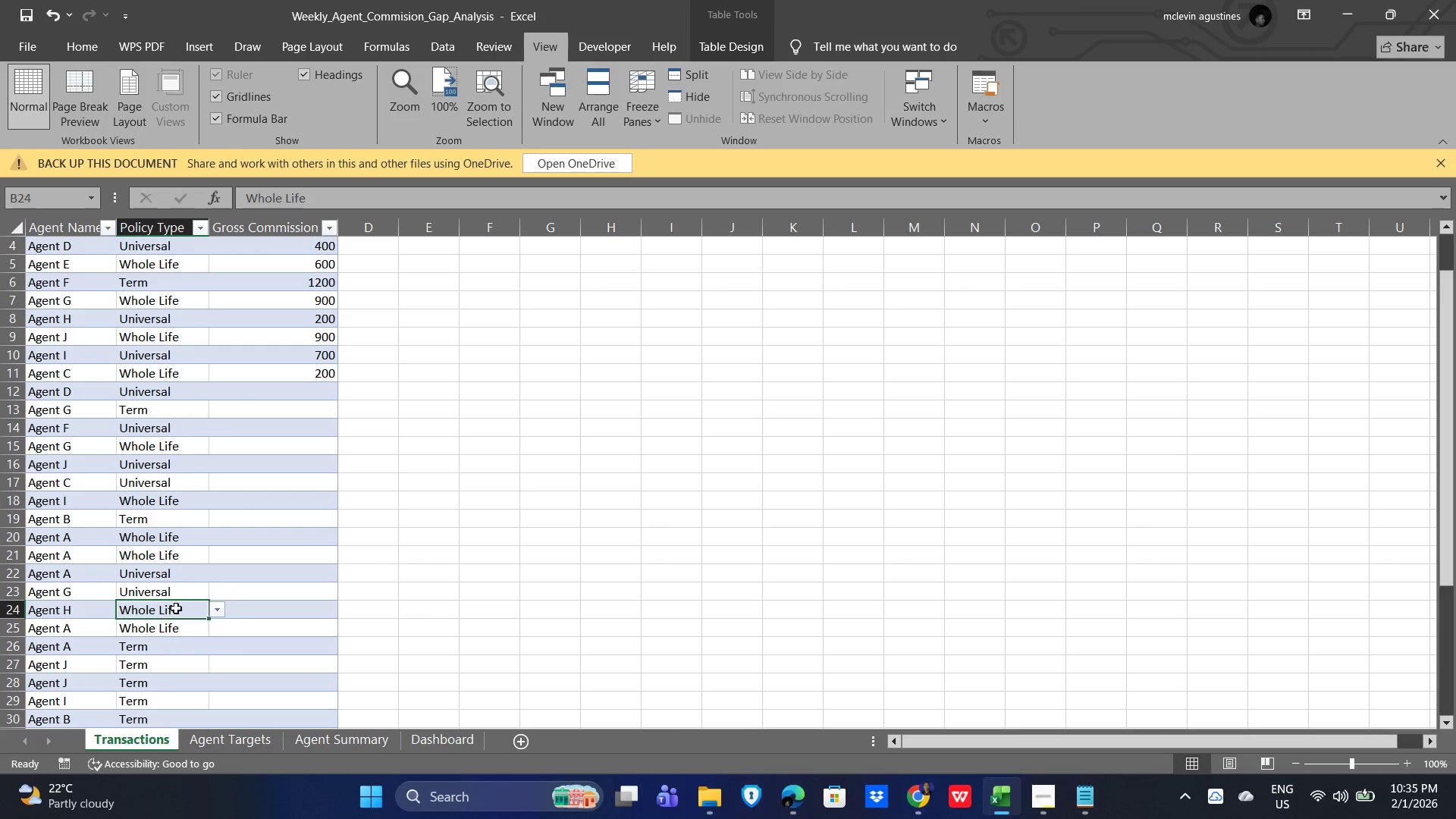 
scroll: coordinate [184, 606], scroll_direction: down, amount: 2.0
 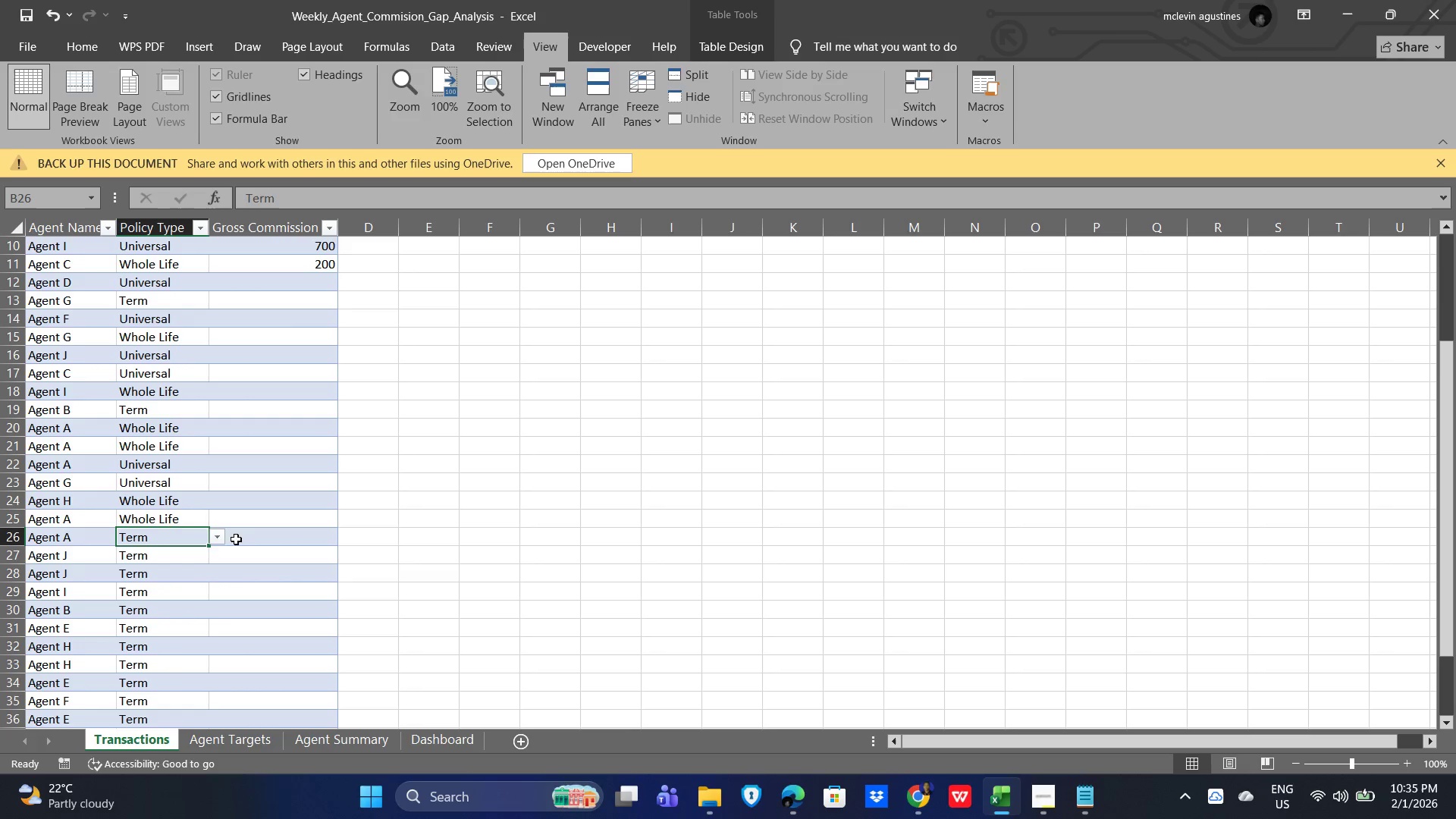 
left_click([220, 532])
 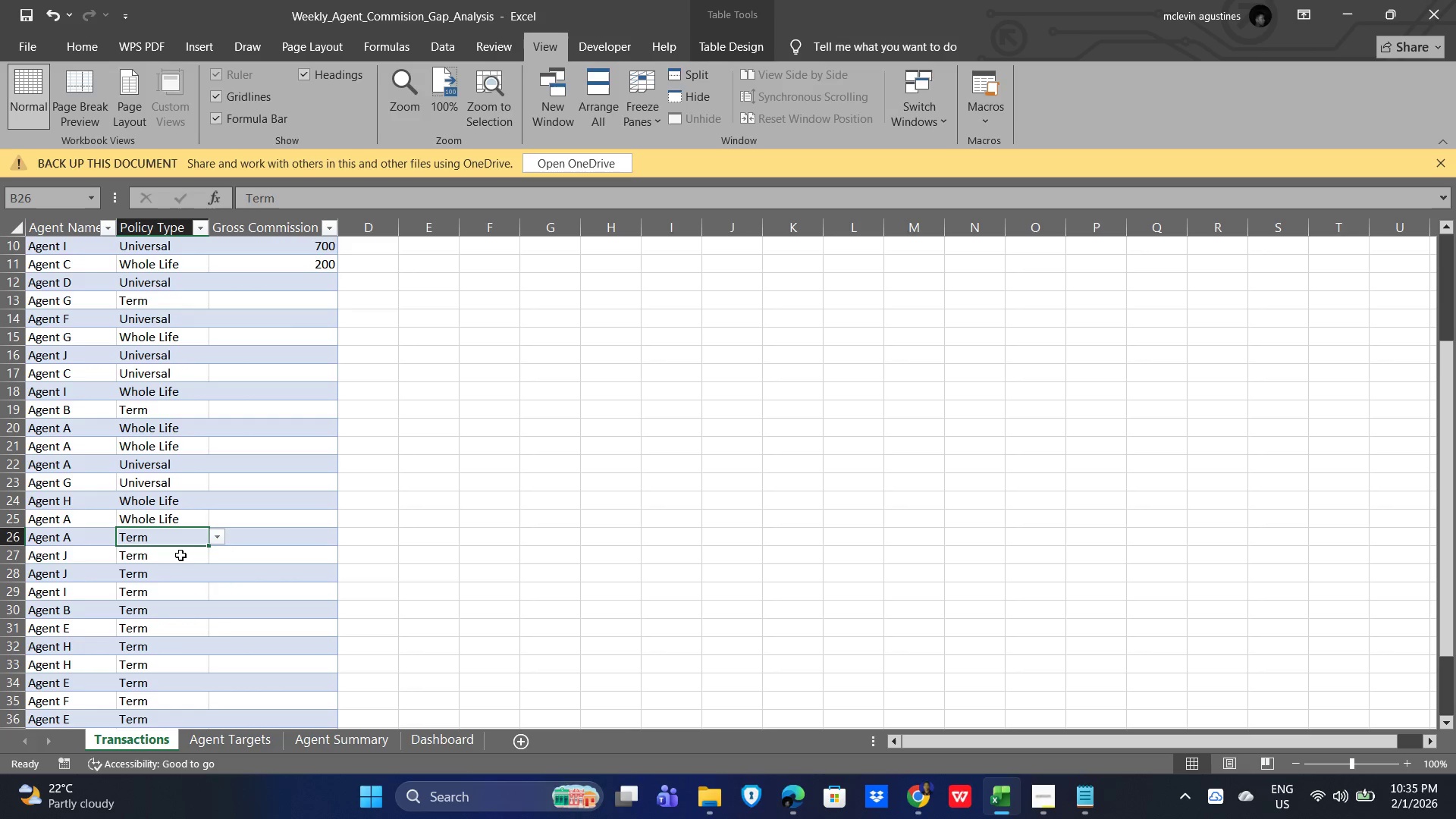 
double_click([177, 553])
 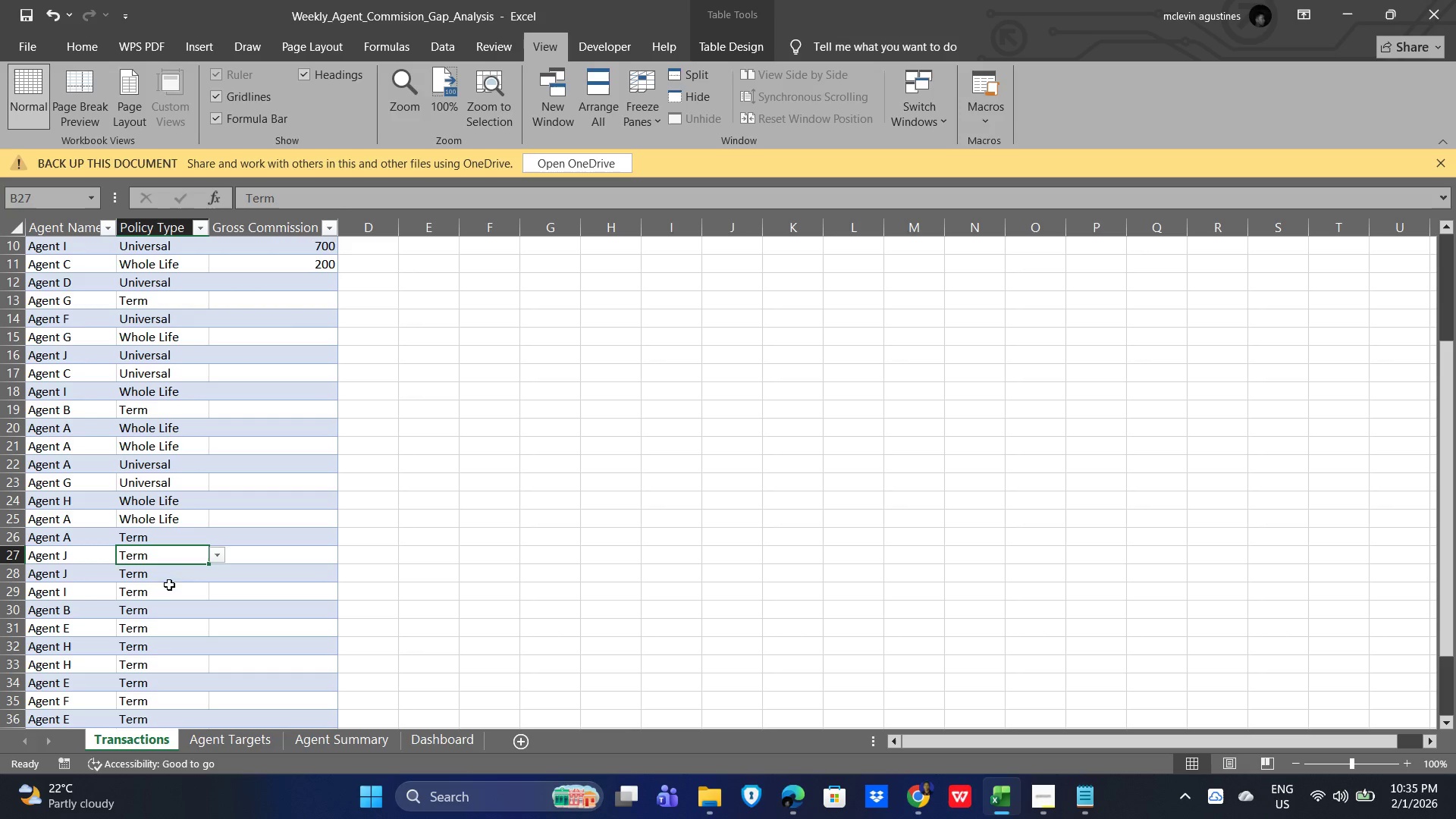 
left_click([169, 603])
 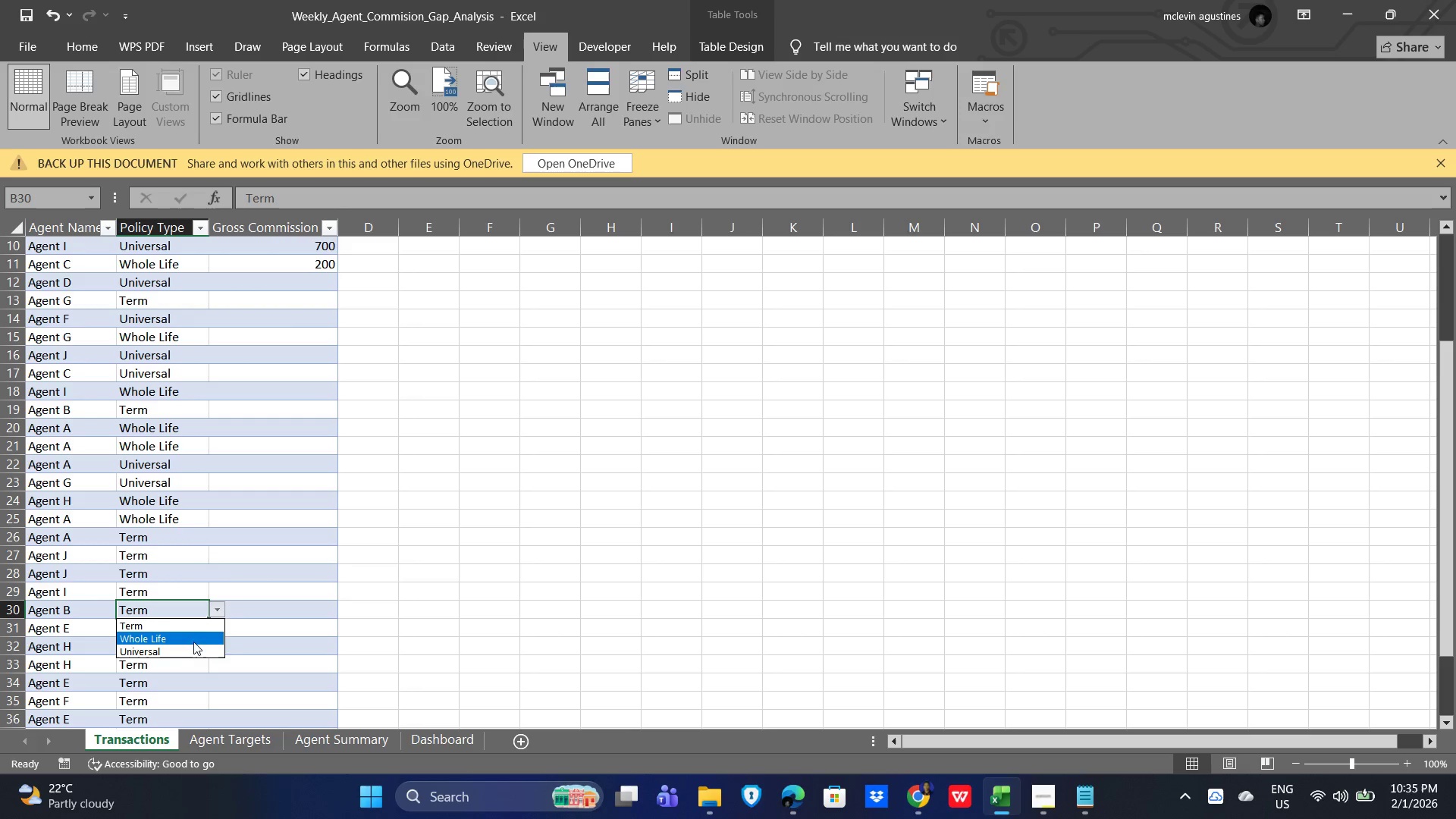 
left_click([190, 636])
 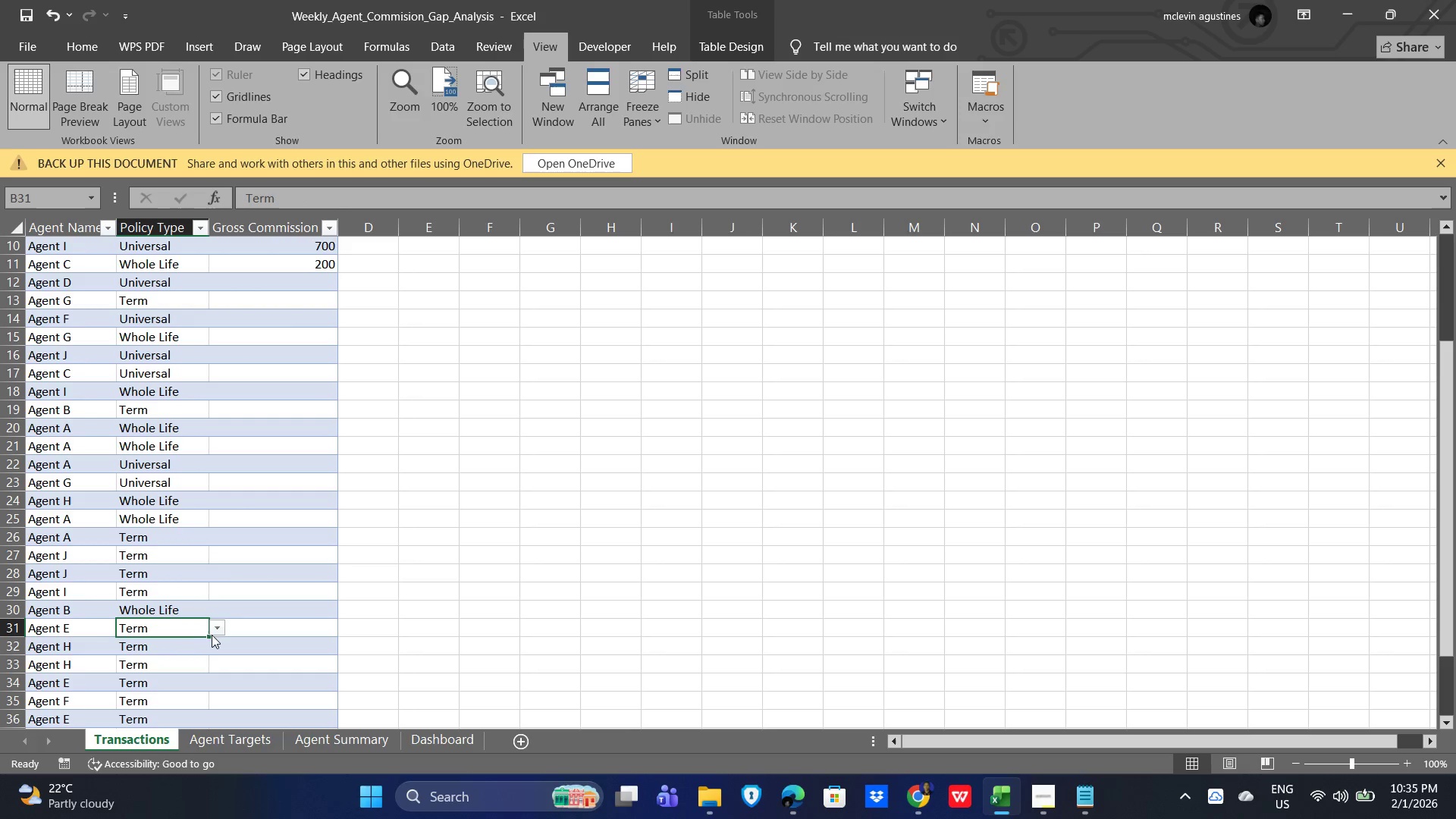 
left_click([220, 626])
 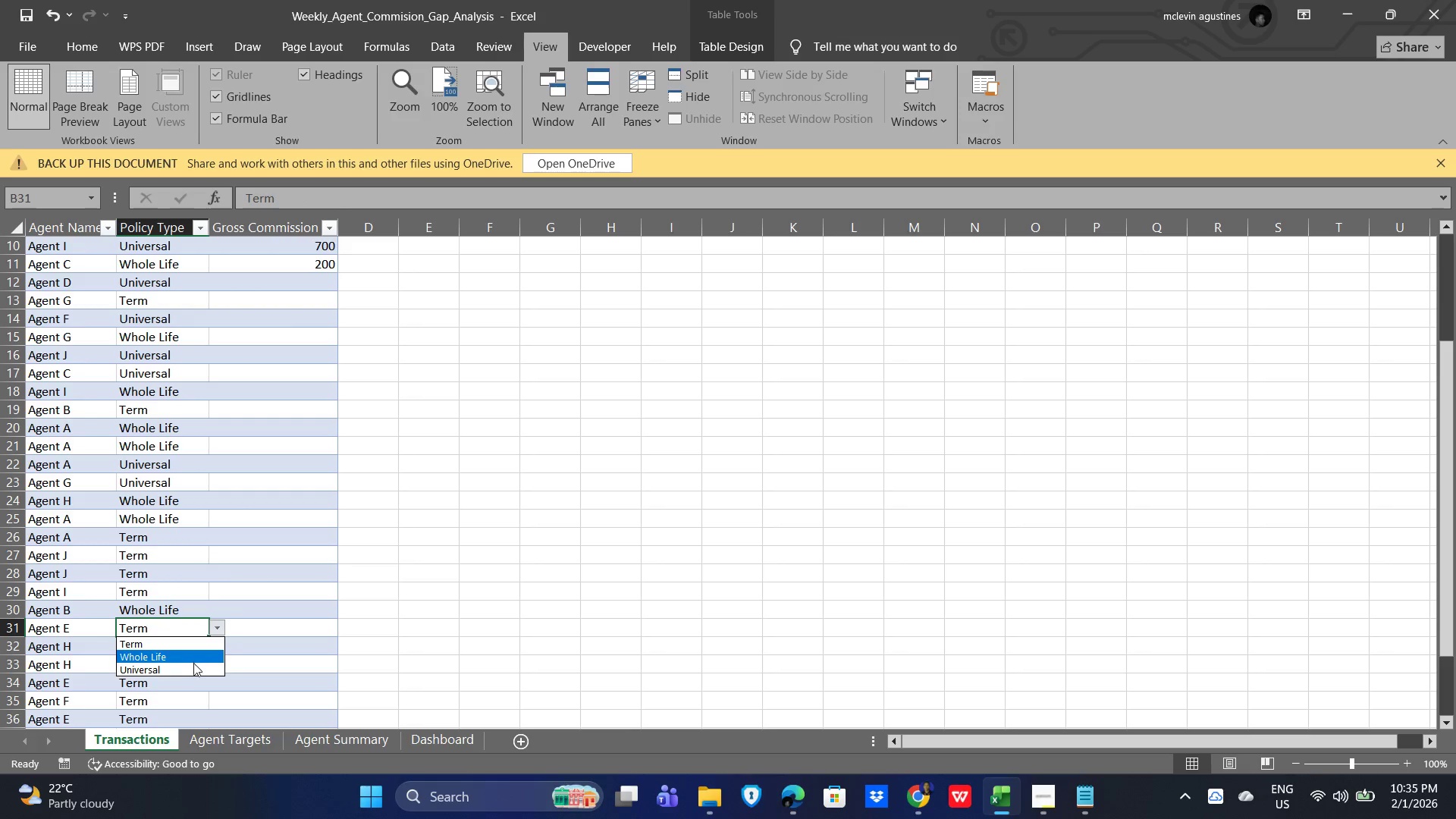 
left_click([191, 666])
 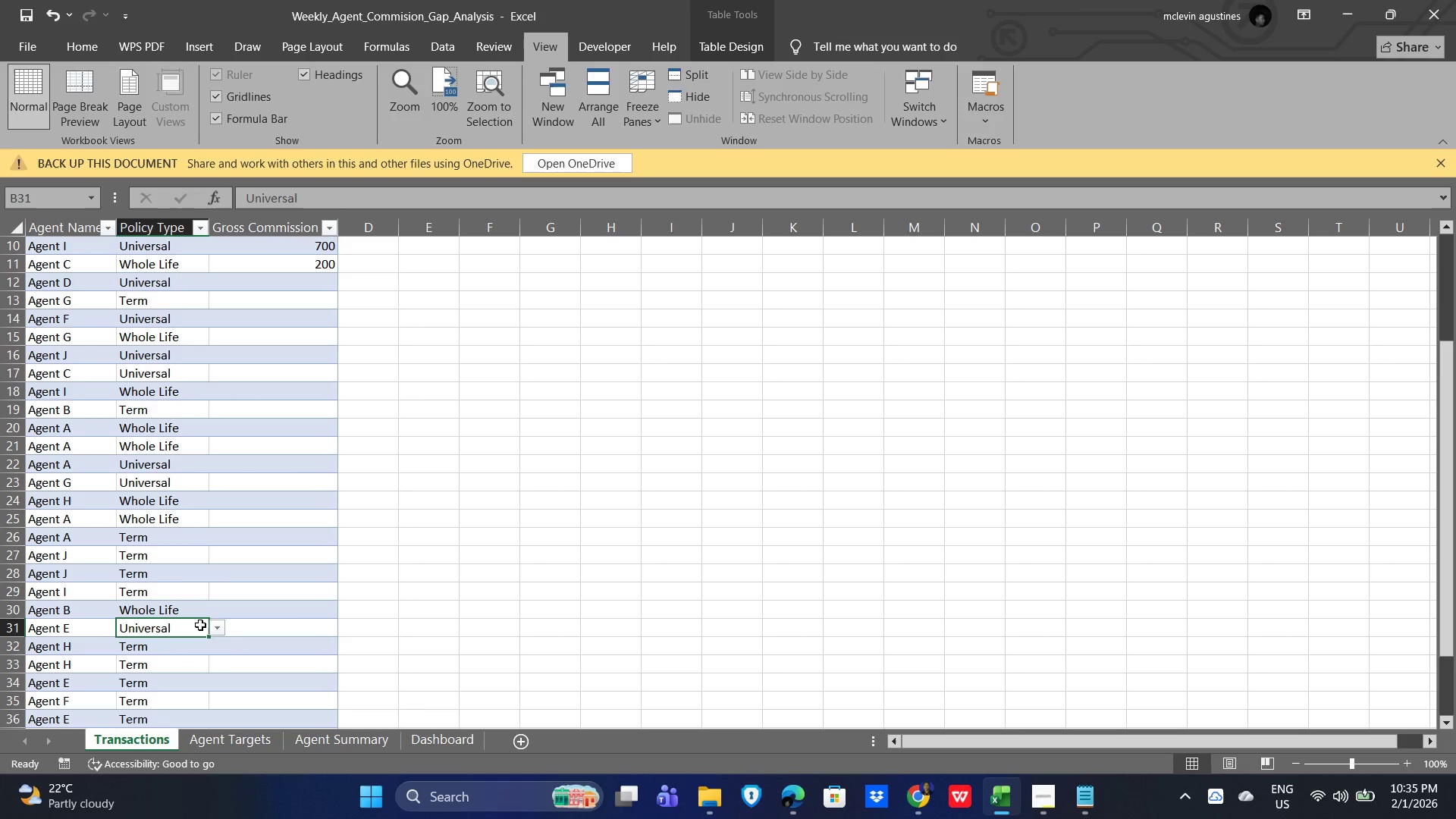 
scroll: coordinate [212, 624], scroll_direction: down, amount: 2.0
 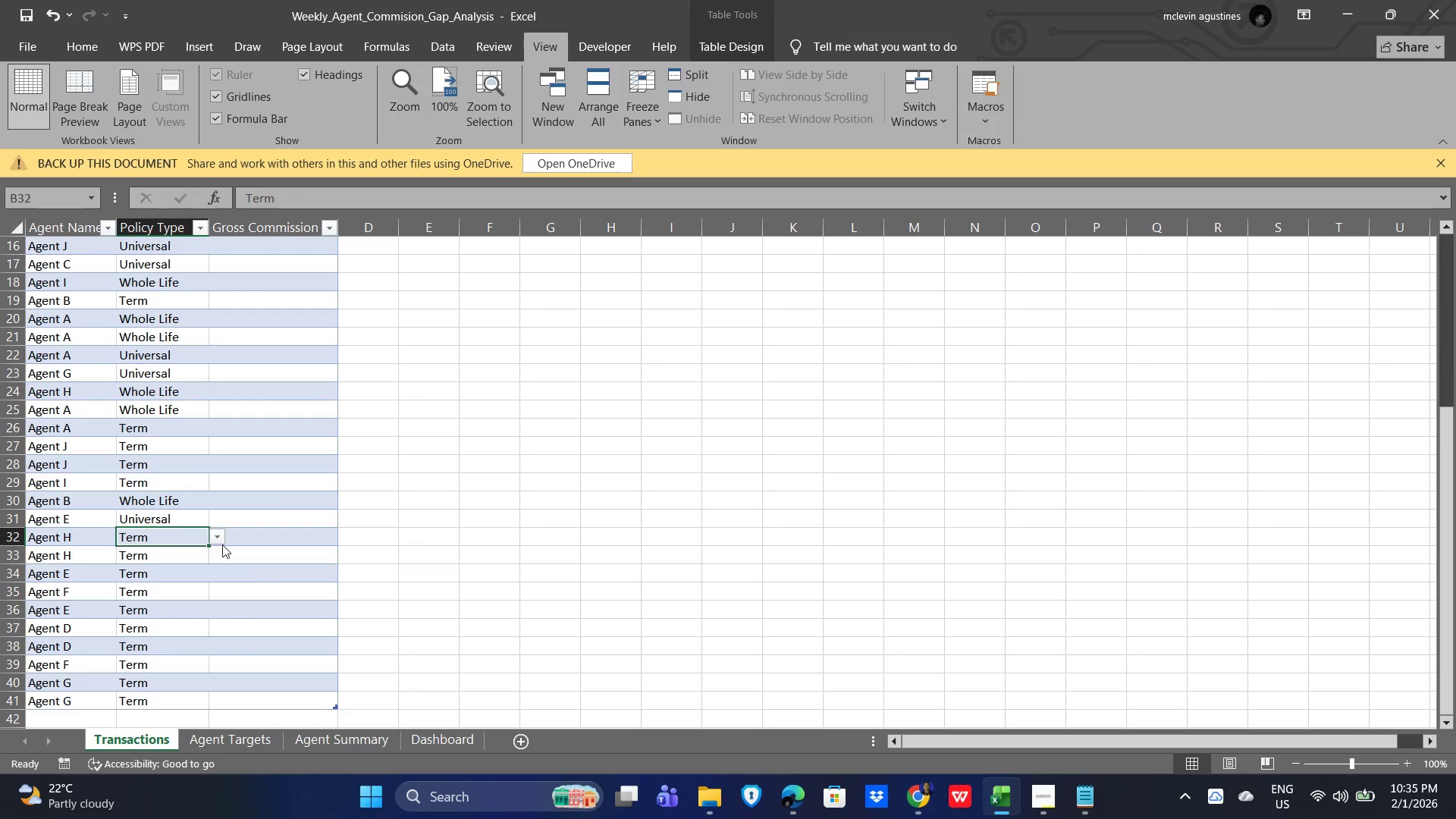 
left_click([214, 537])
 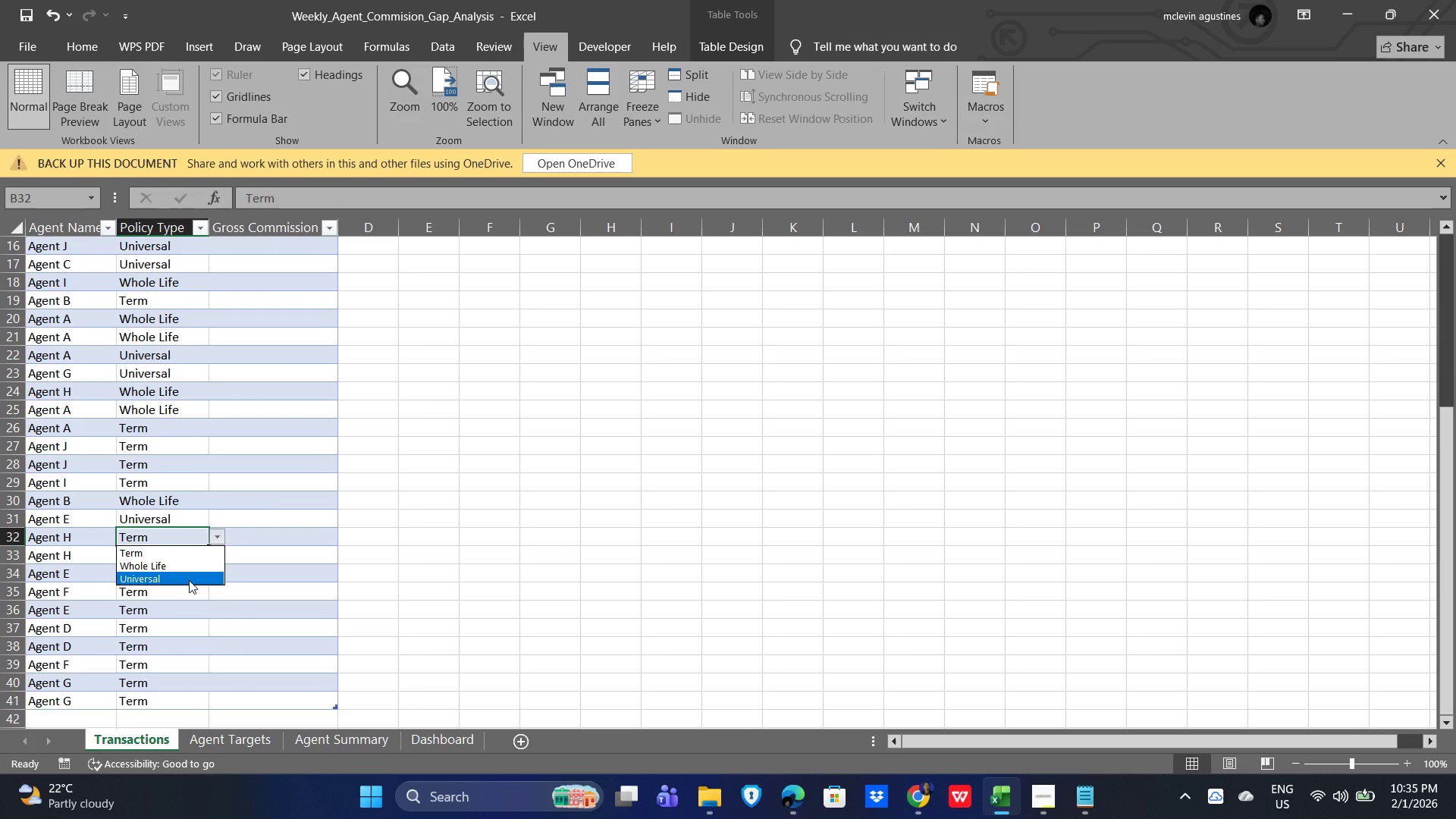 
left_click([189, 580])
 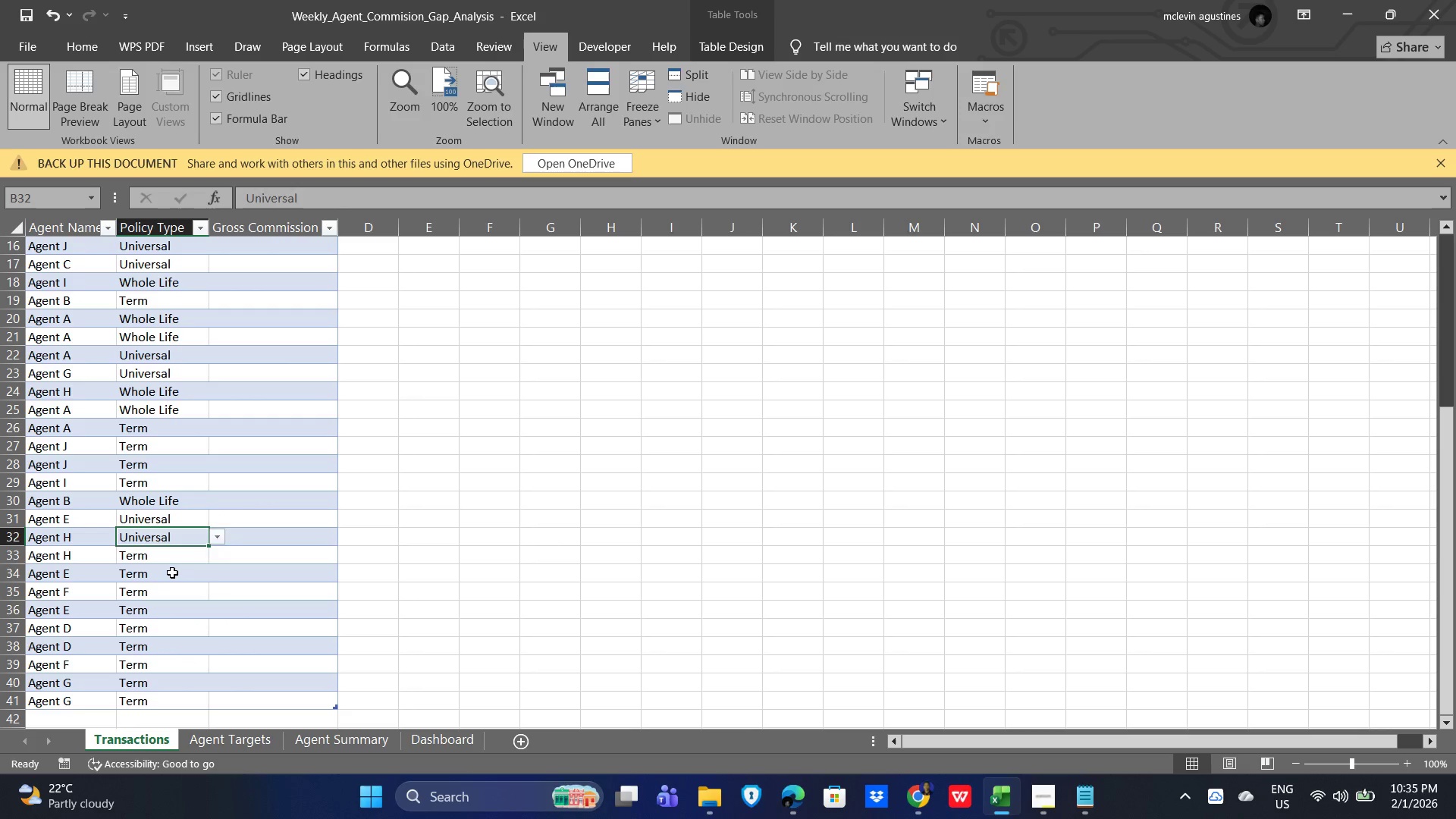 
left_click([172, 573])
 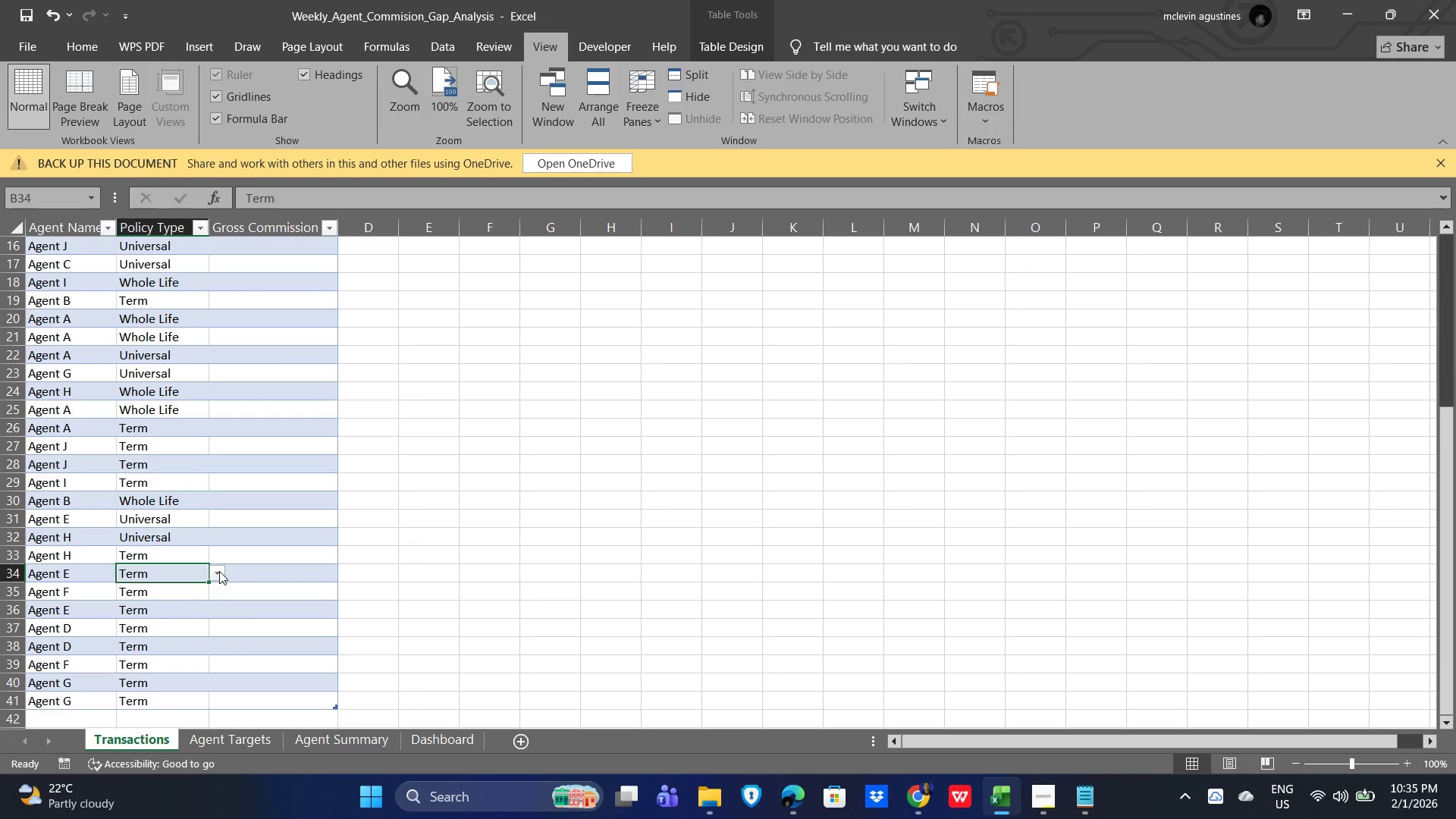 
left_click([219, 571])
 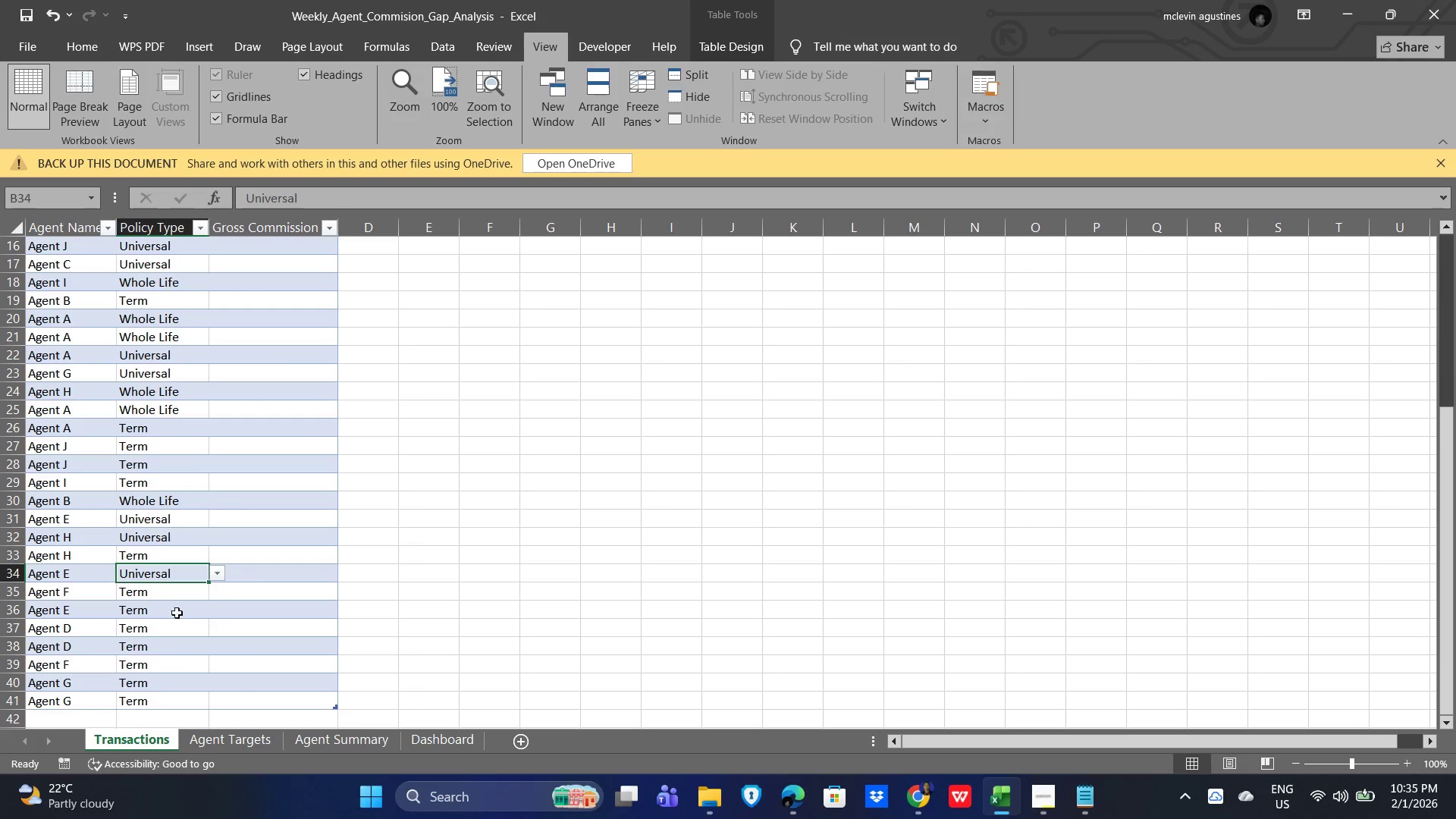 
double_click([166, 607])
 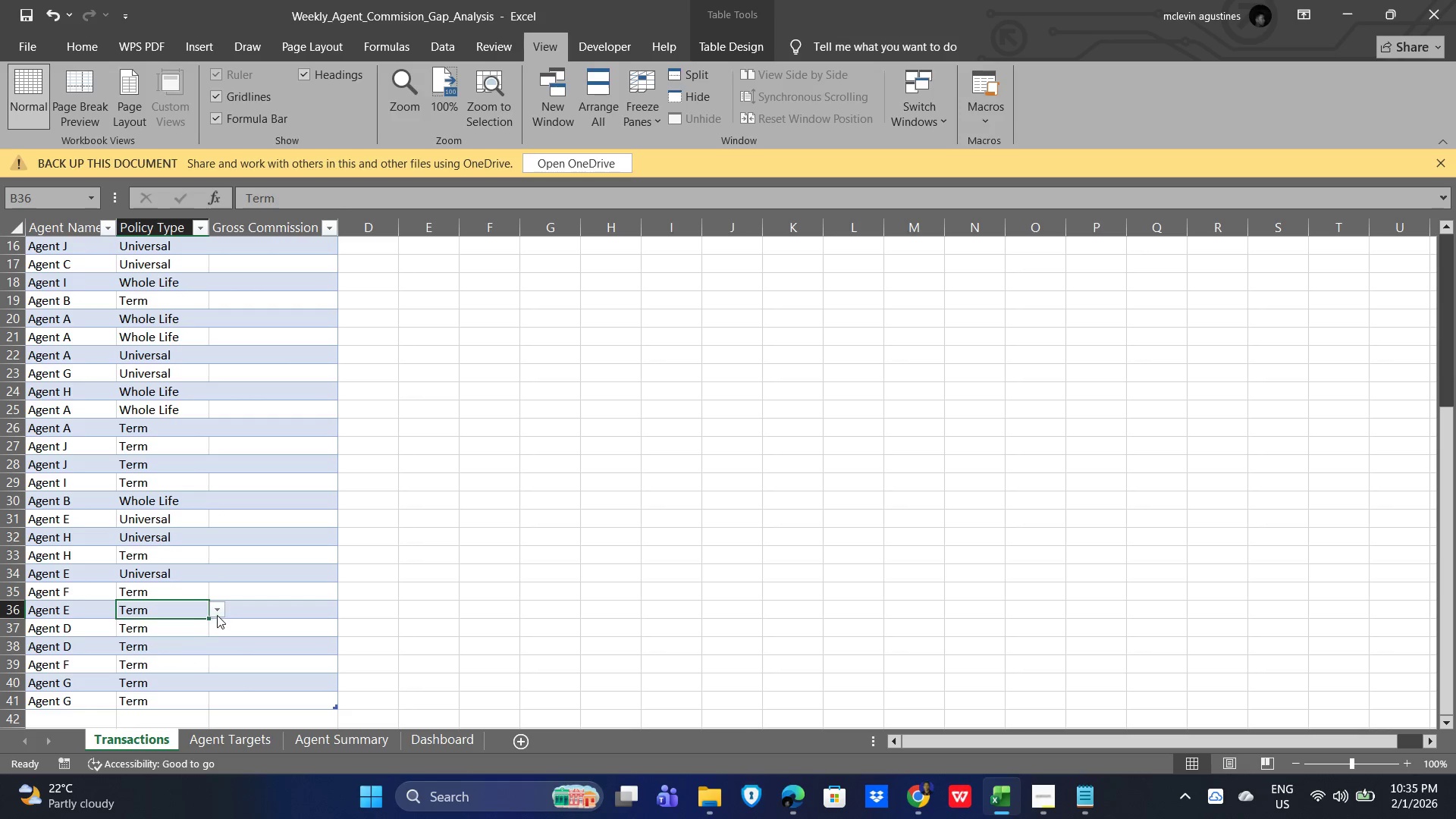 
left_click([217, 615])
 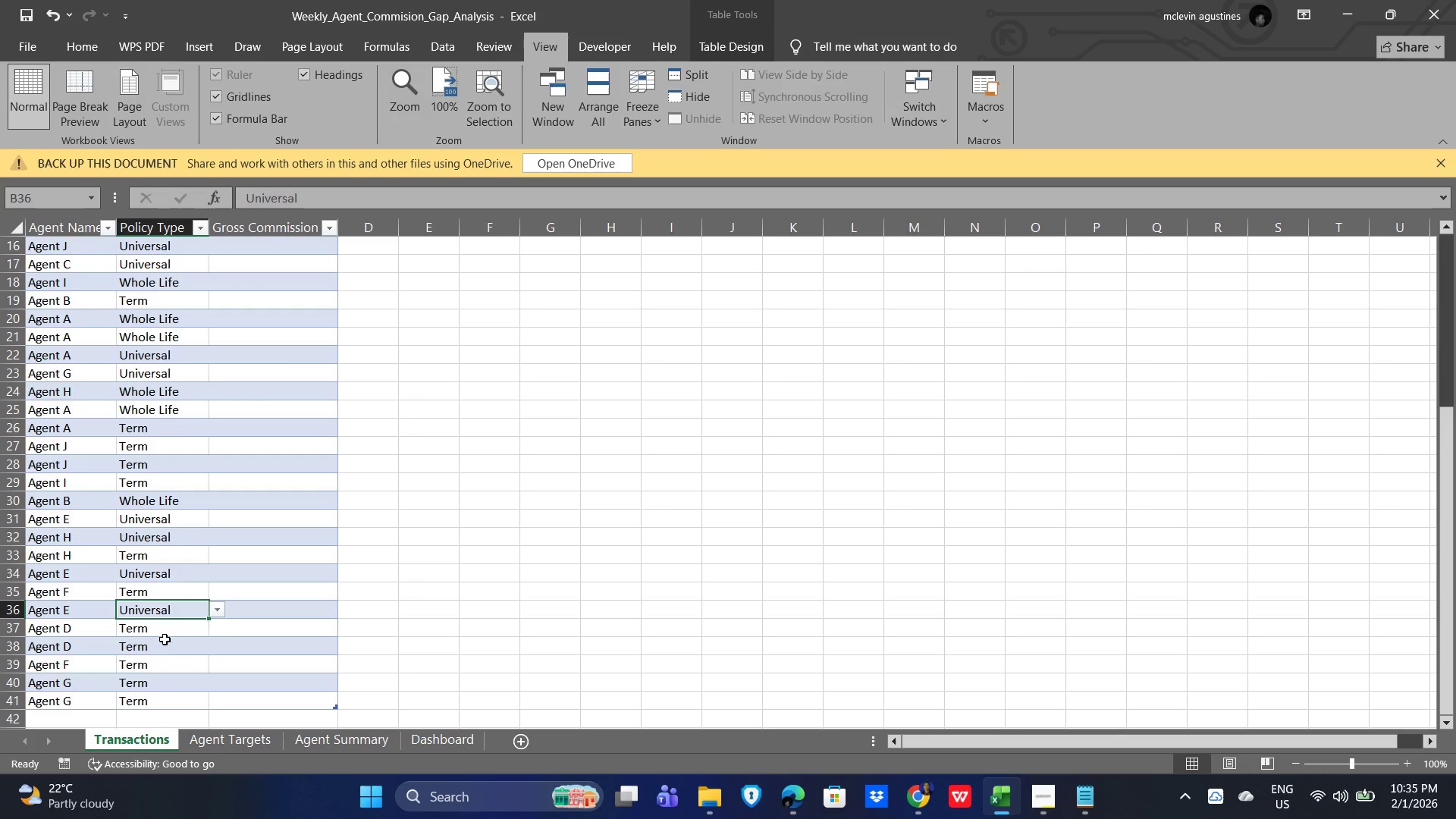 
left_click([166, 651])
 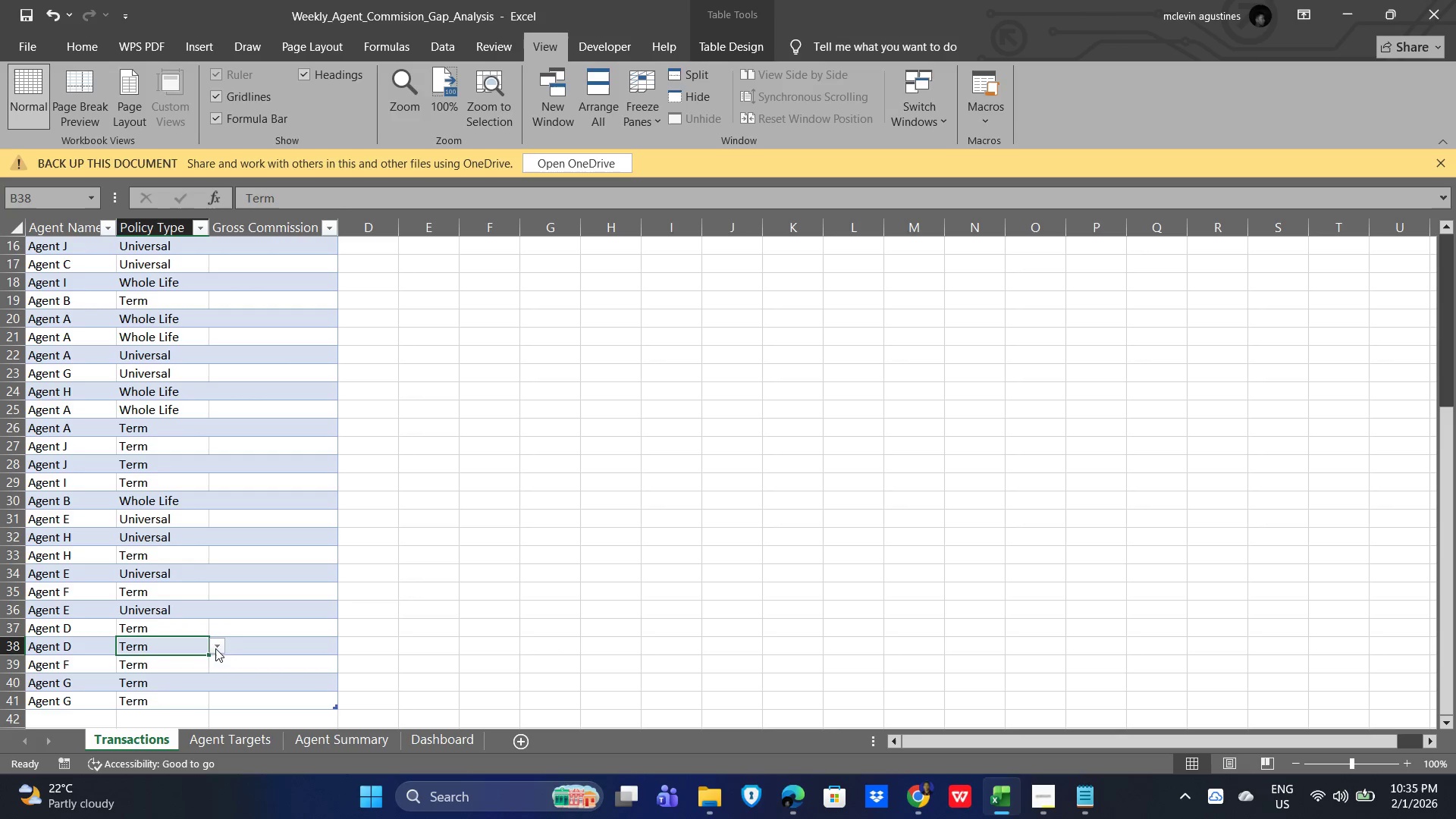 
left_click([218, 648])
 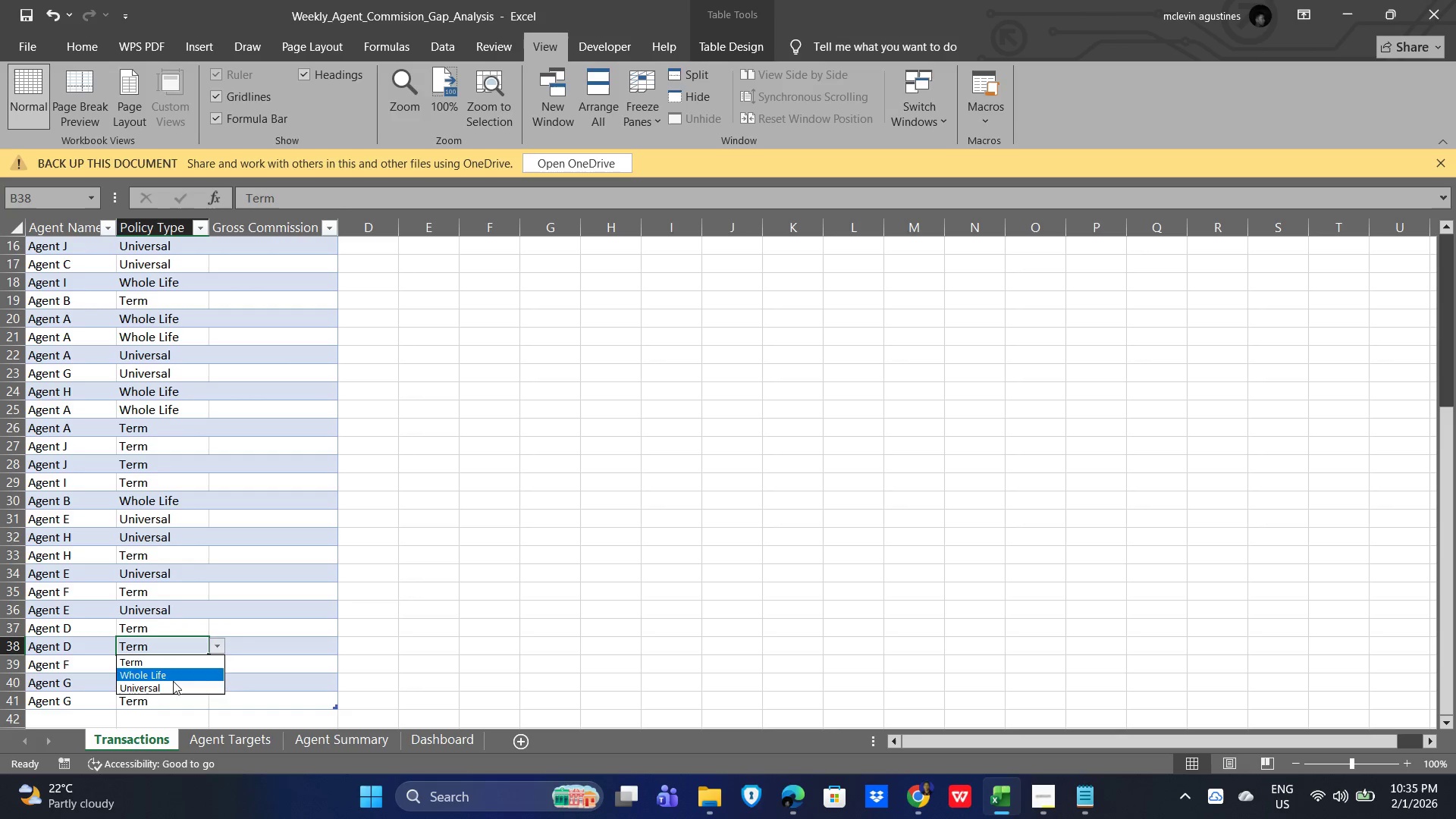 
left_click([166, 690])
 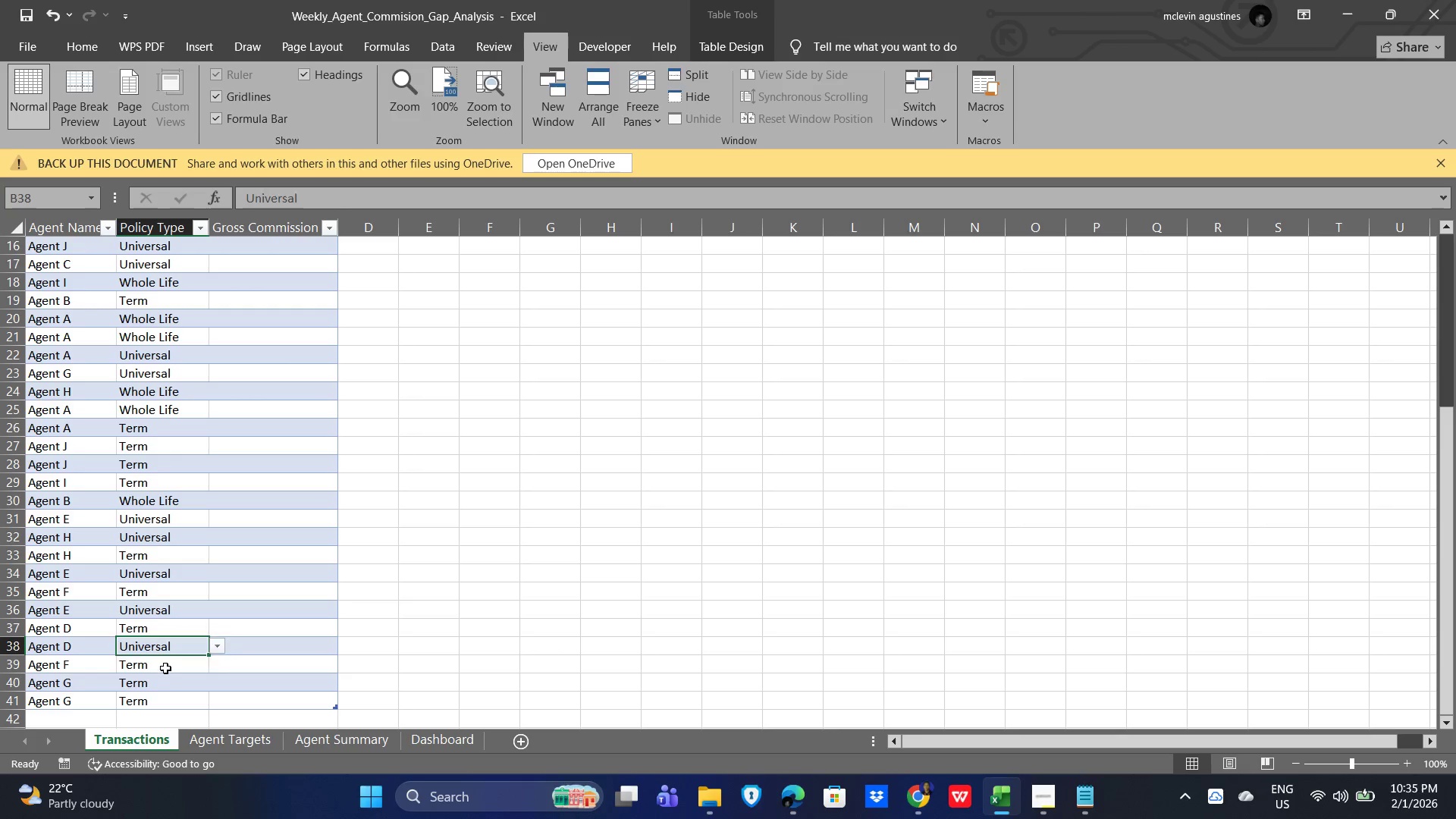 
left_click([165, 668])
 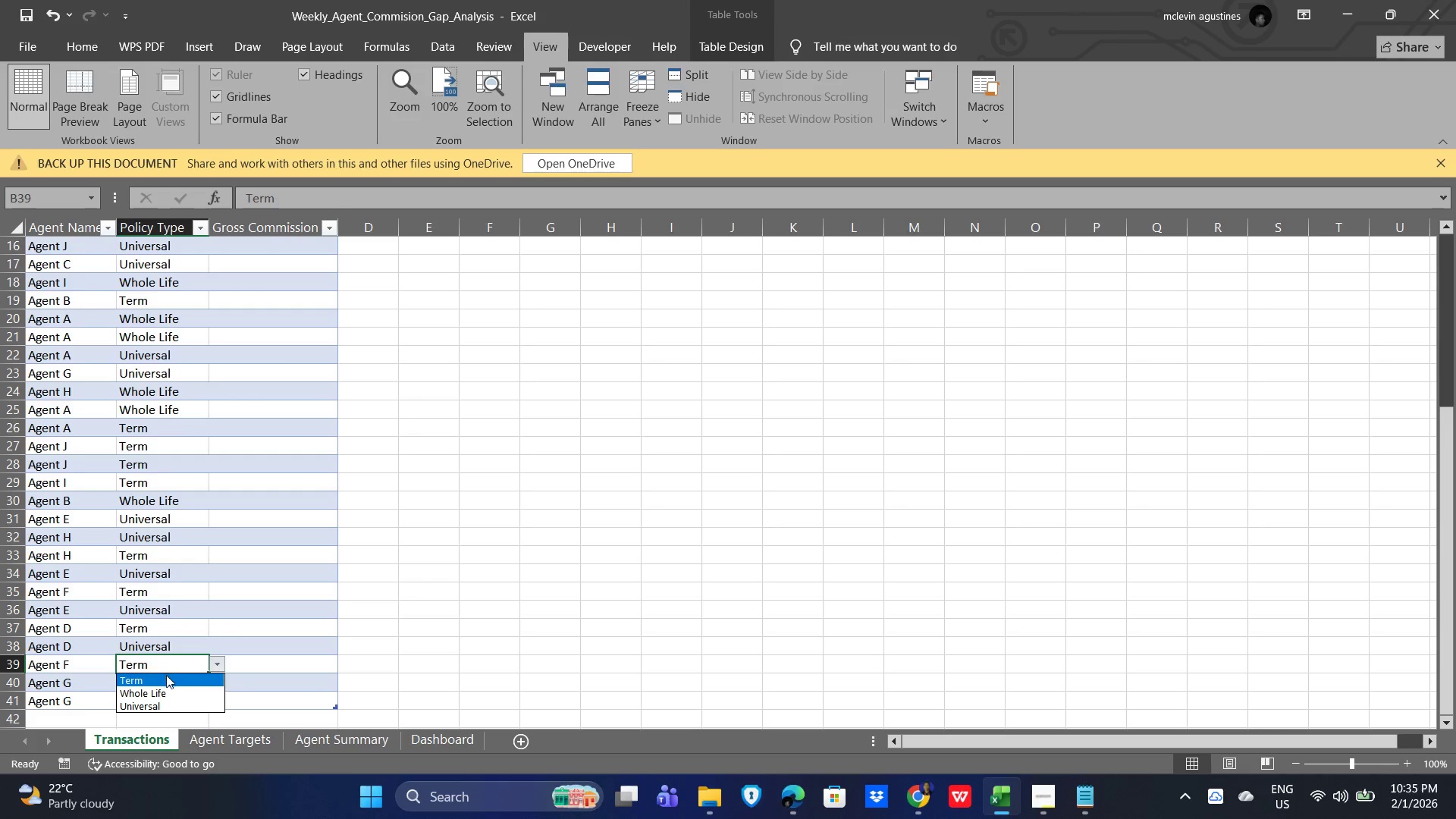 
left_click([160, 692])
 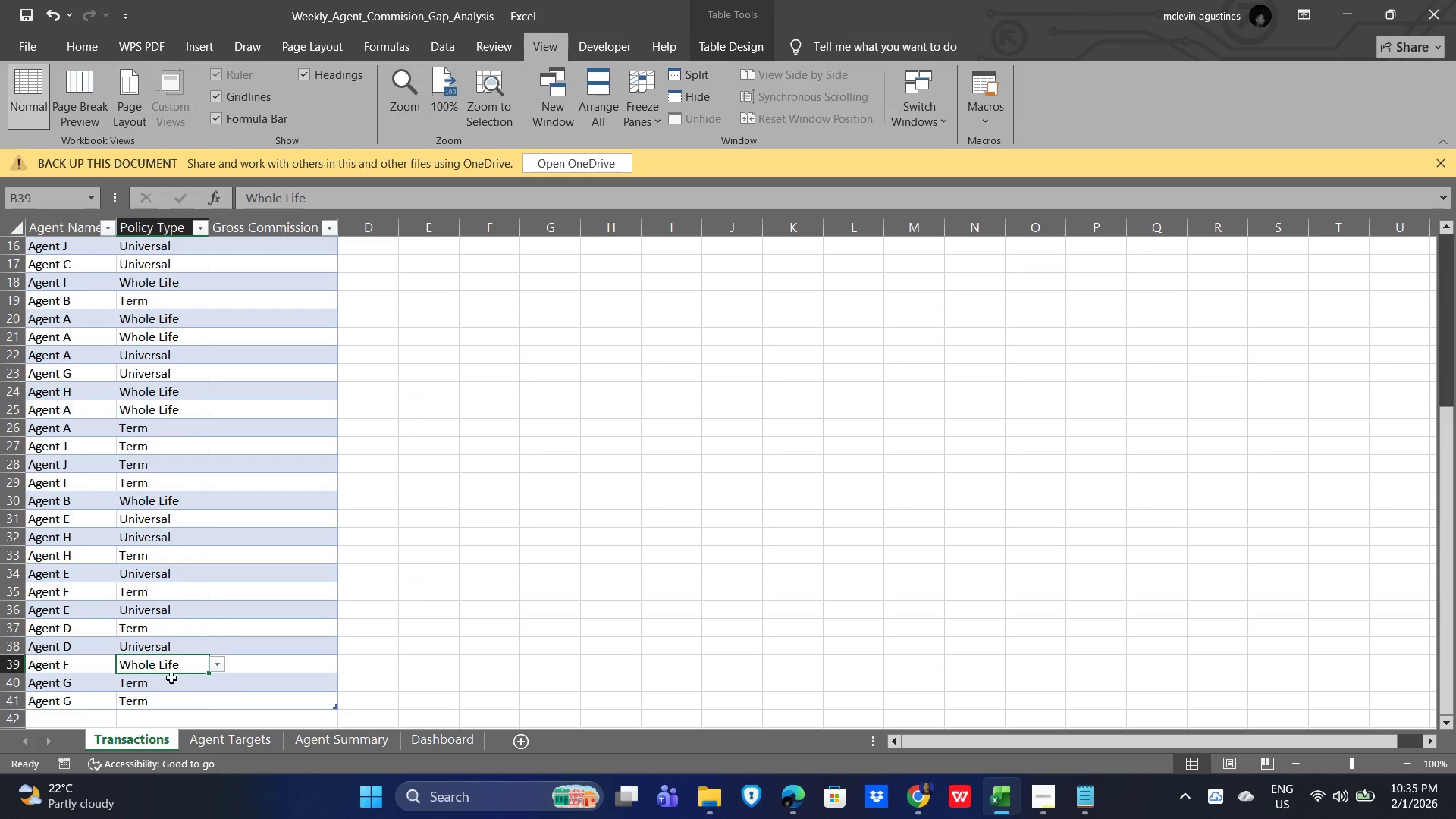 
double_click([163, 687])
 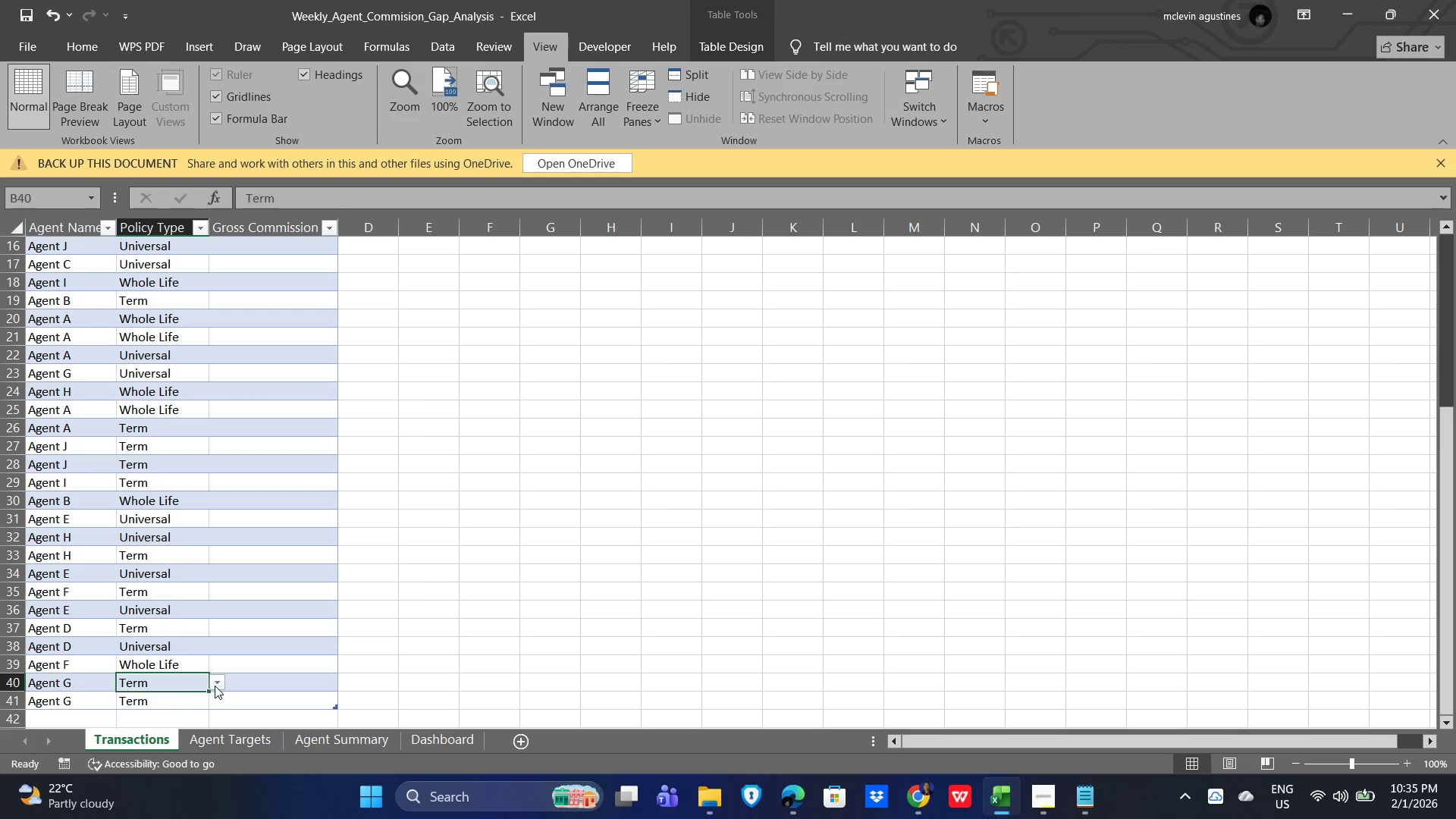 
left_click([216, 686])
 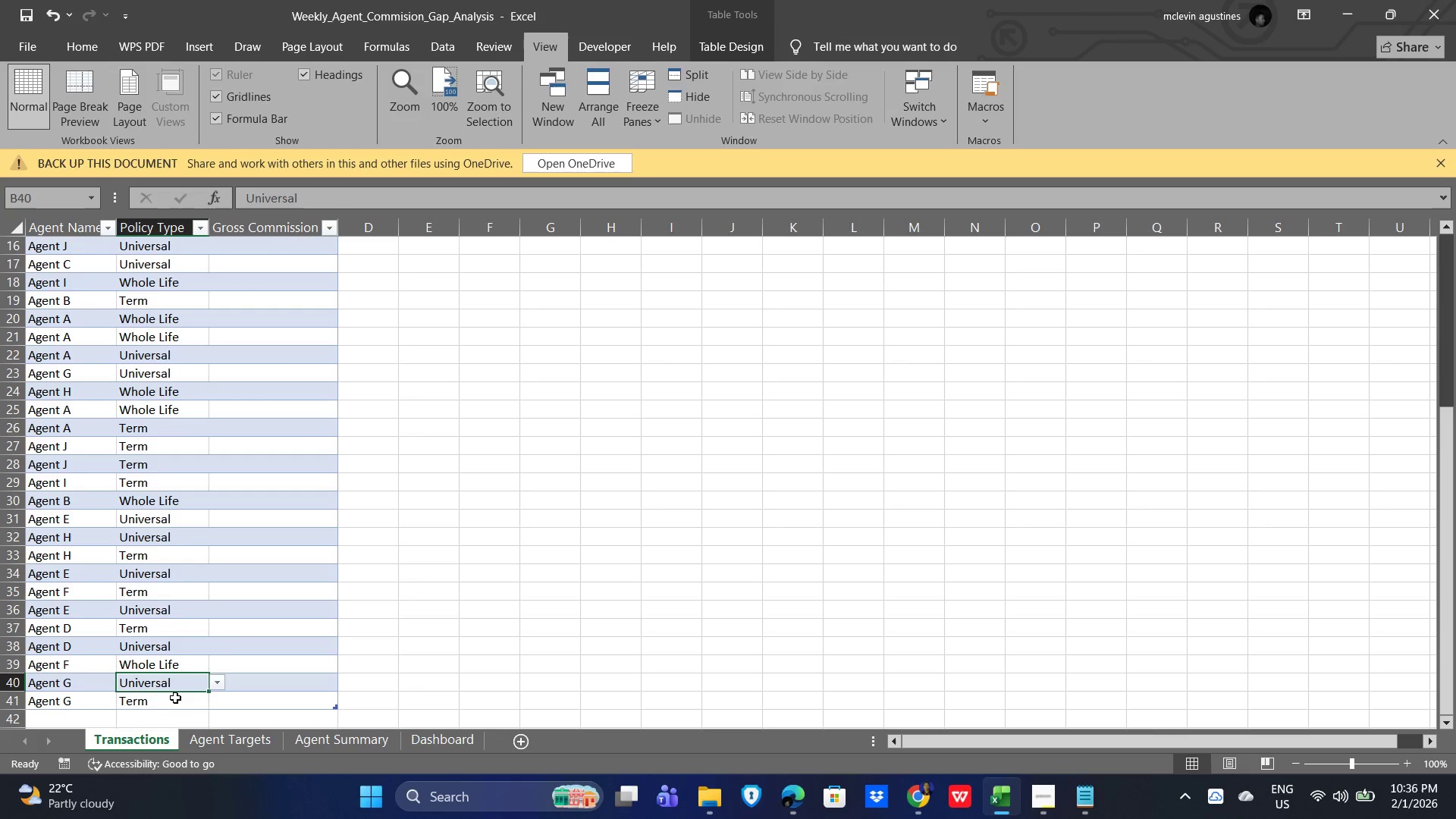 
scroll: coordinate [334, 591], scroll_direction: up, amount: 4.0
 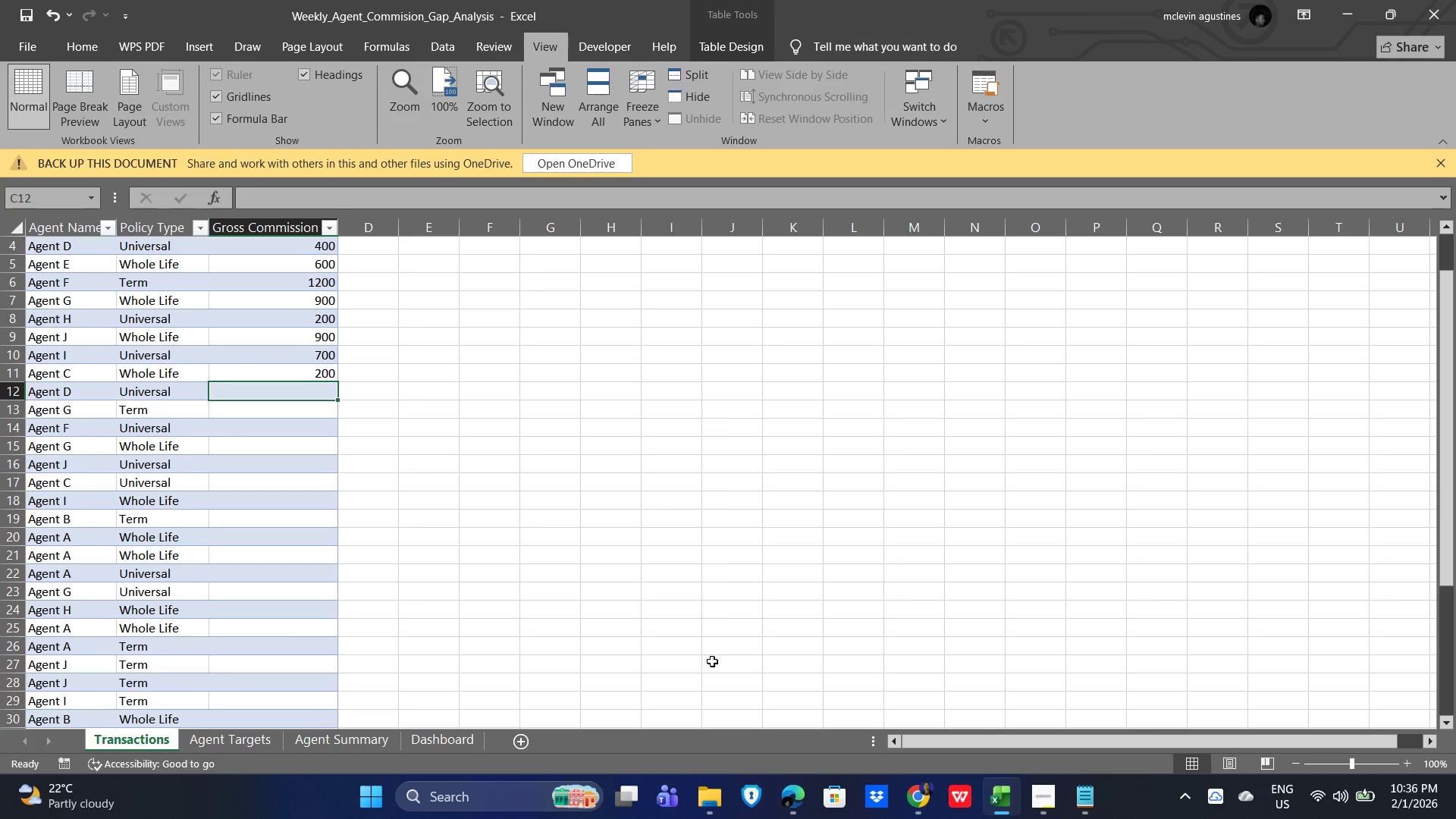 
key(Numpad1)
 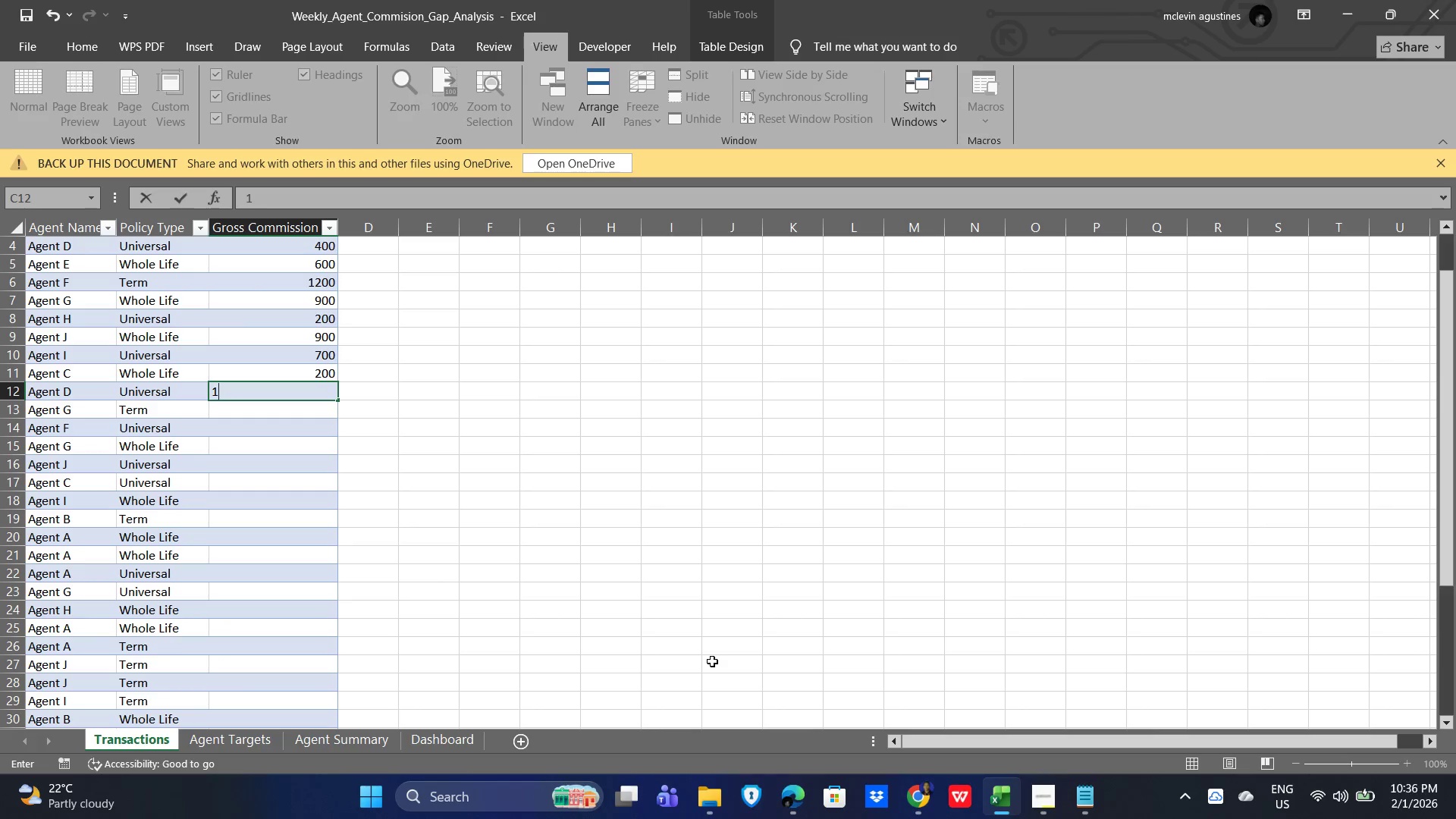 
key(Numpad0)
 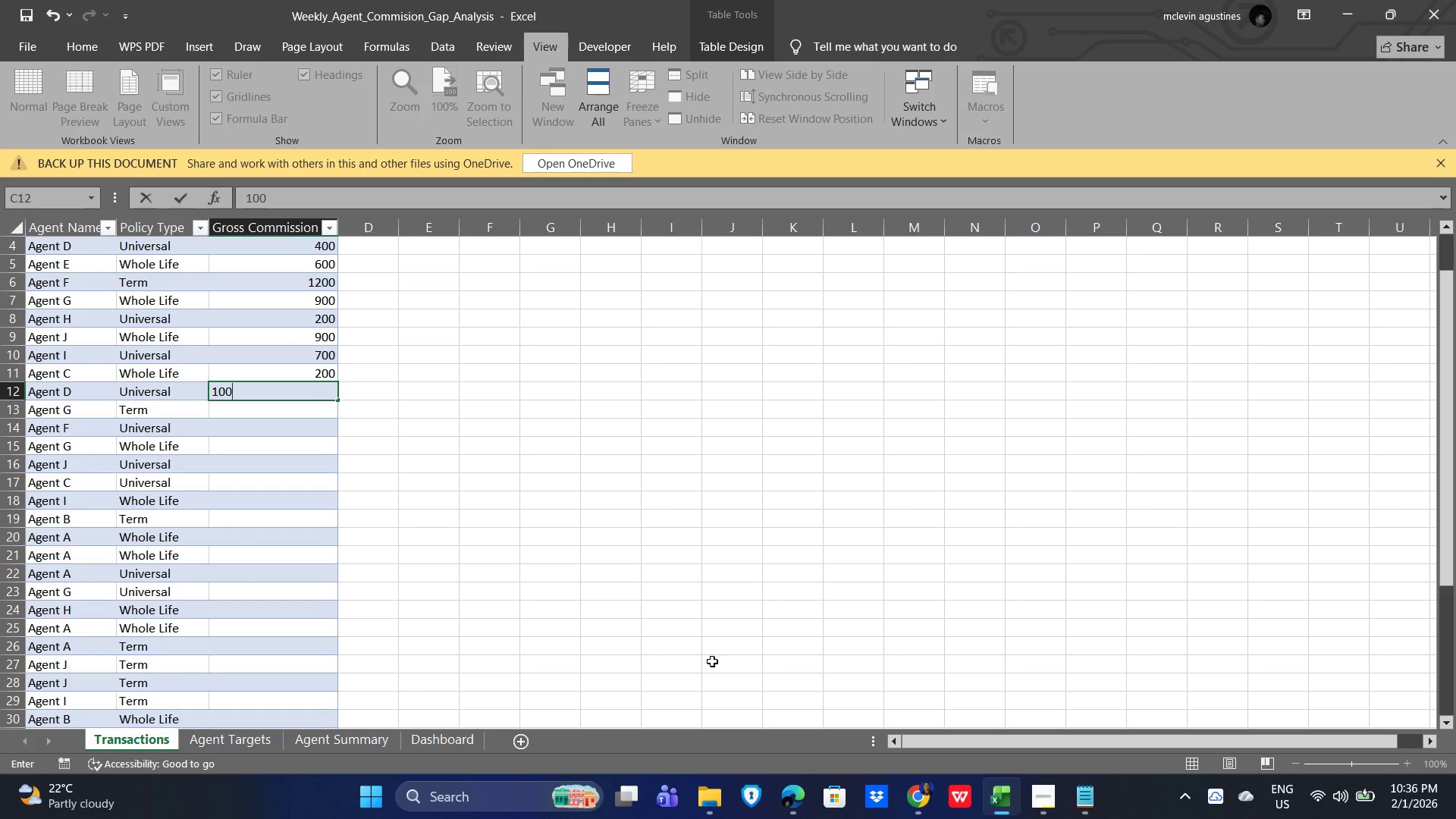 
key(Numpad0)
 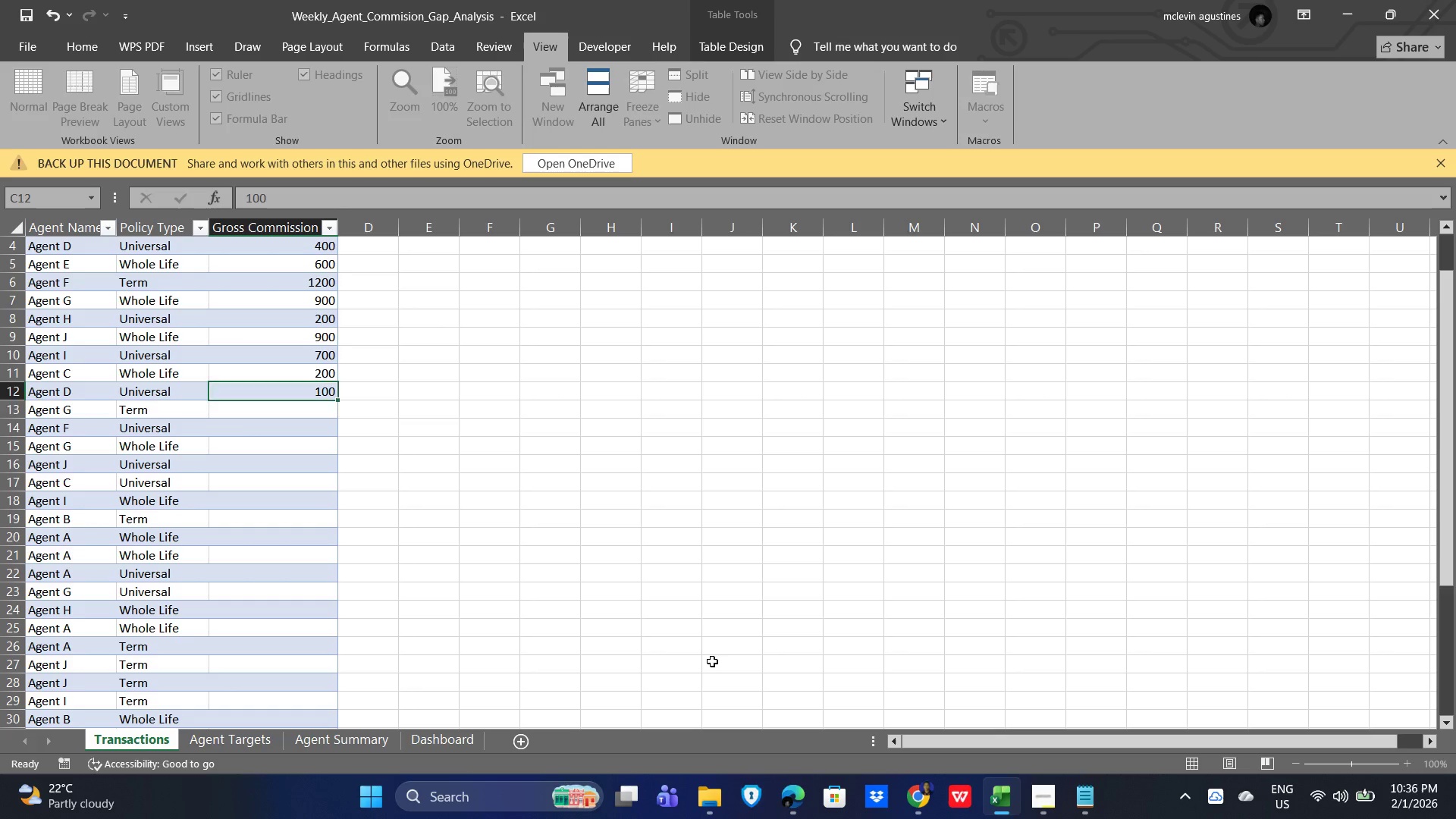 
key(NumpadEnter)
 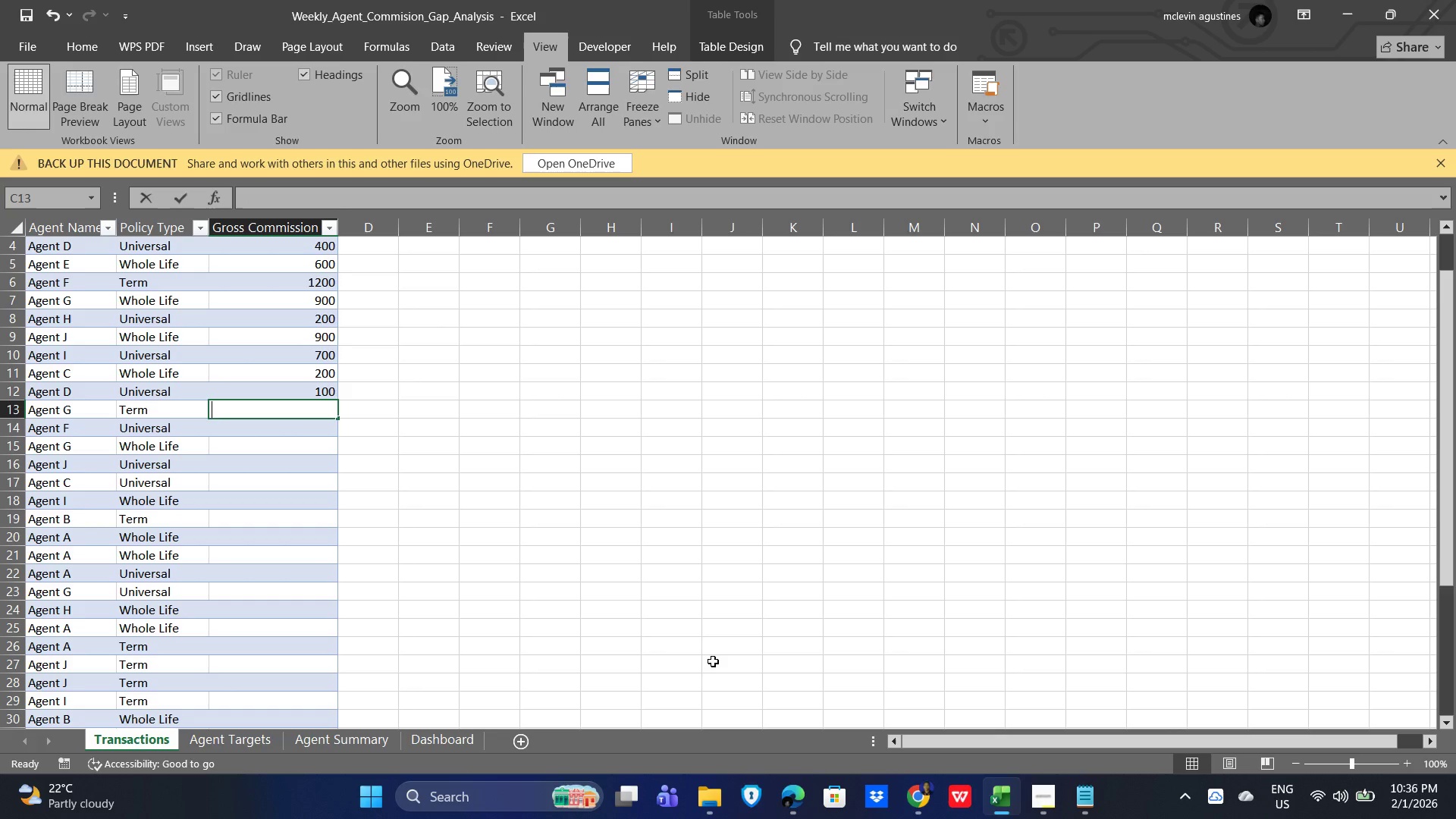 
key(Numpad1)
 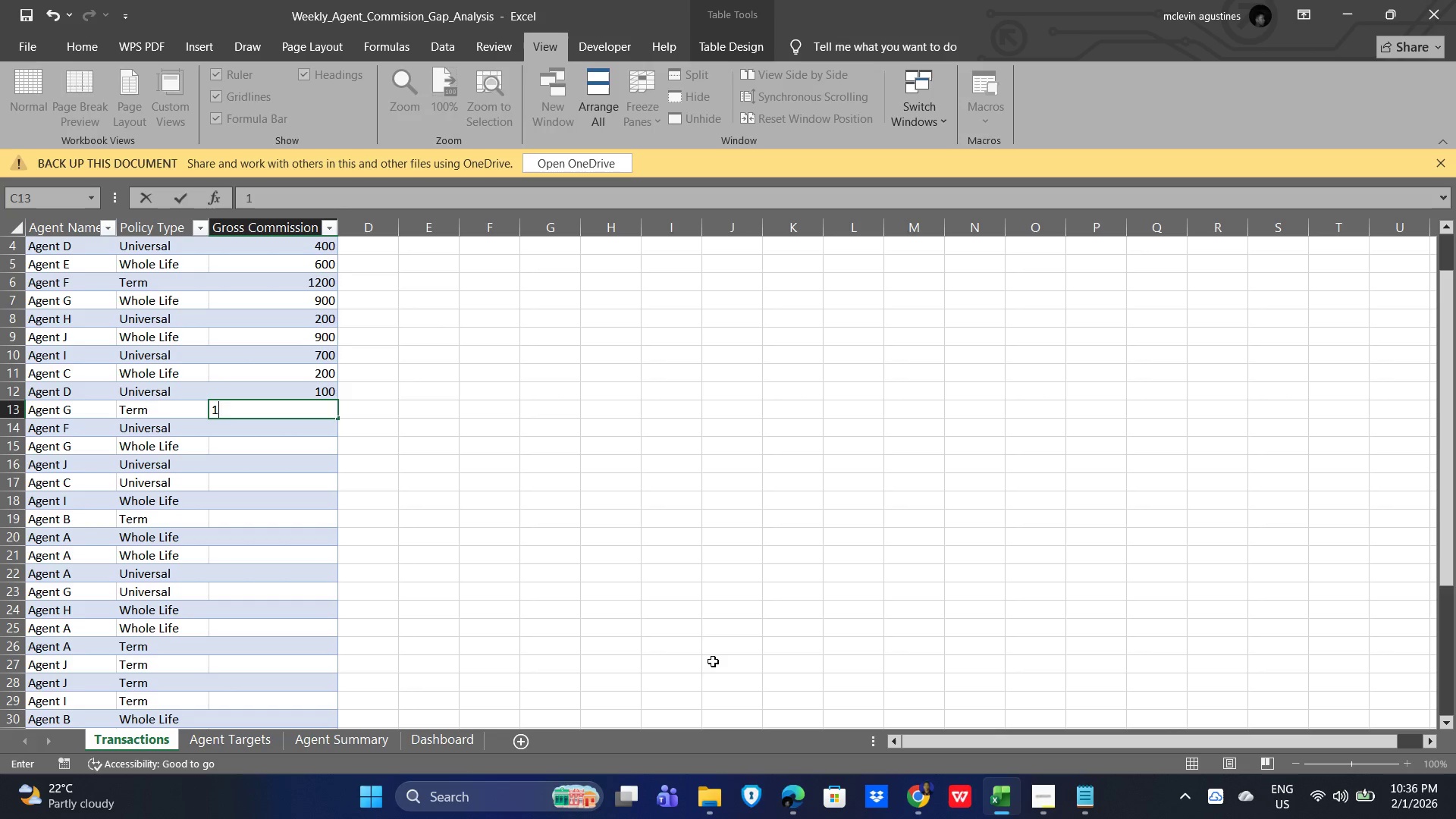 
key(Numpad0)
 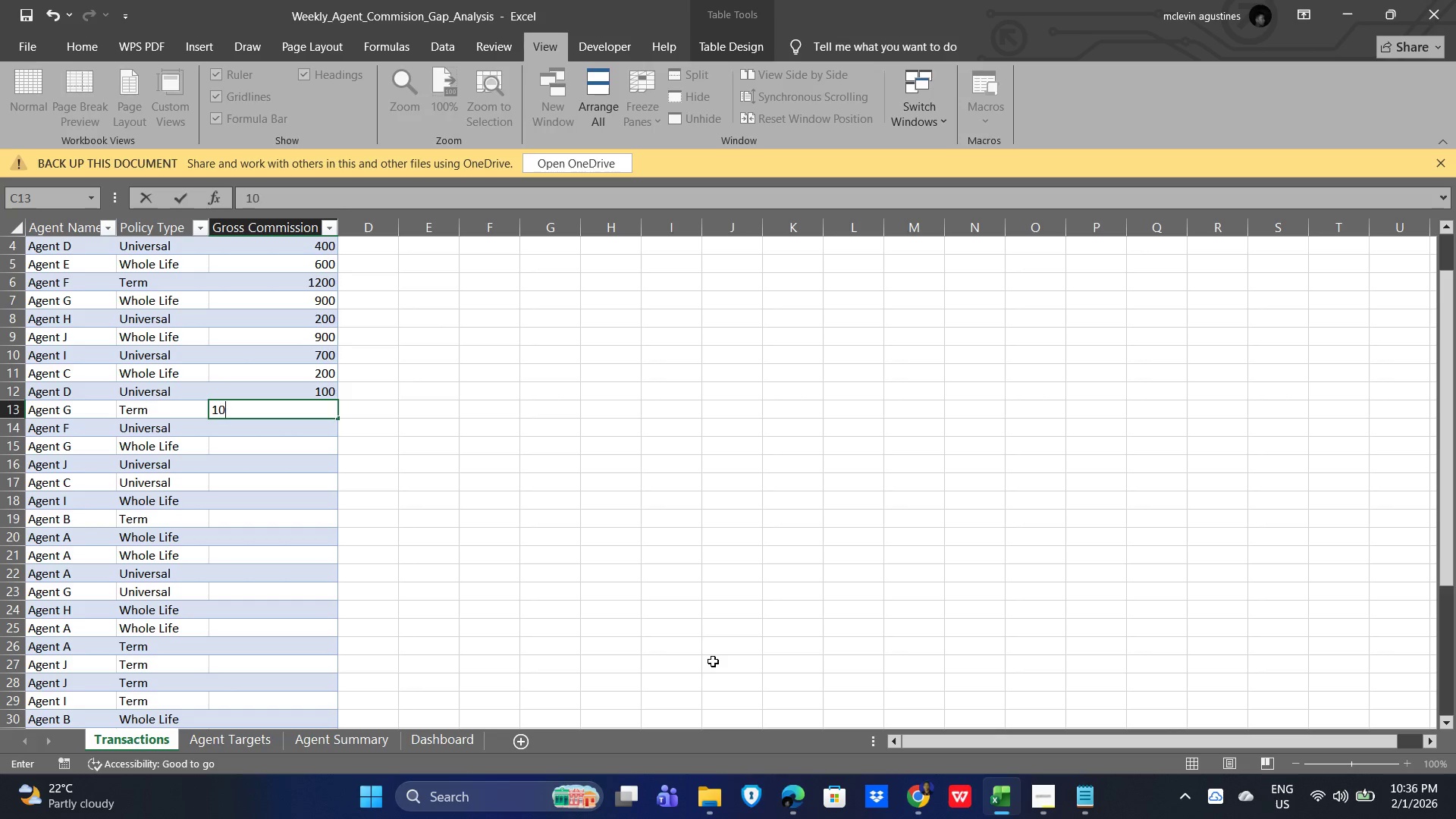 
key(Numpad0)
 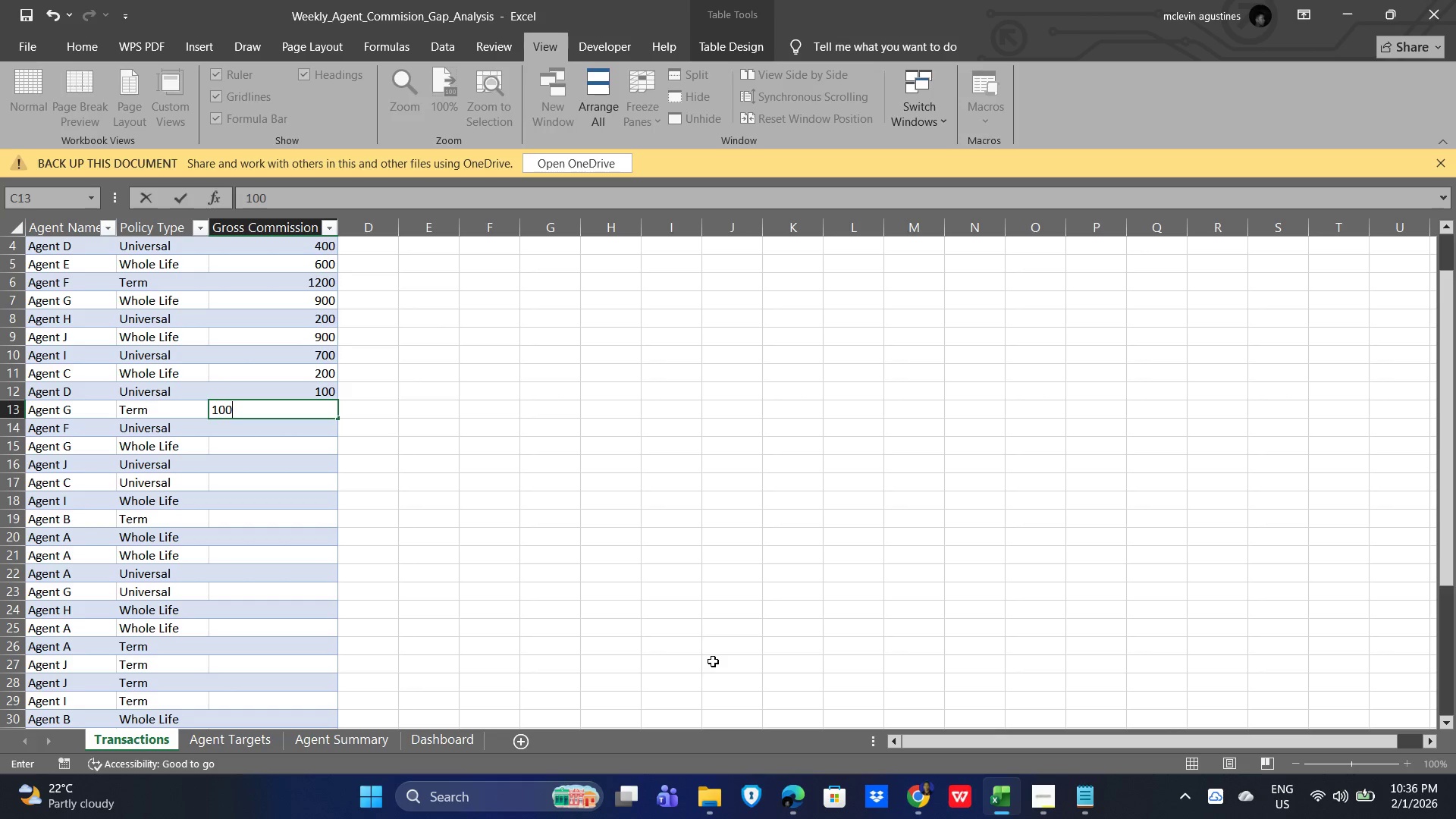 
key(NumpadEnter)
 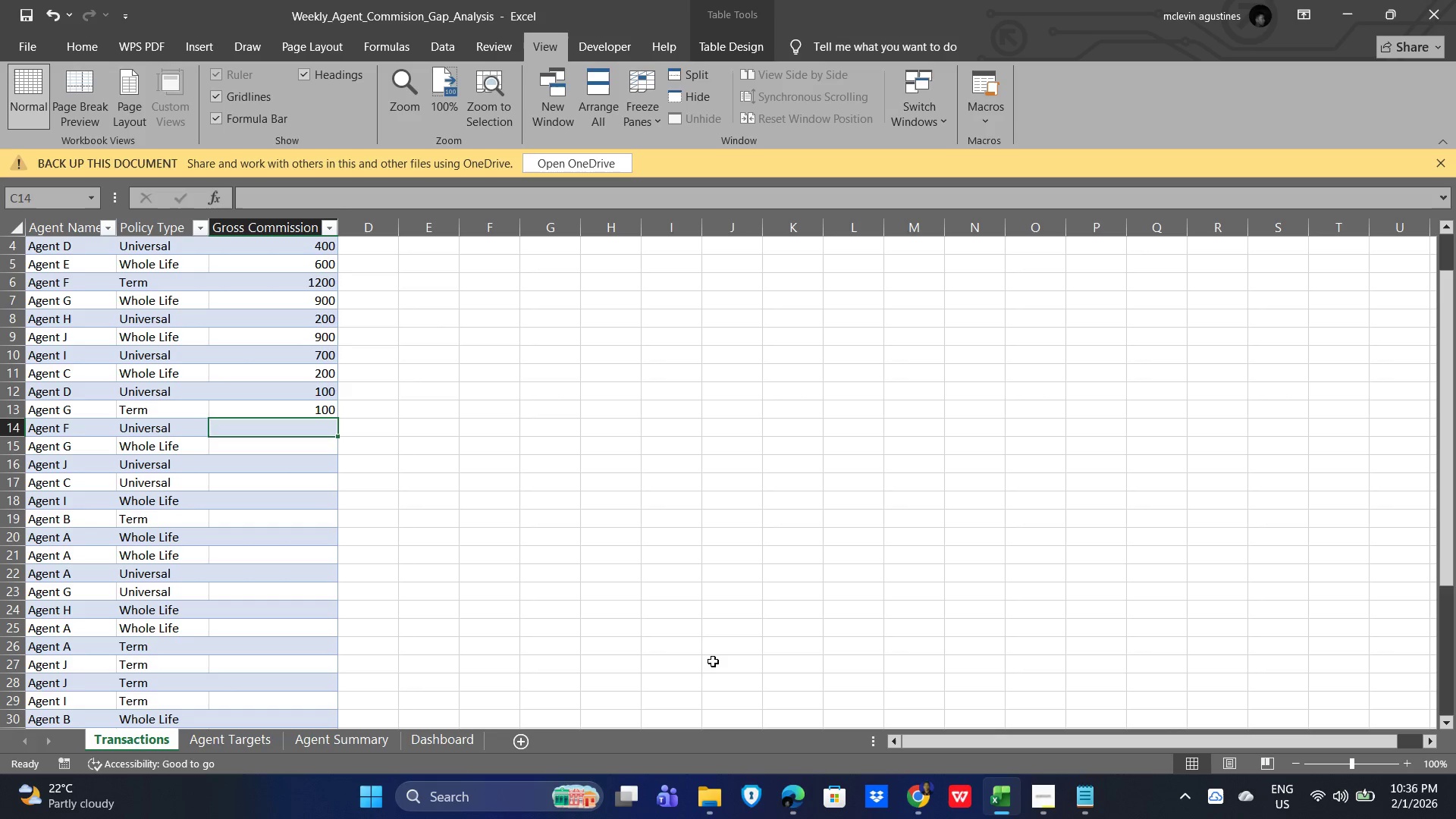 
key(Numpad2)
 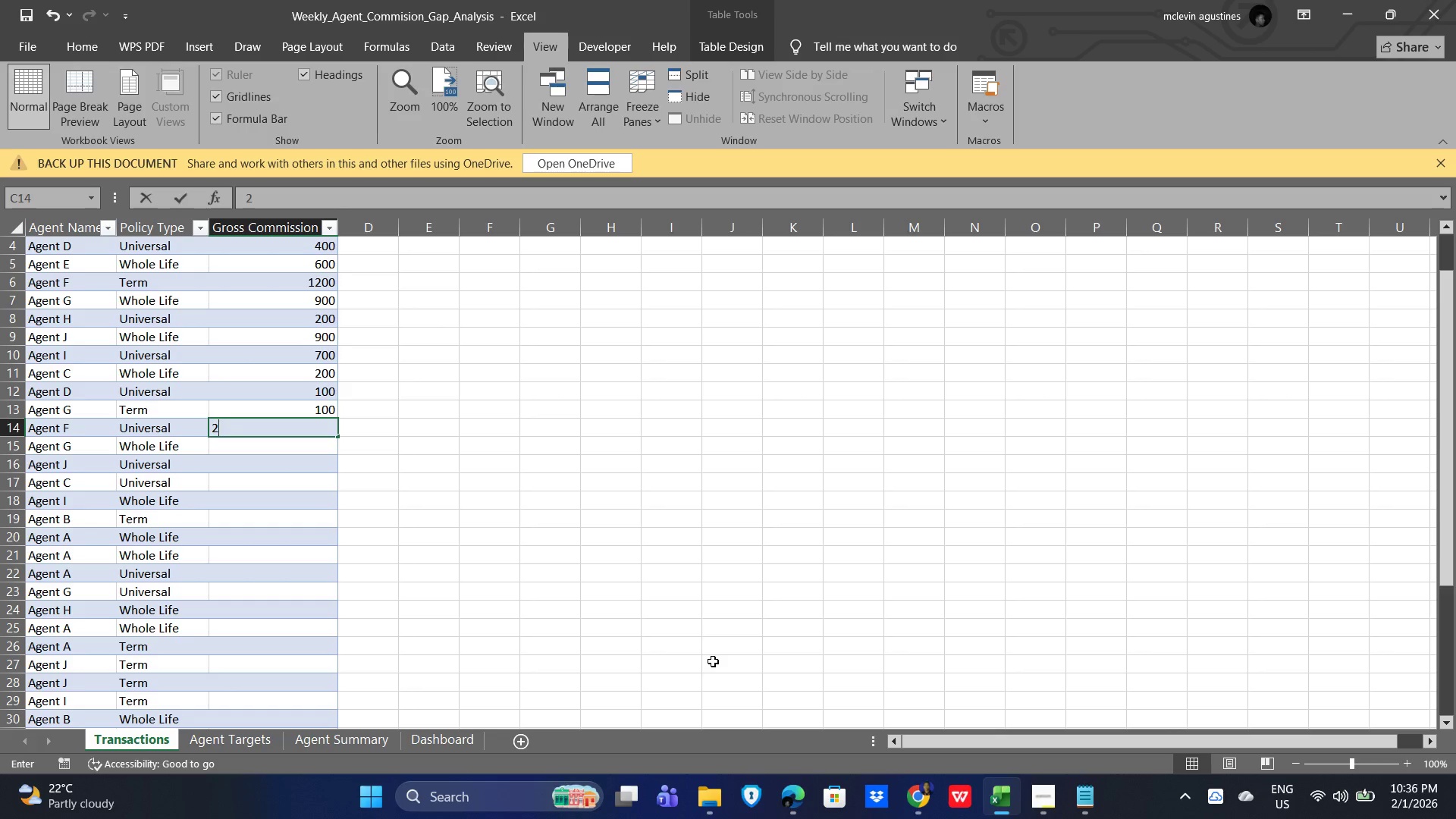 
key(Numpad0)
 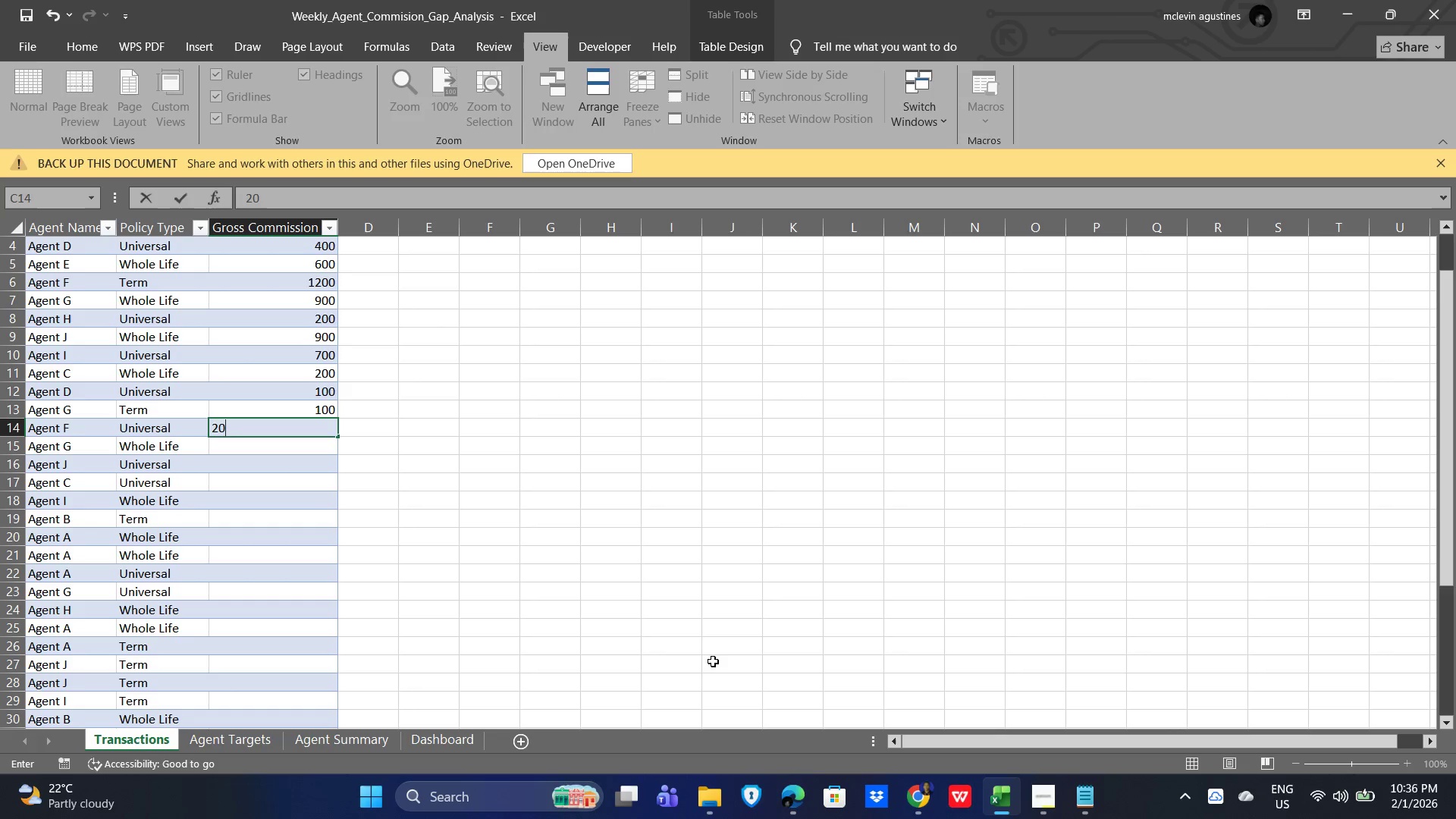 
key(Numpad0)
 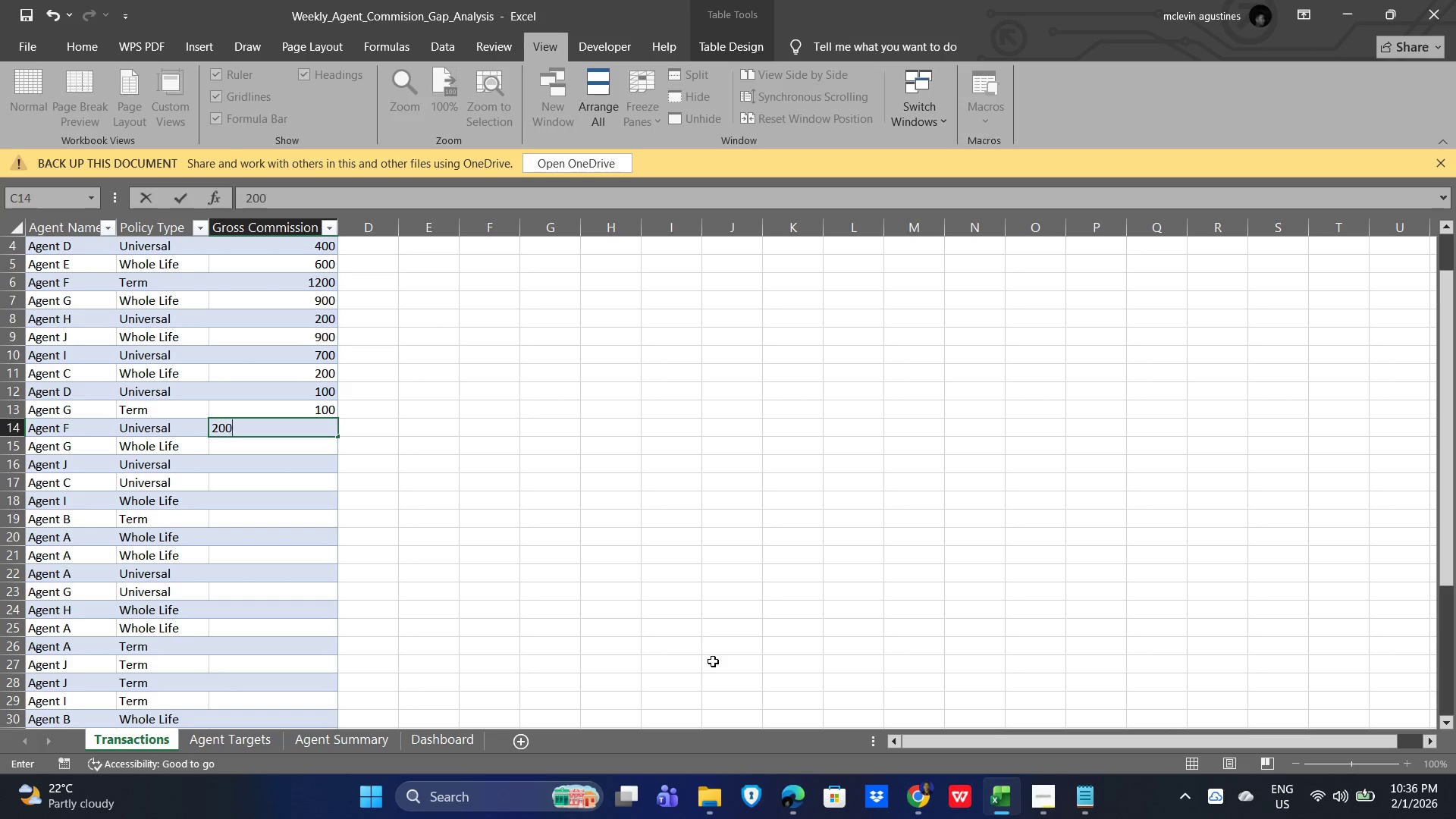 
key(NumpadEnter)
 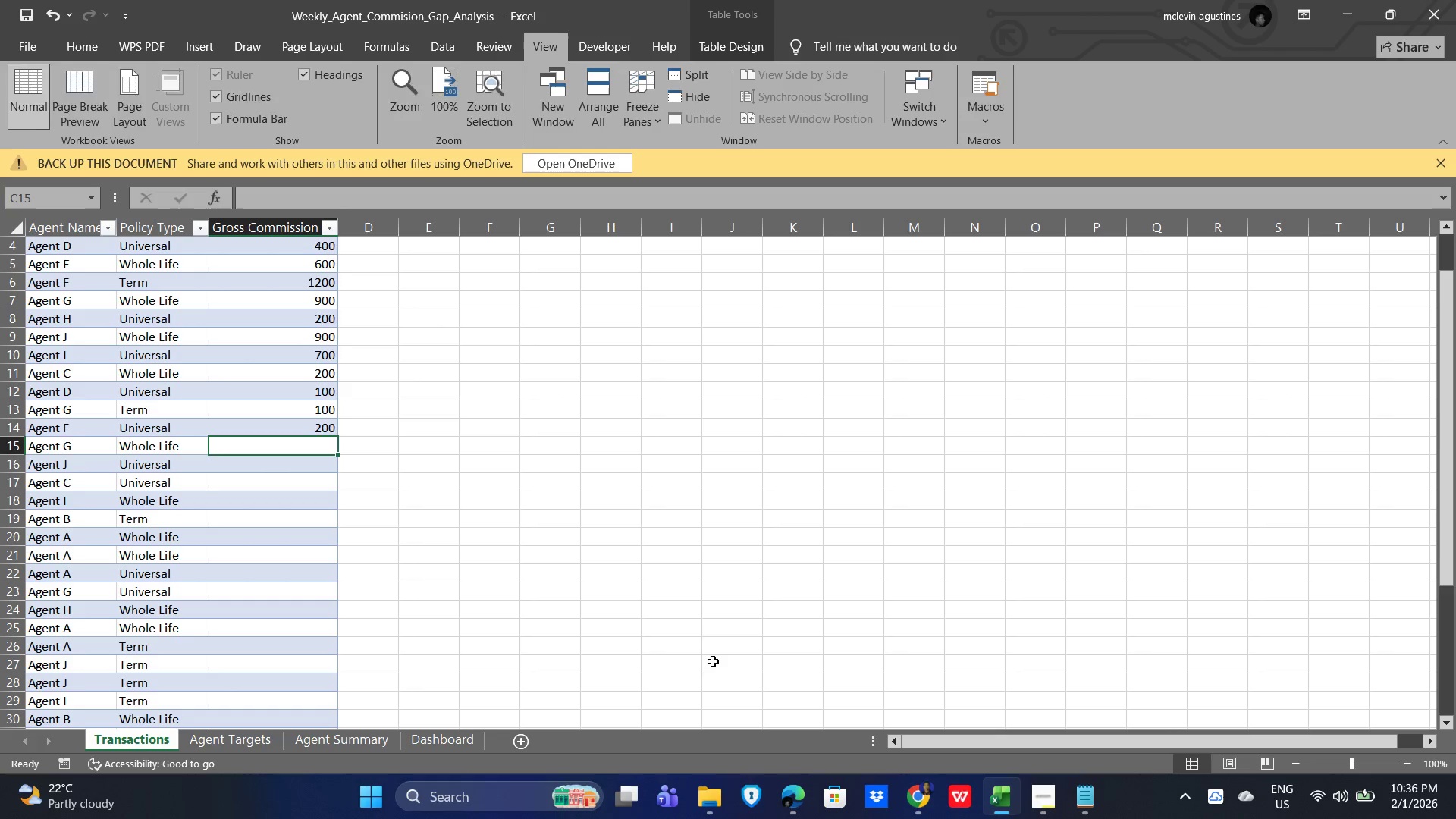 
key(Numpad3)
 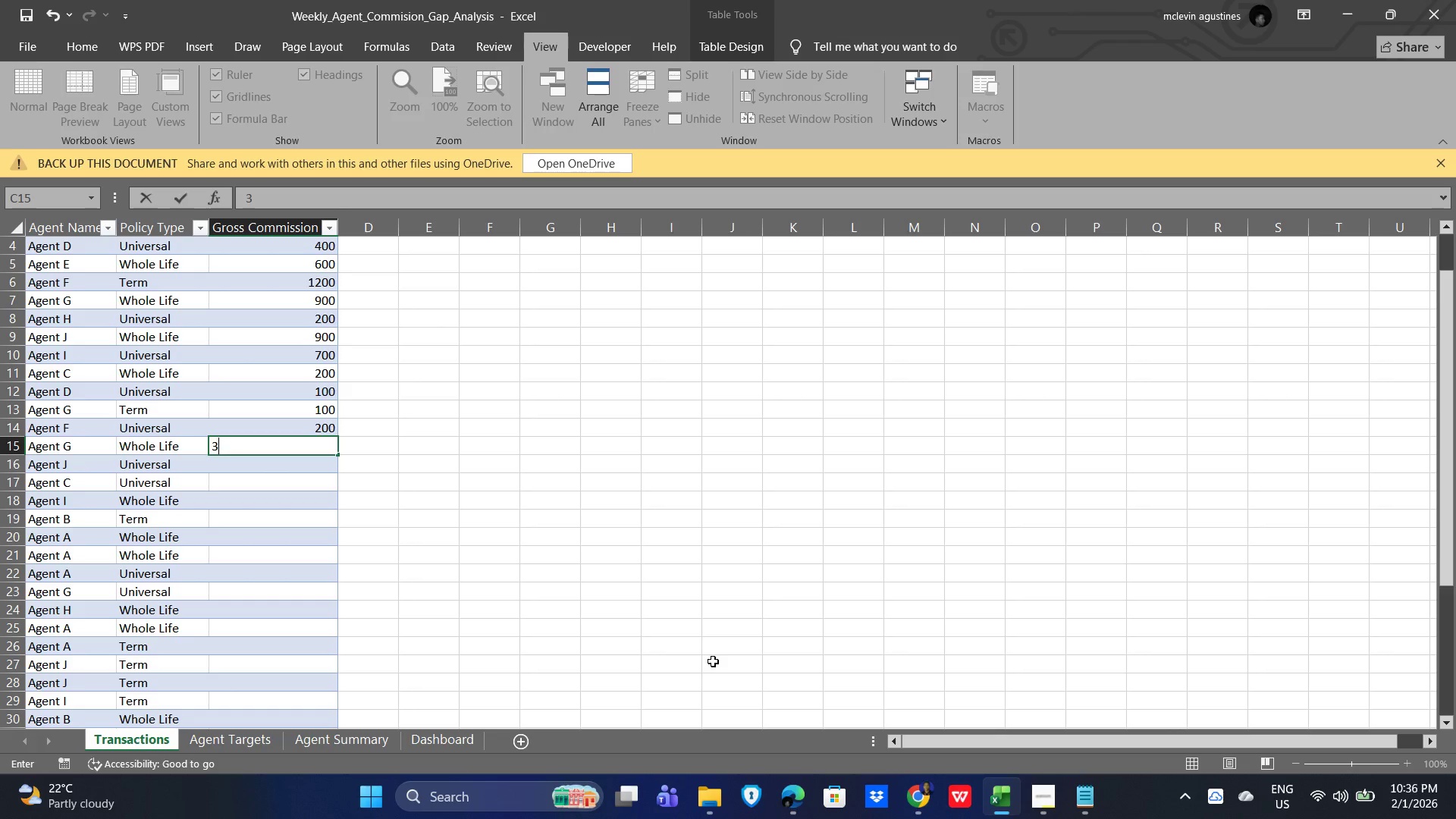 
key(Numpad0)
 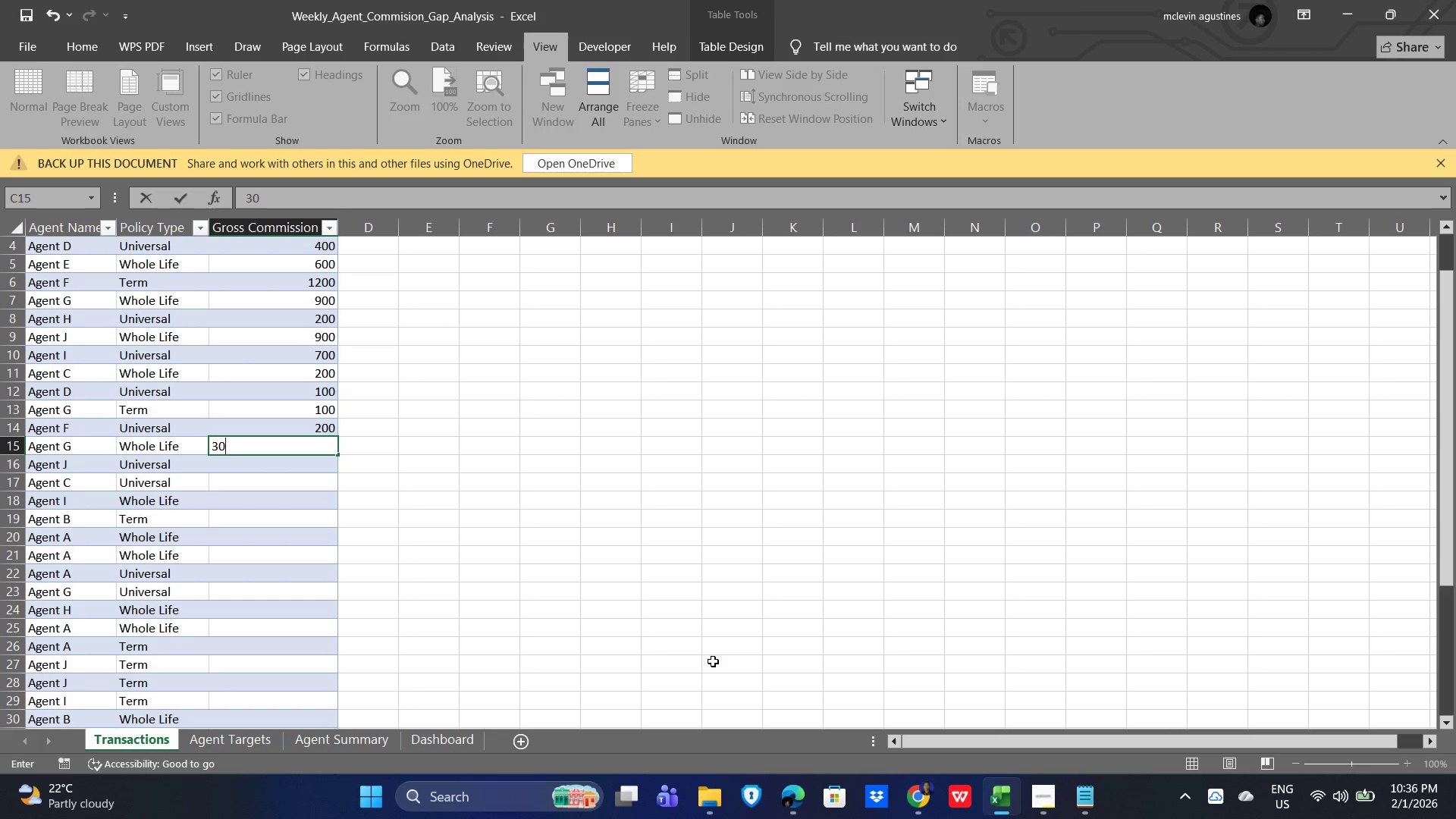 
key(Numpad0)
 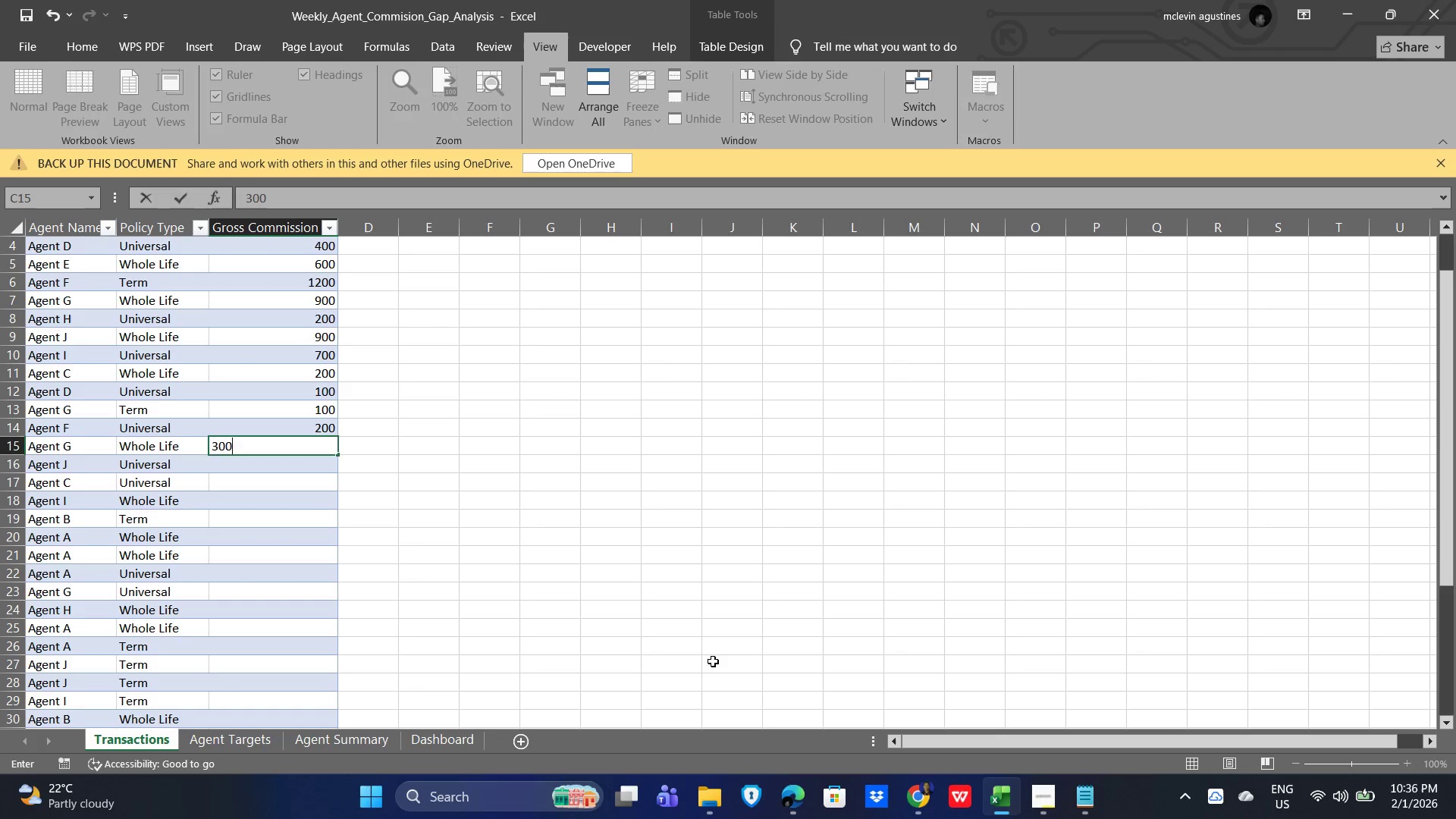 
key(NumpadEnter)
 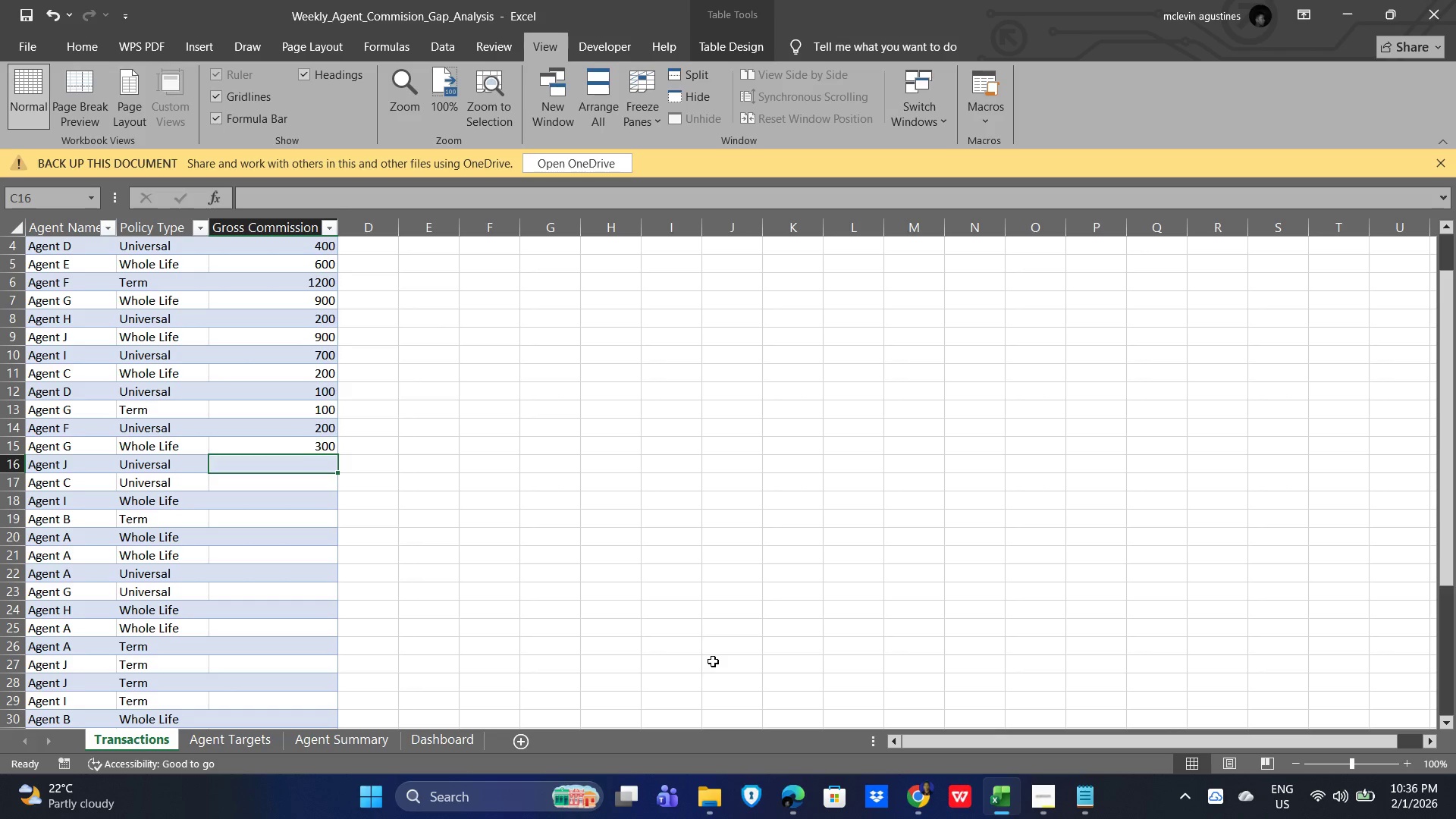 
key(Numpad5)
 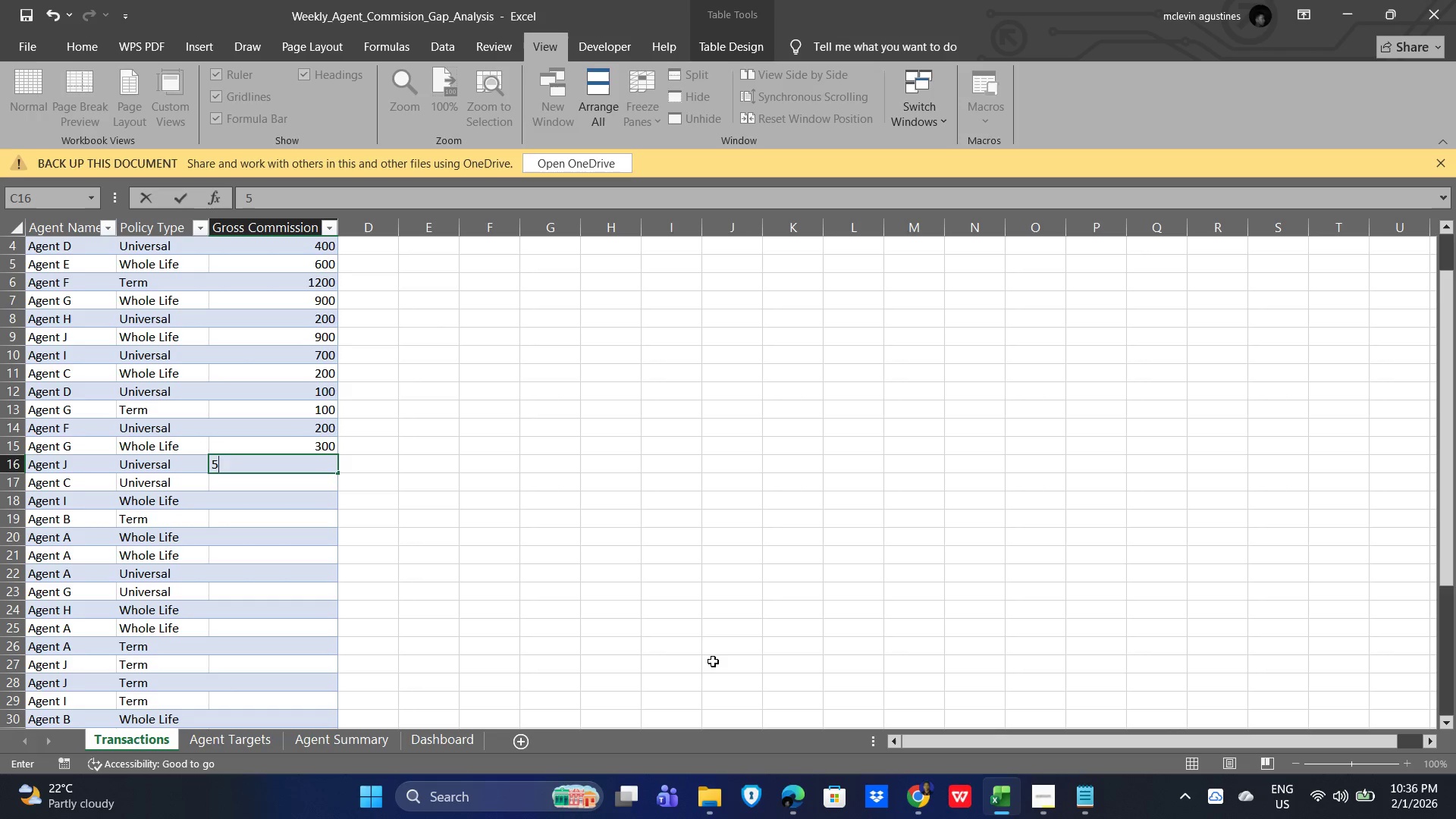 
key(Numpad0)
 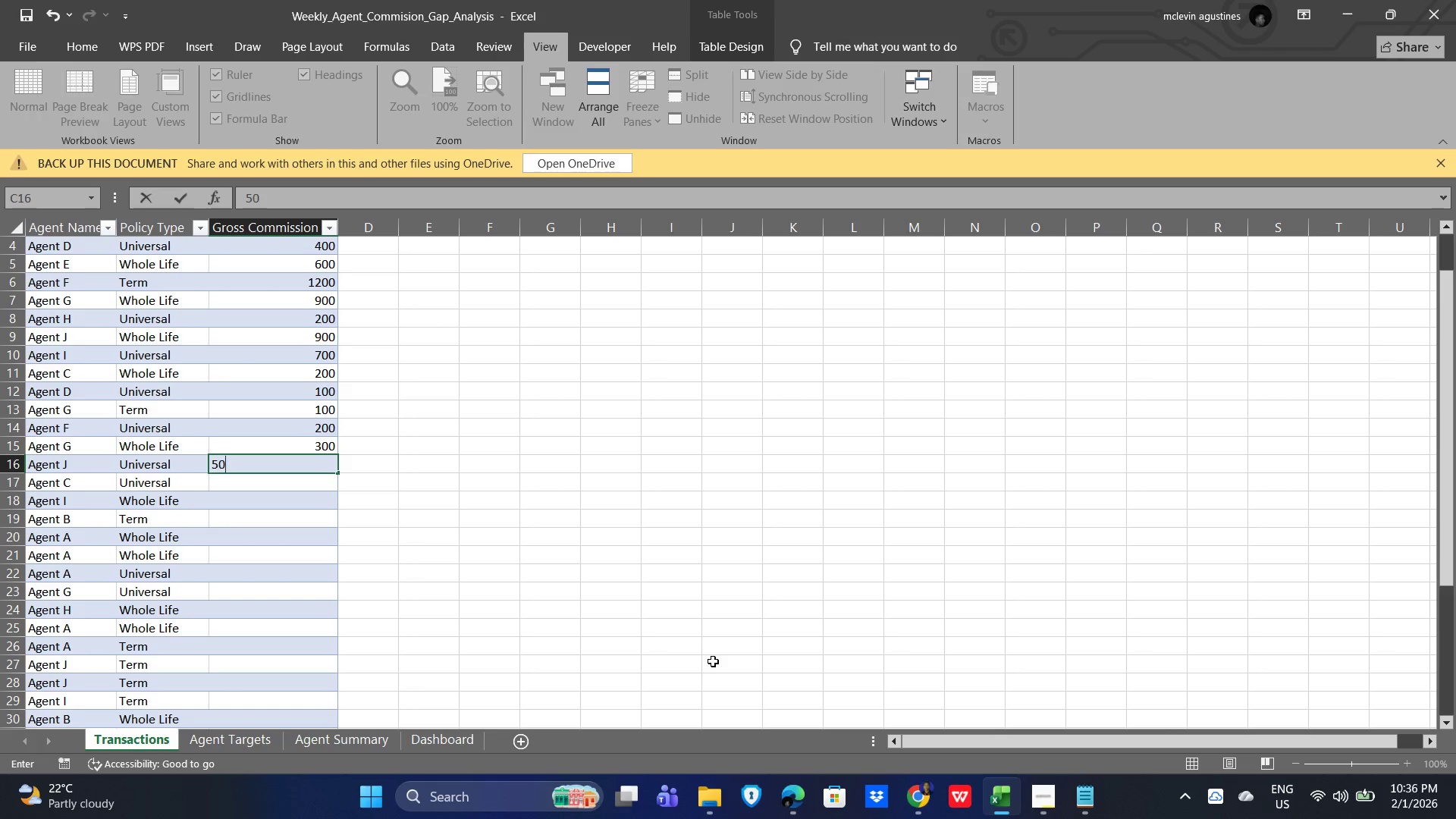 
key(Numpad0)
 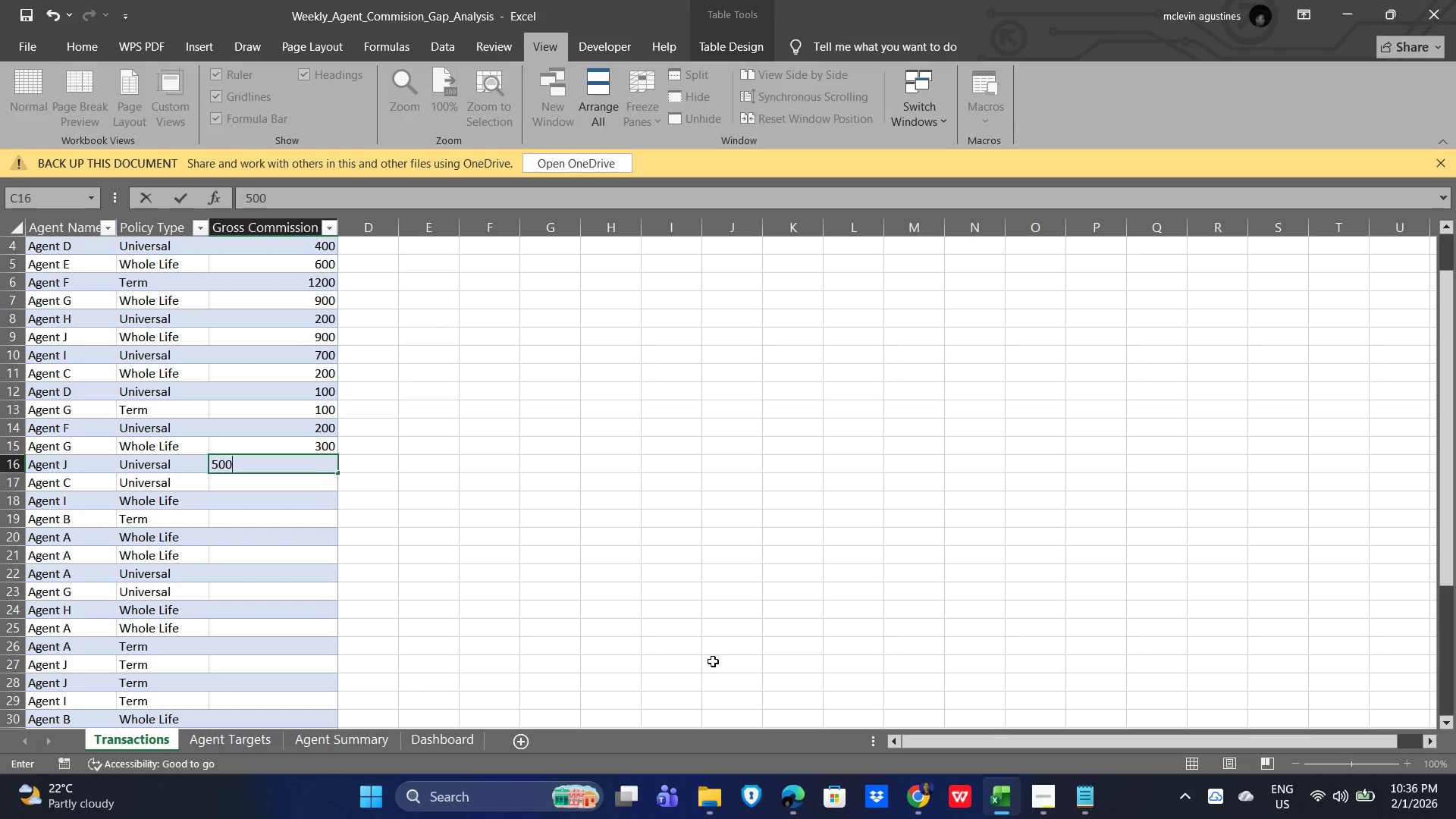 
key(NumpadEnter)
 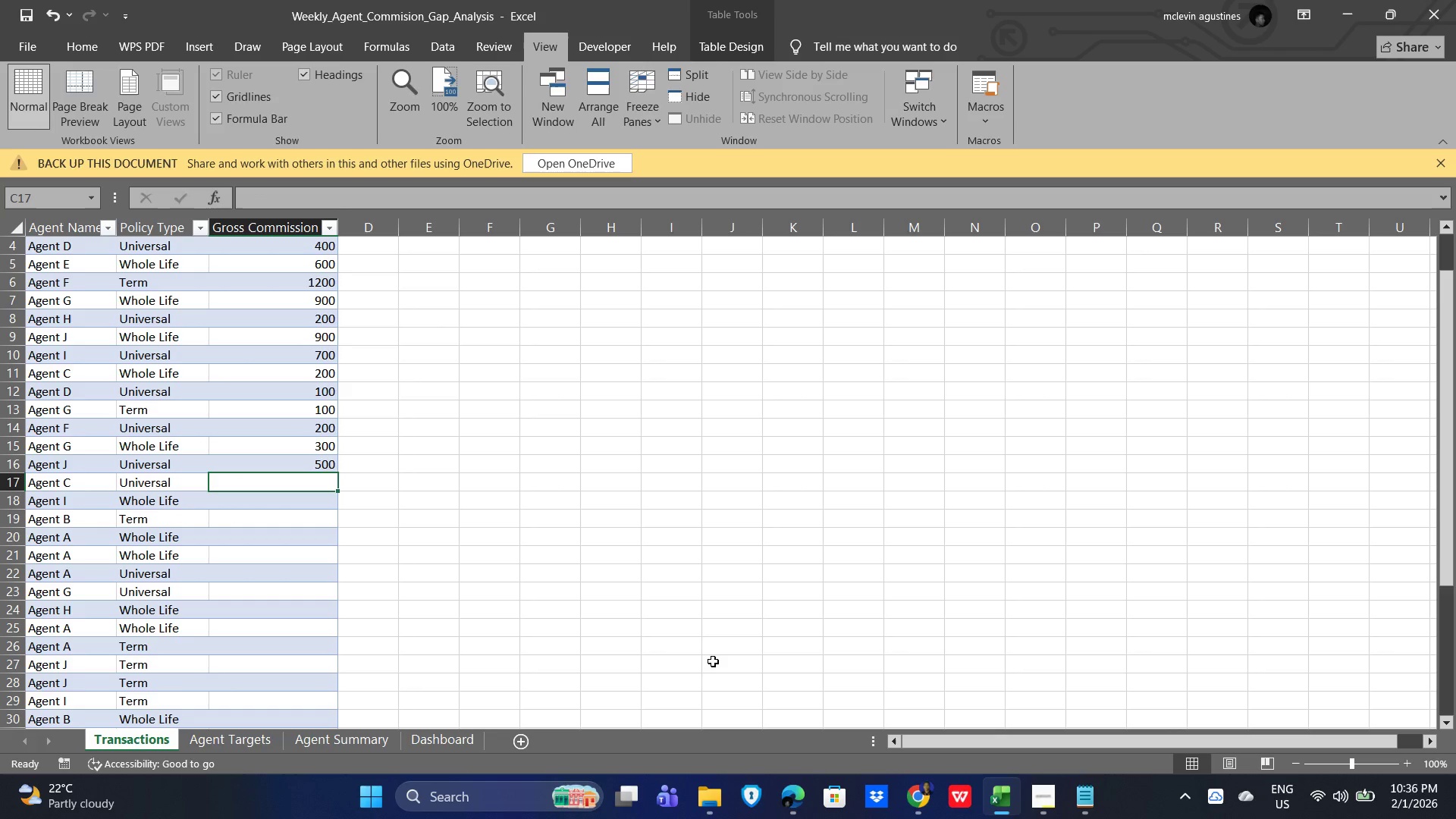 
key(Numpad9)
 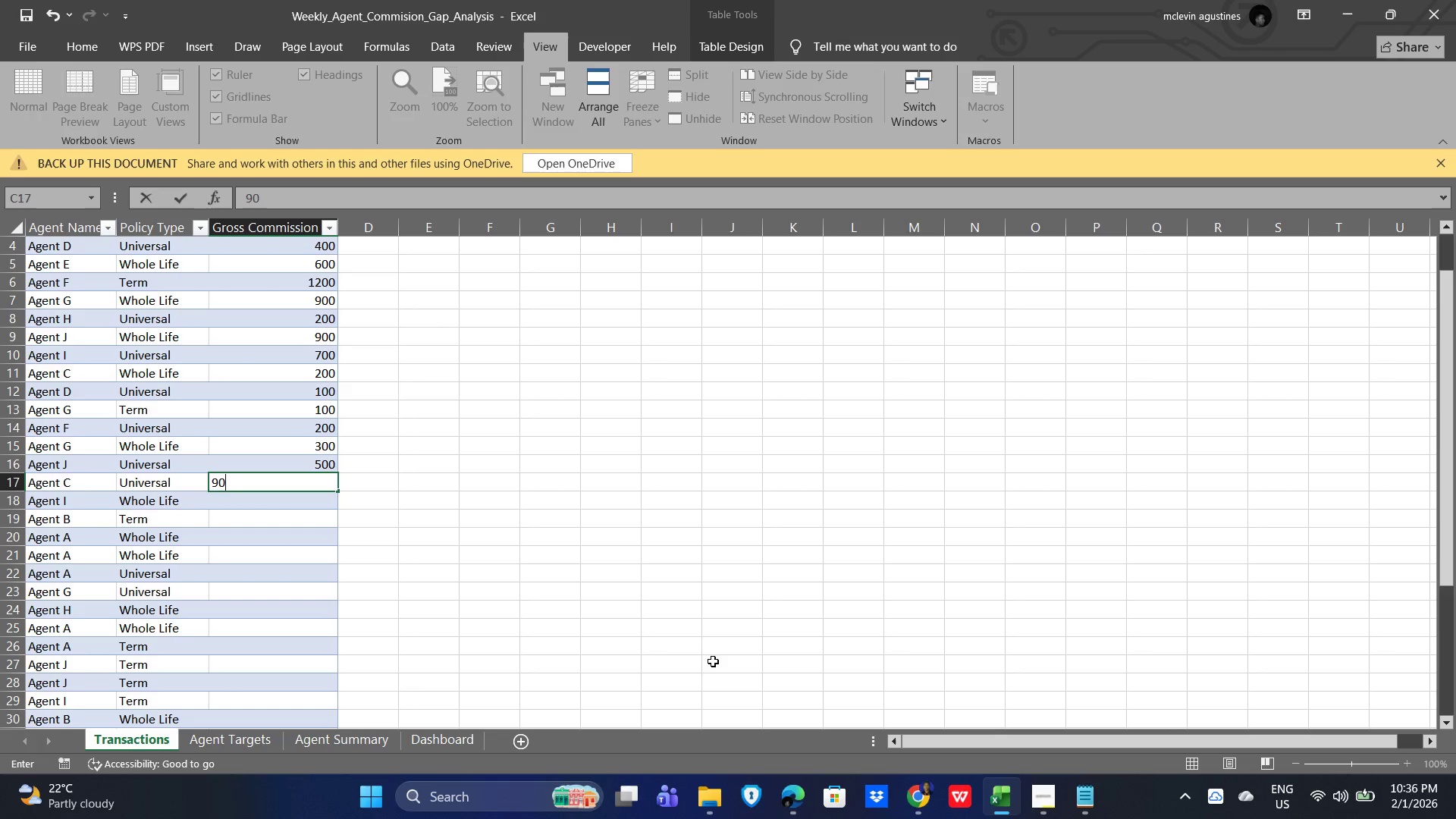 
key(Numpad0)
 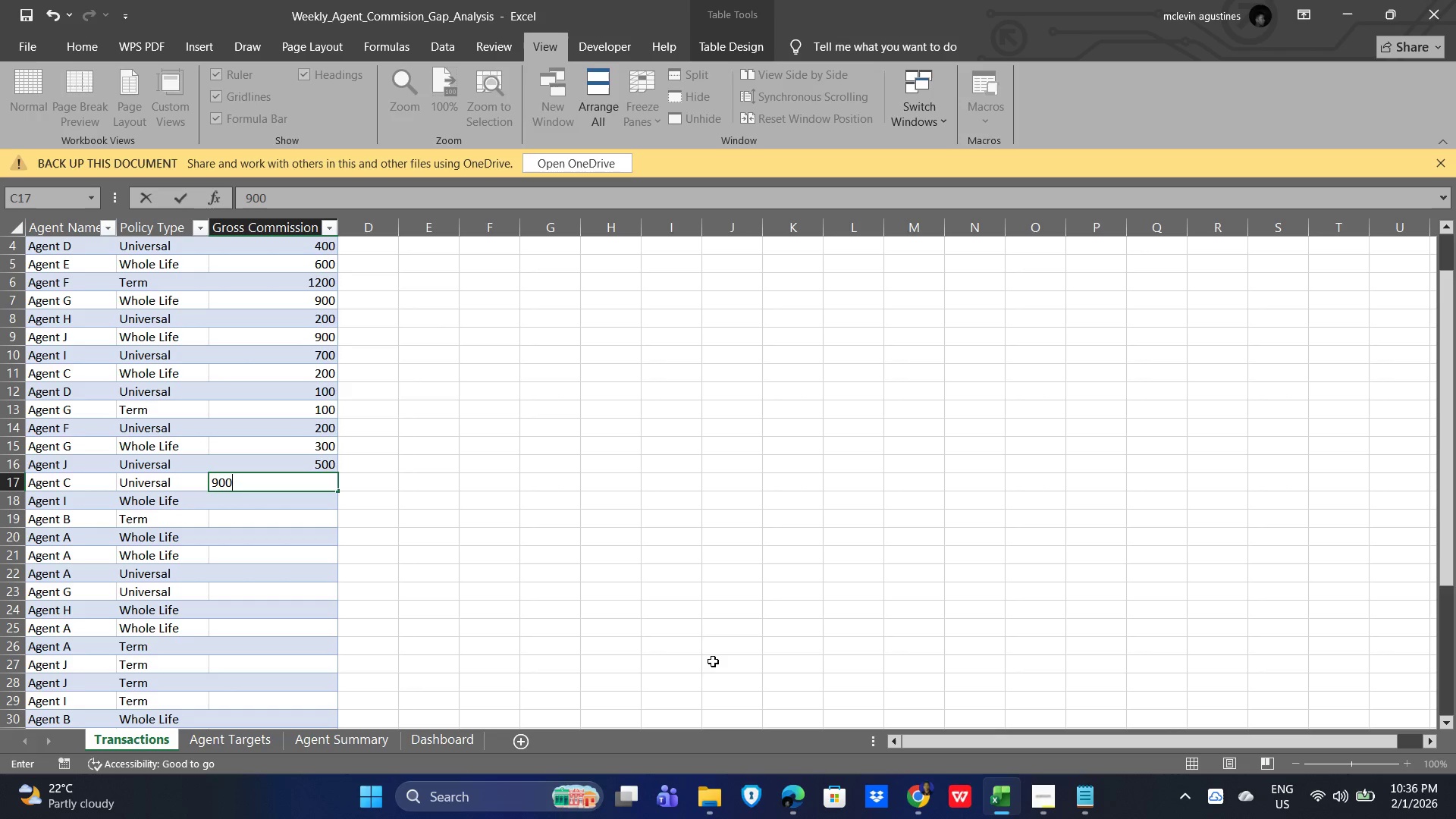 
key(Numpad0)
 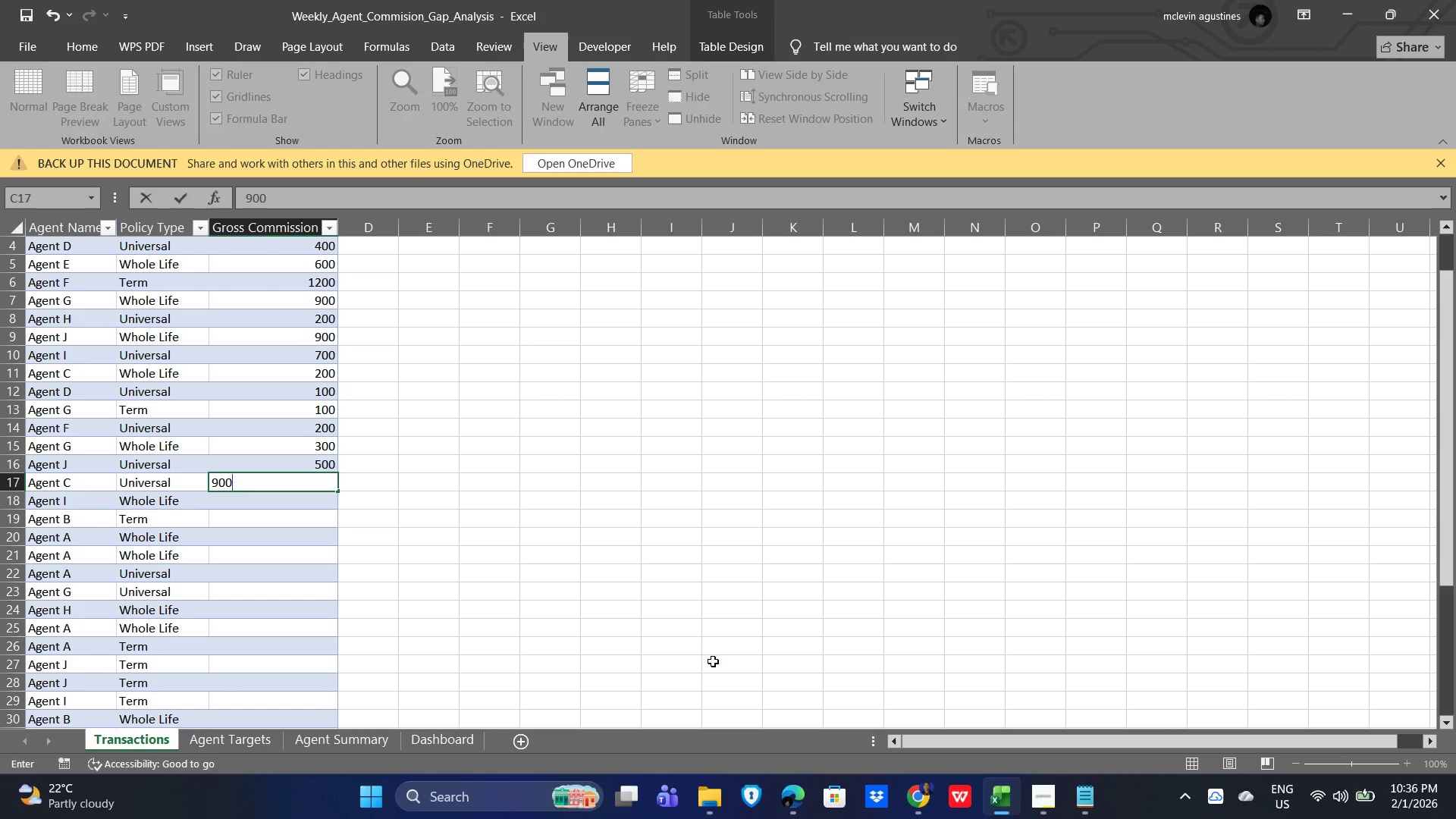 
key(NumpadEnter)
 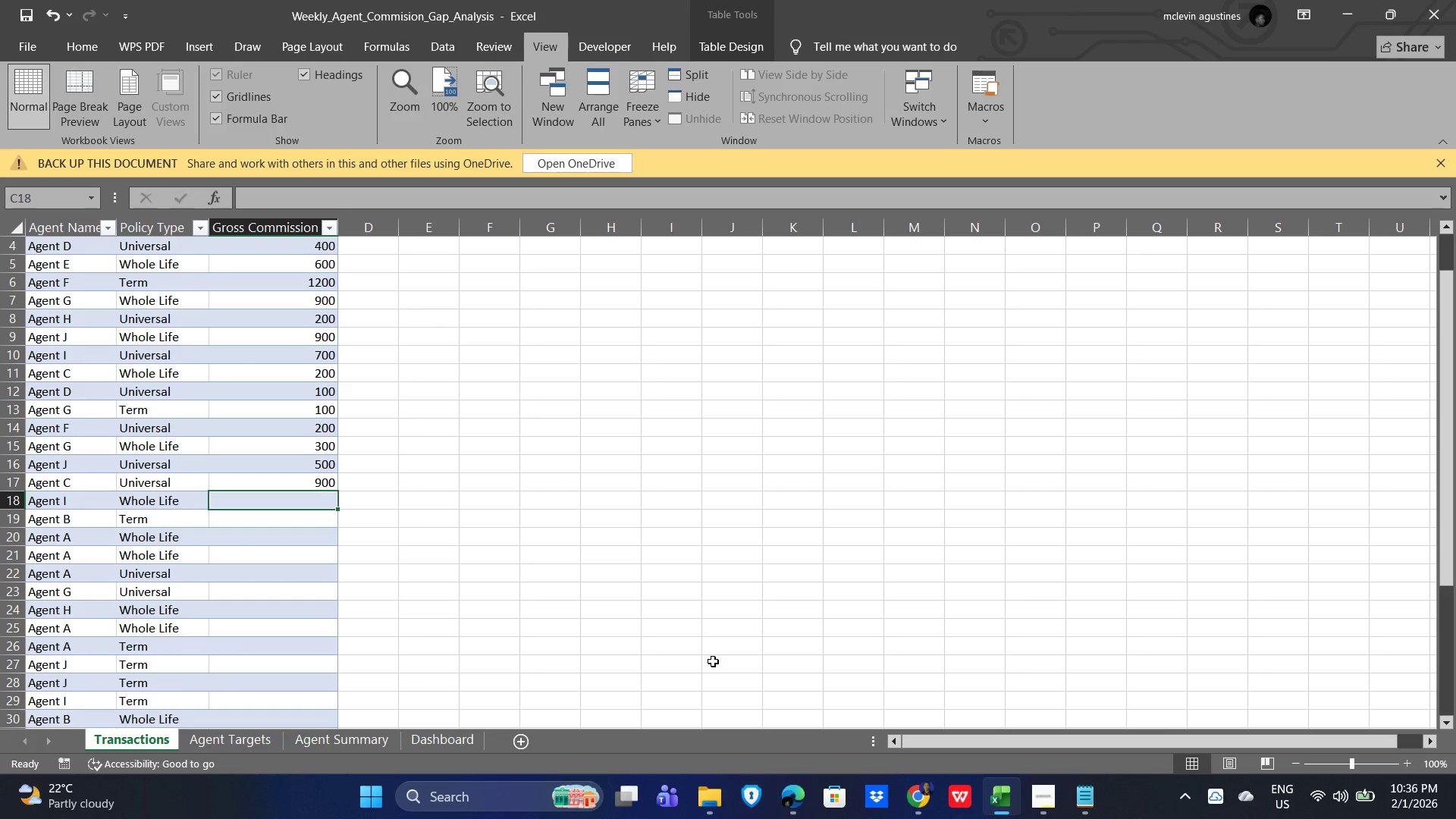 
key(Numpad2)
 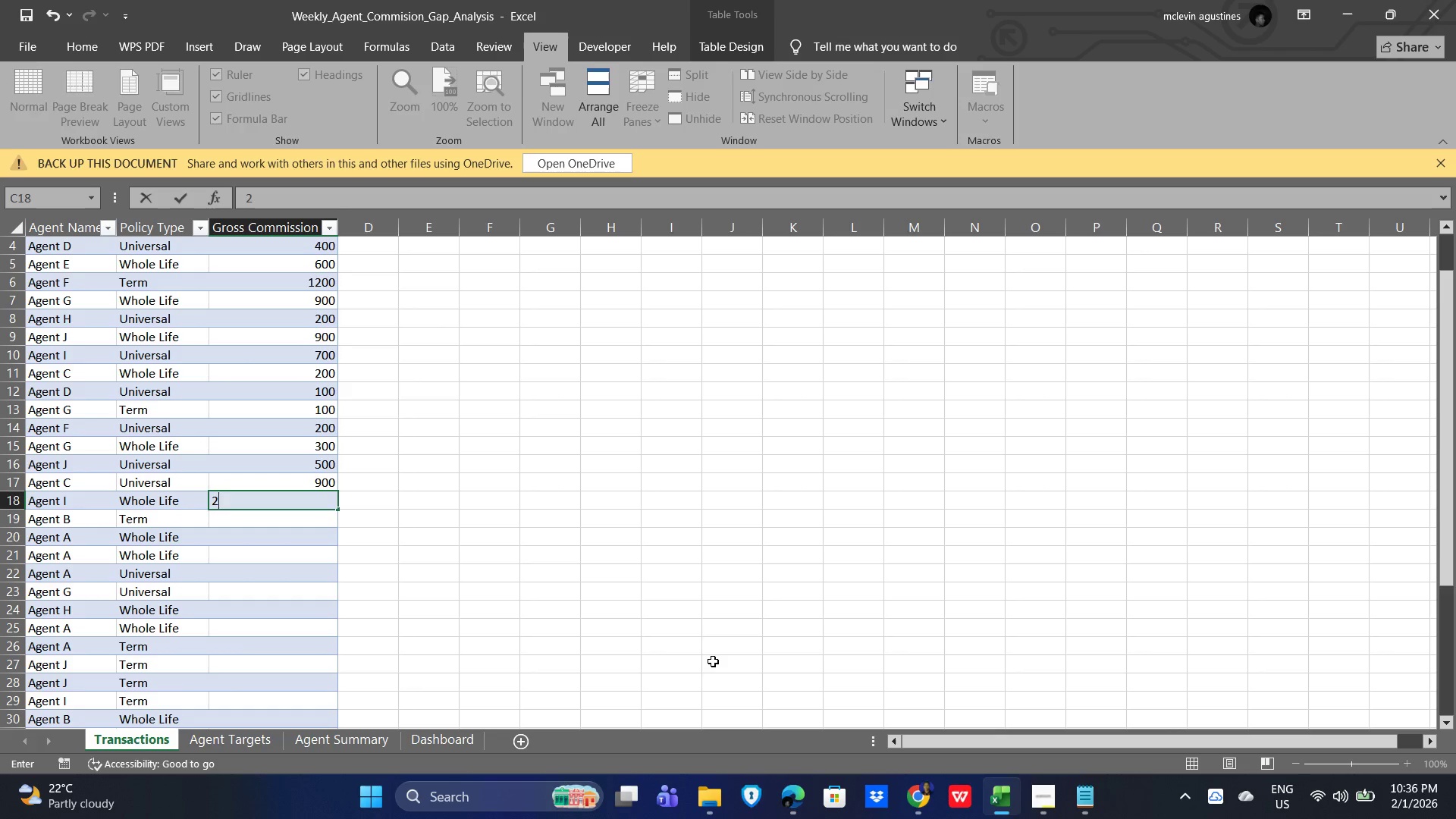 
key(Numpad0)
 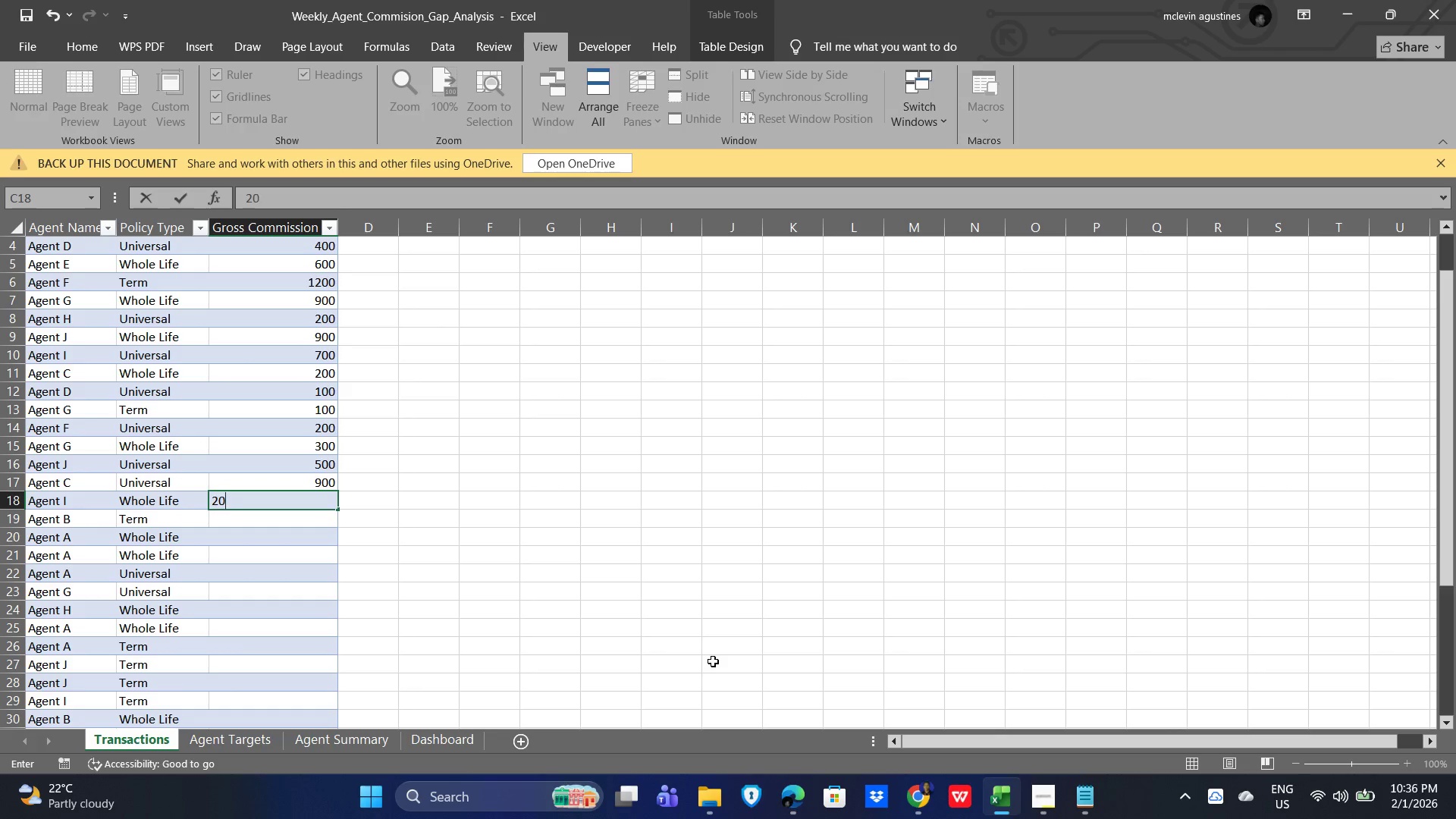 
key(Numpad0)
 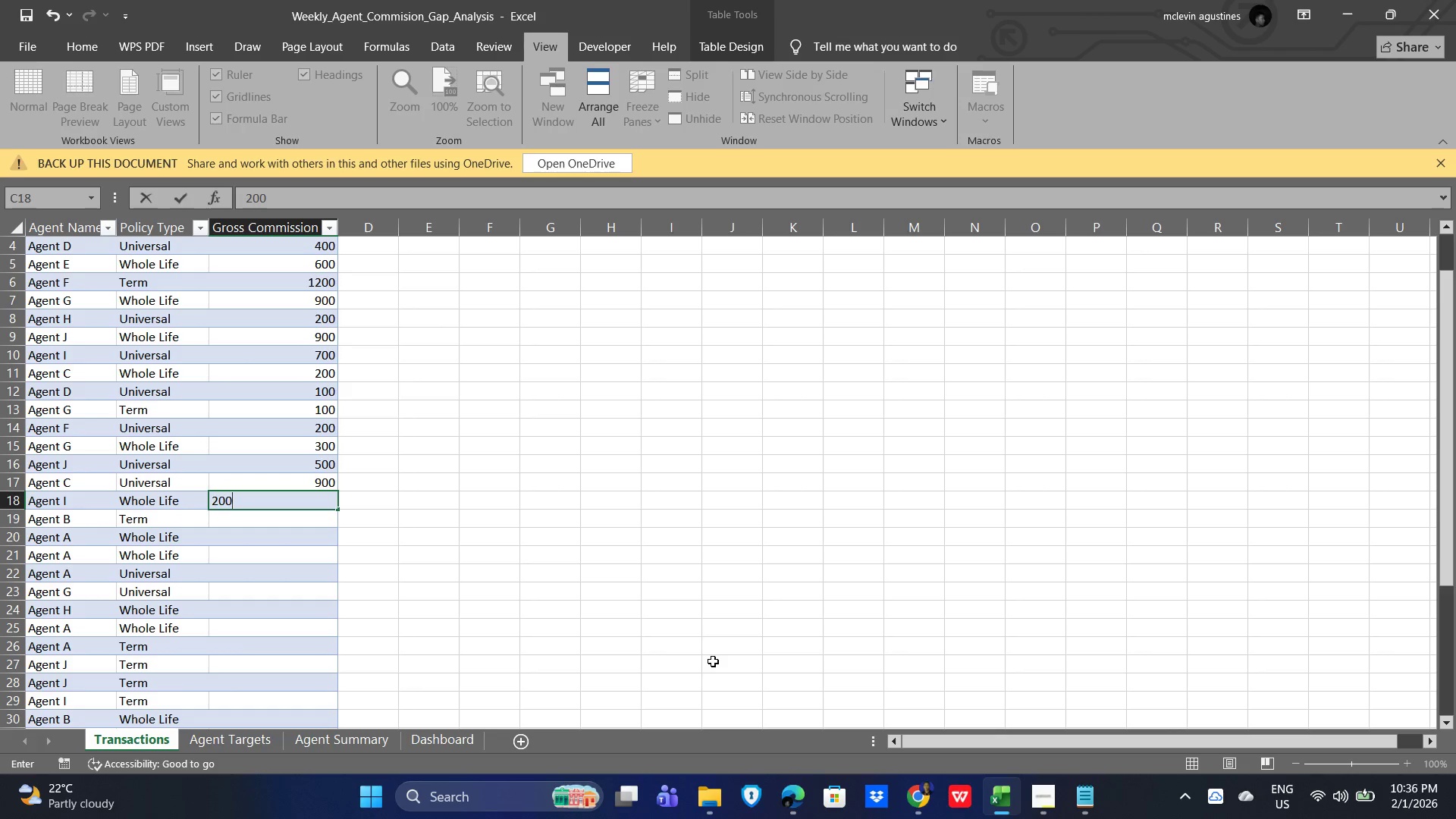 
key(NumpadEnter)
 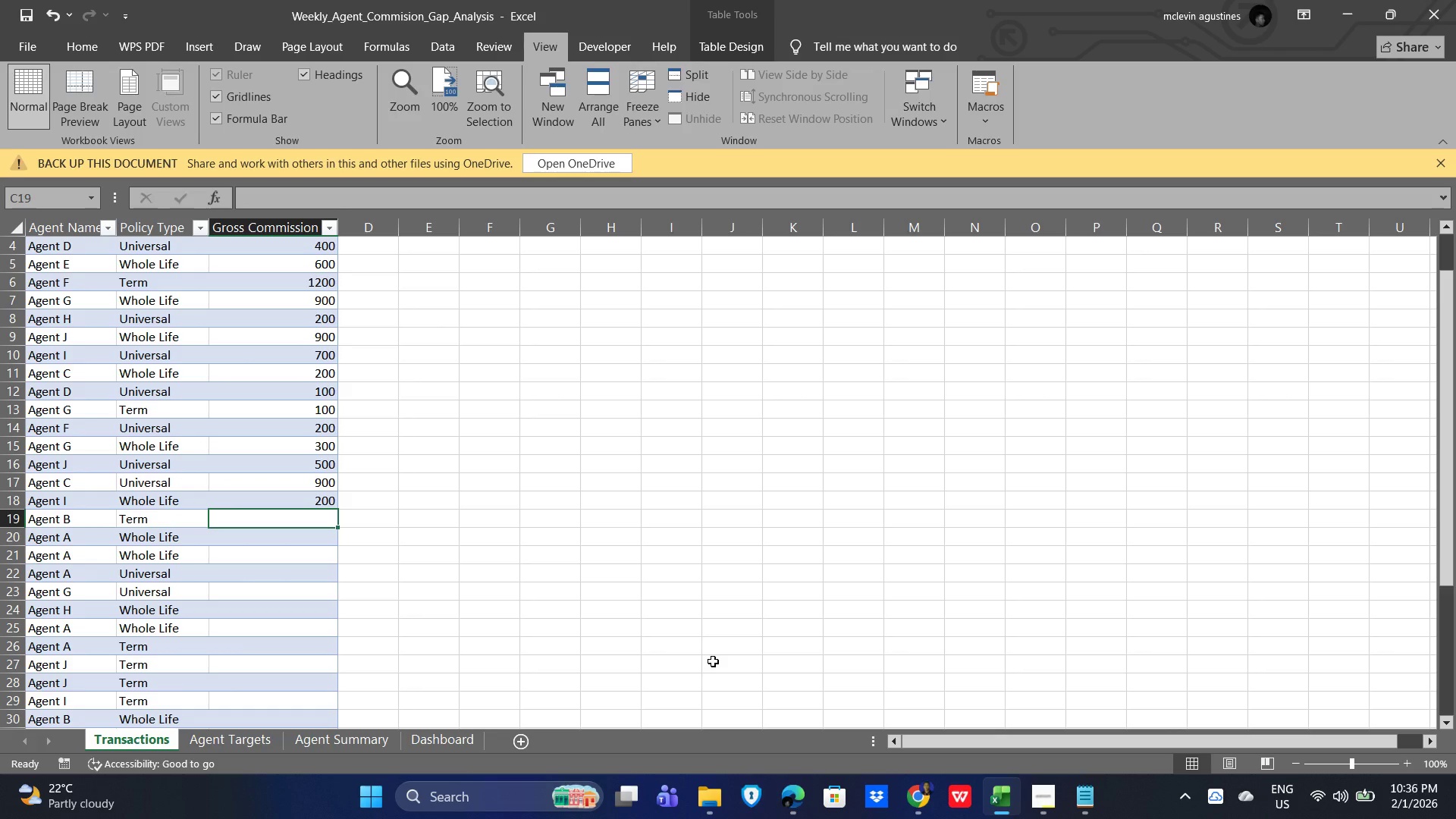 
key(Numpad3)
 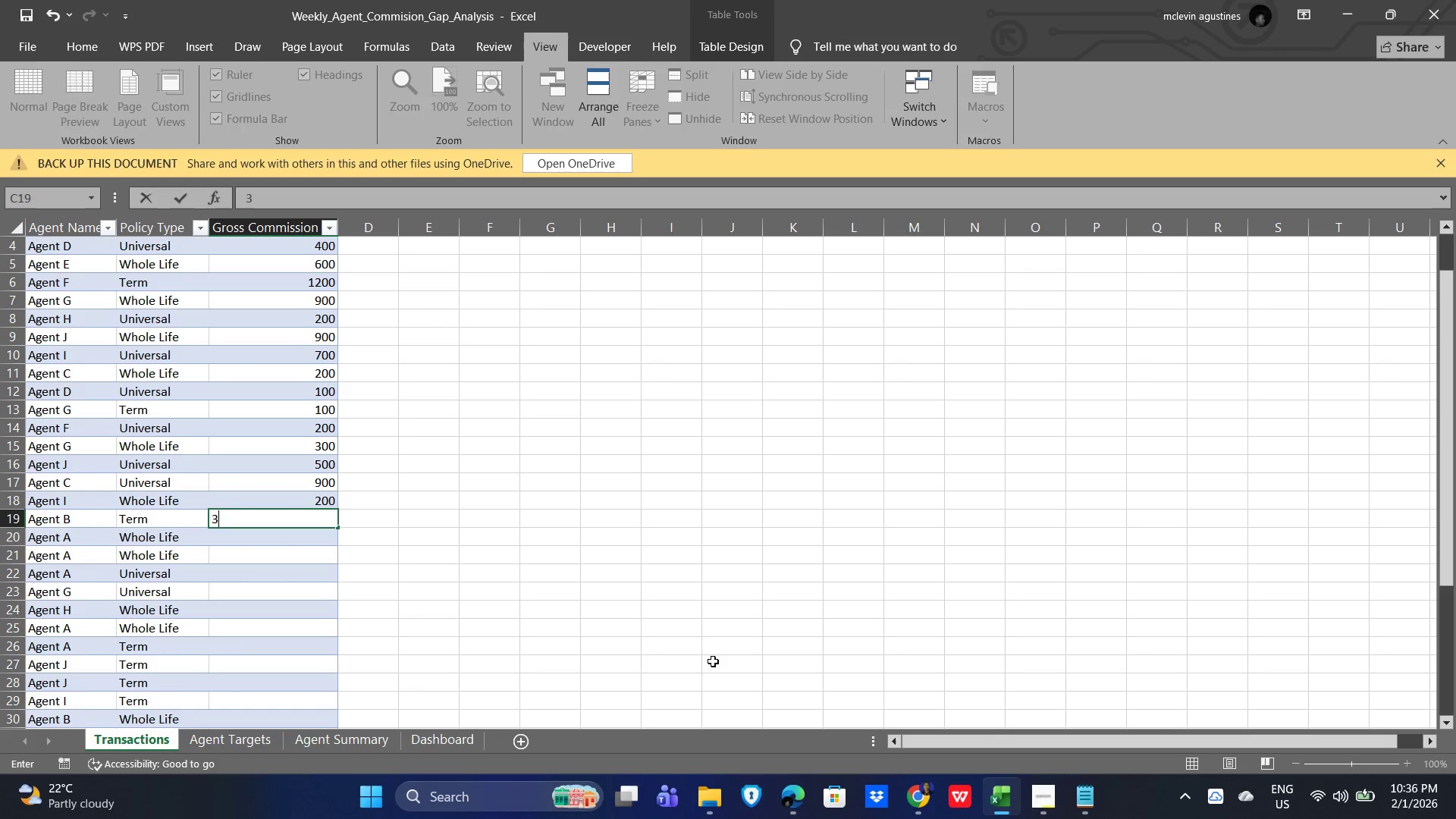 
key(Numpad0)
 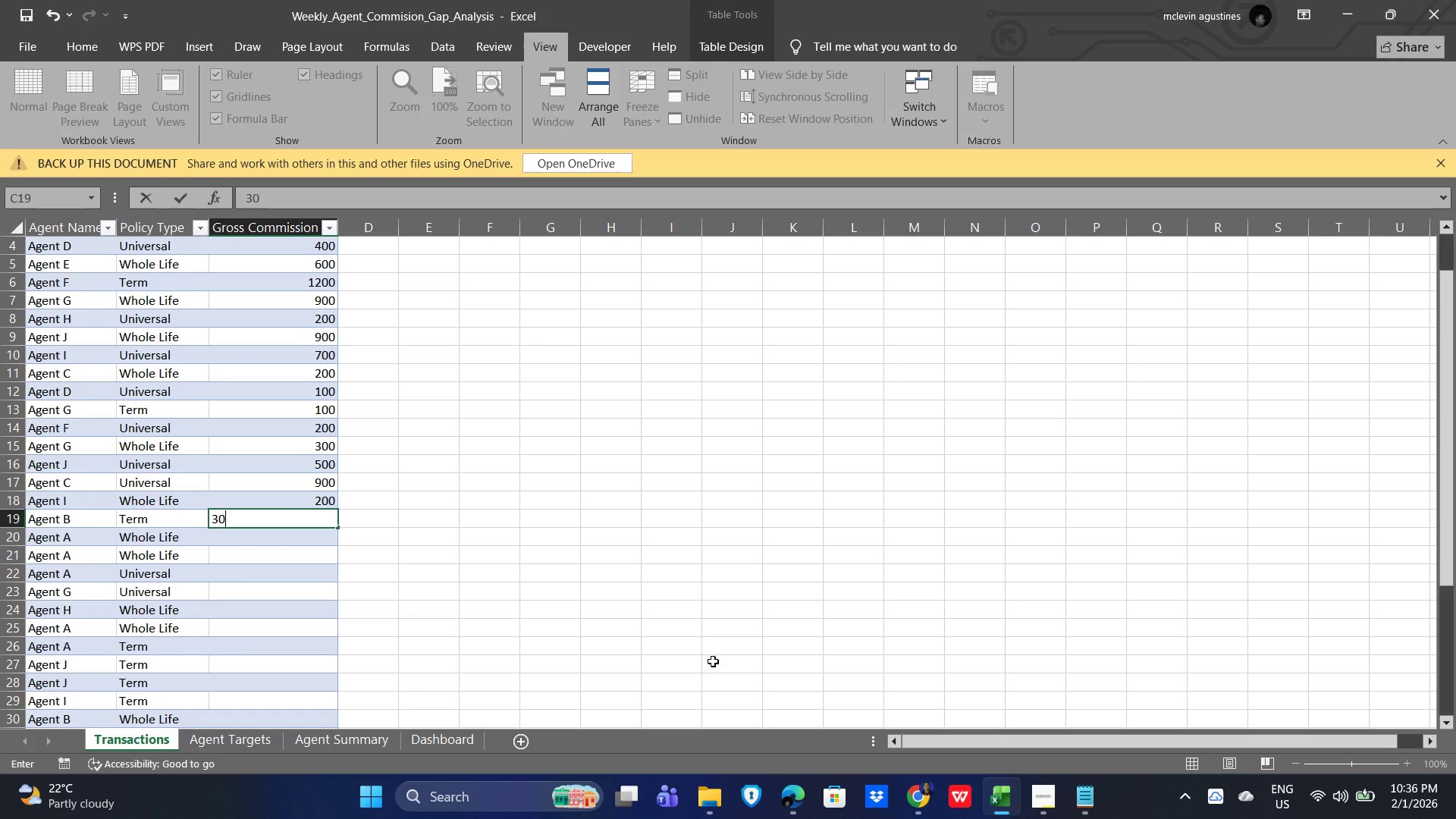 
key(Numpad0)
 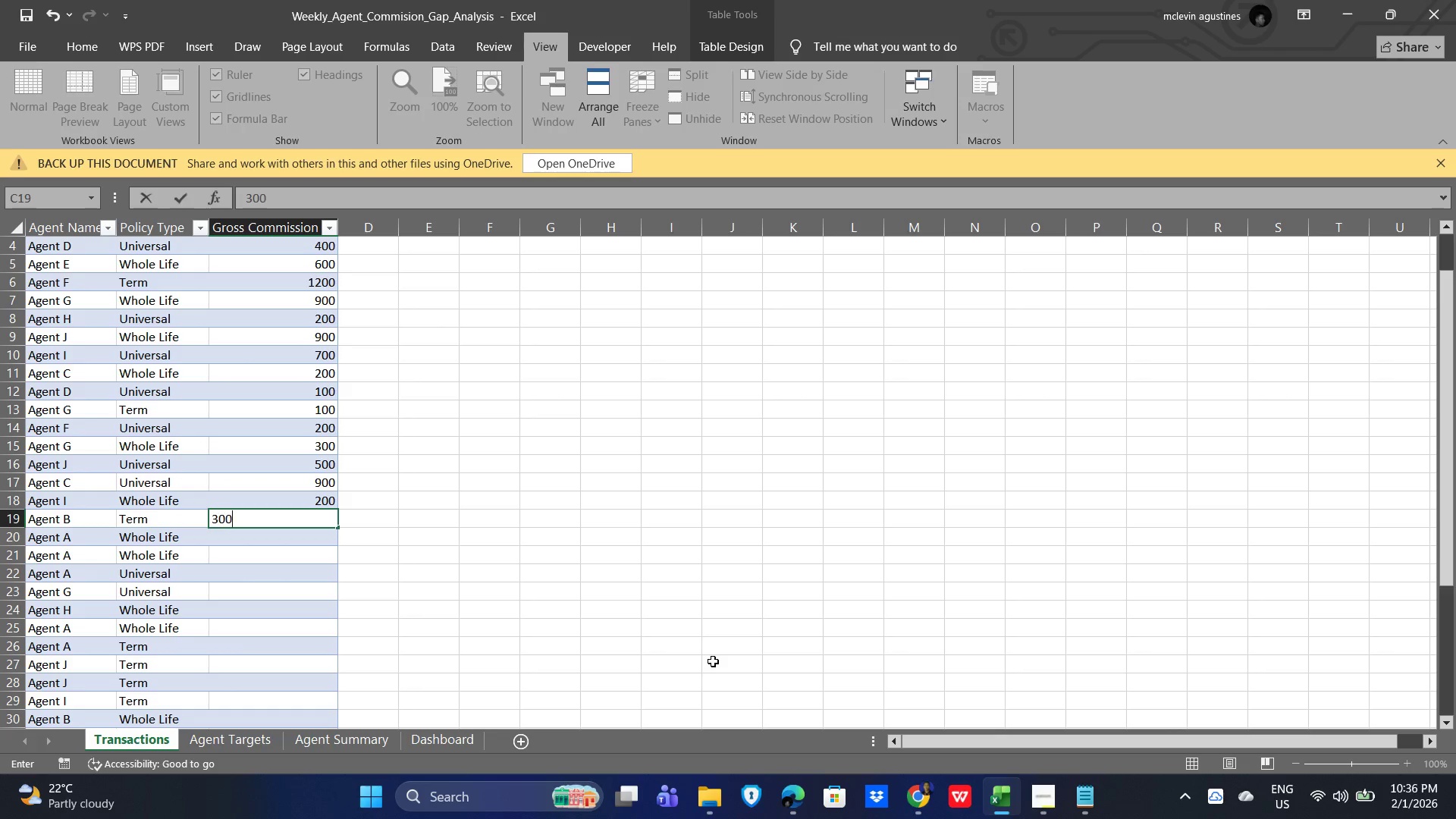 
key(NumpadEnter)
 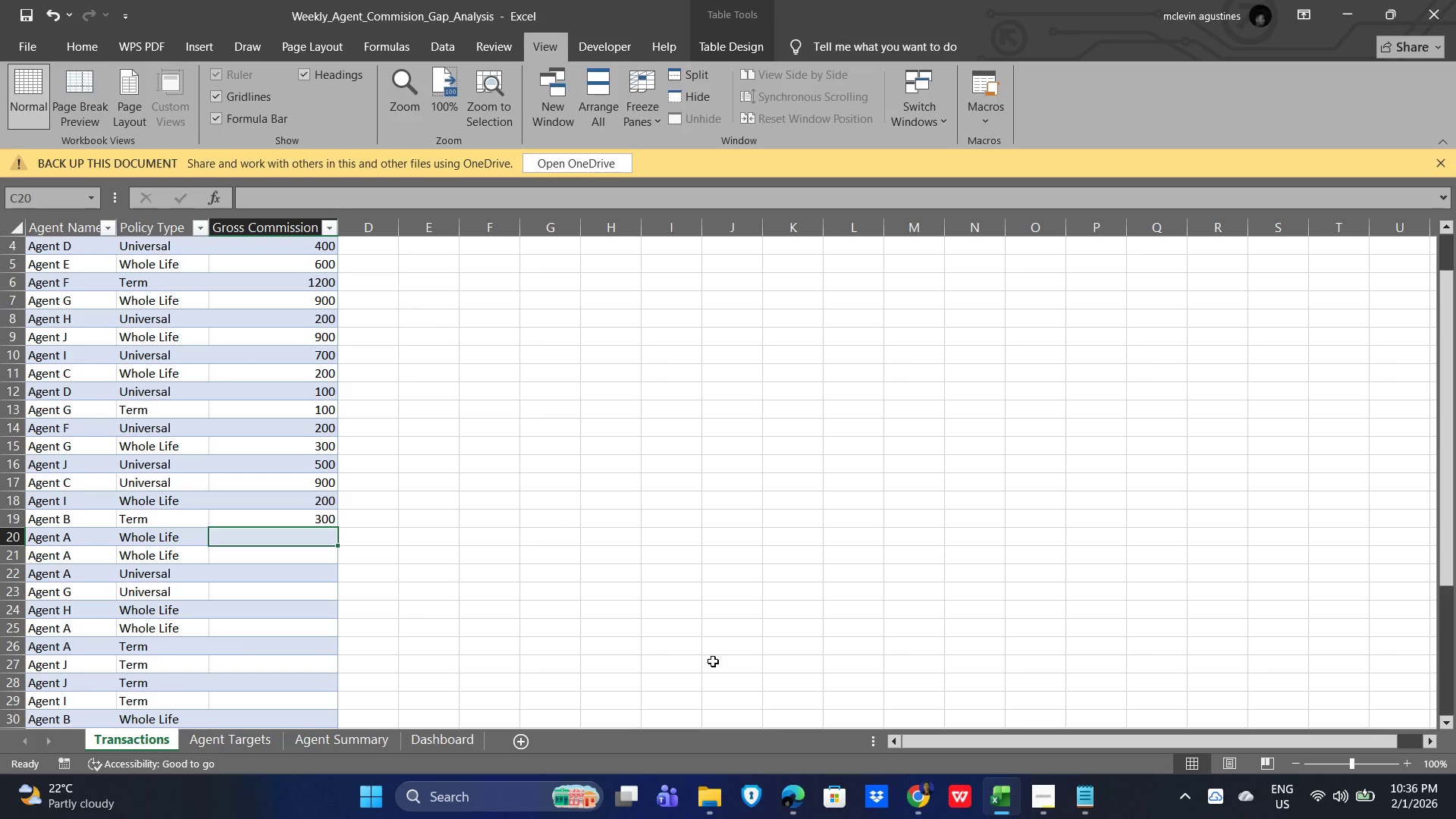 
key(Numpad1)
 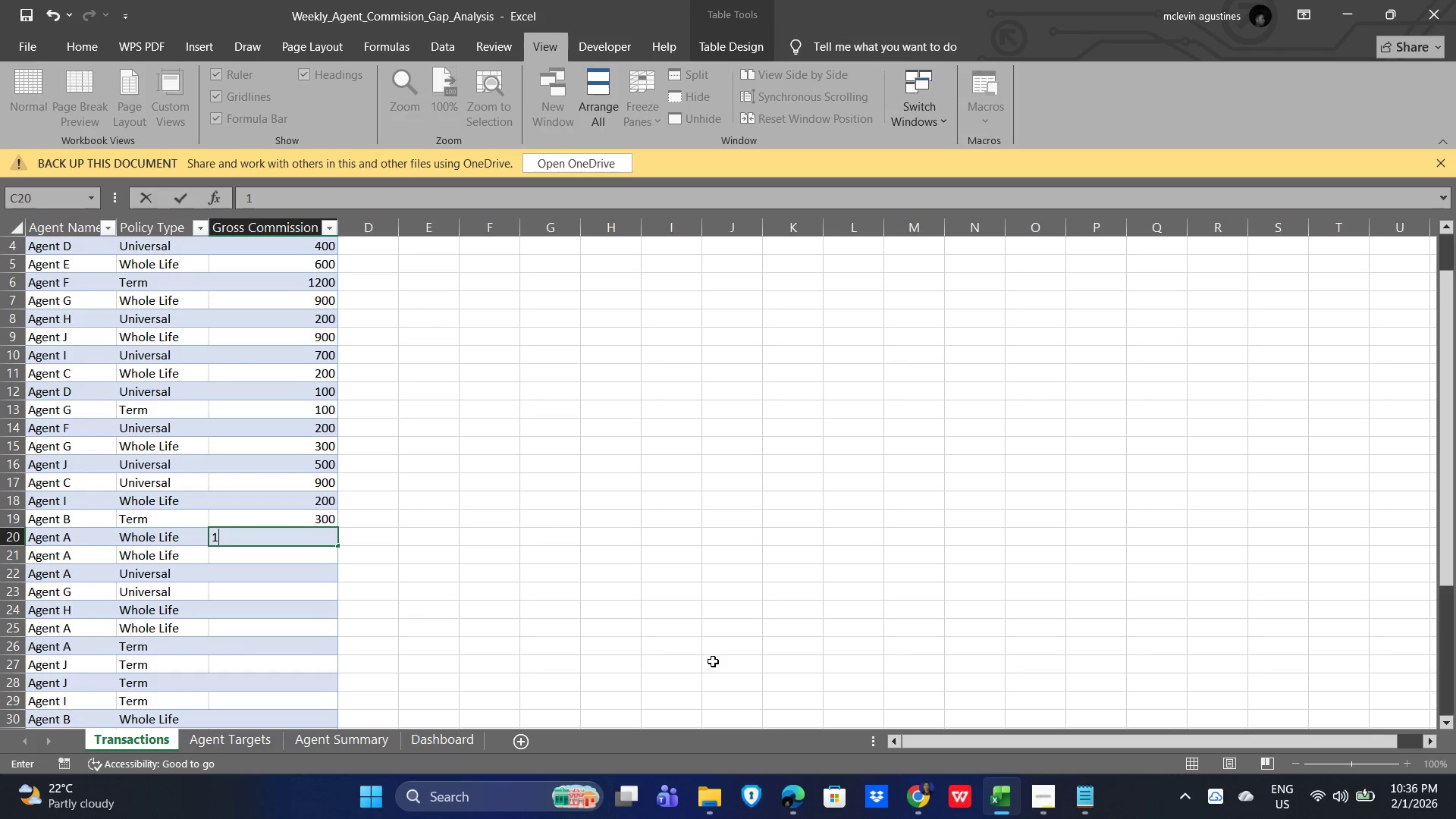 
key(Numpad0)
 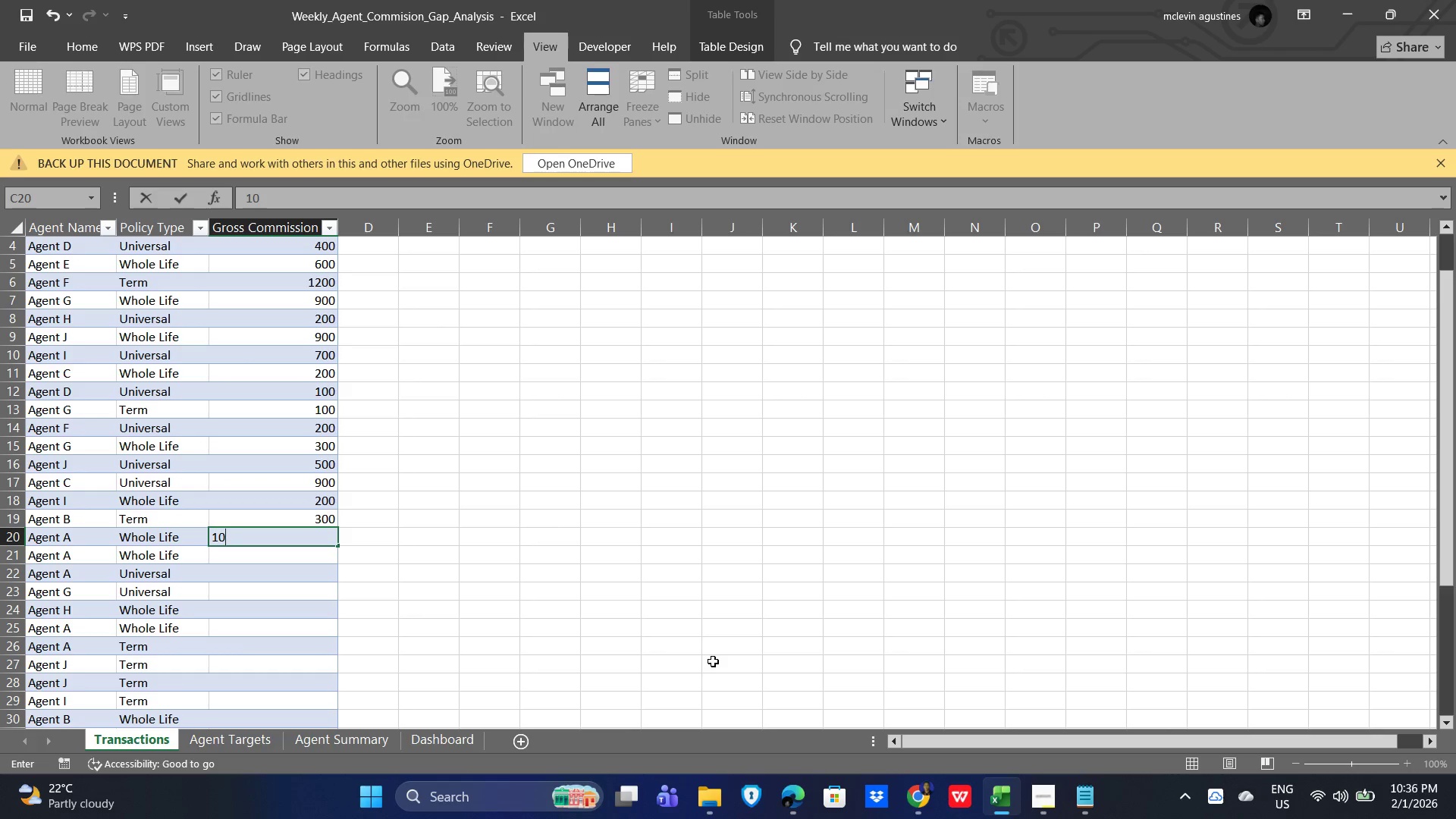 
key(Numpad0)
 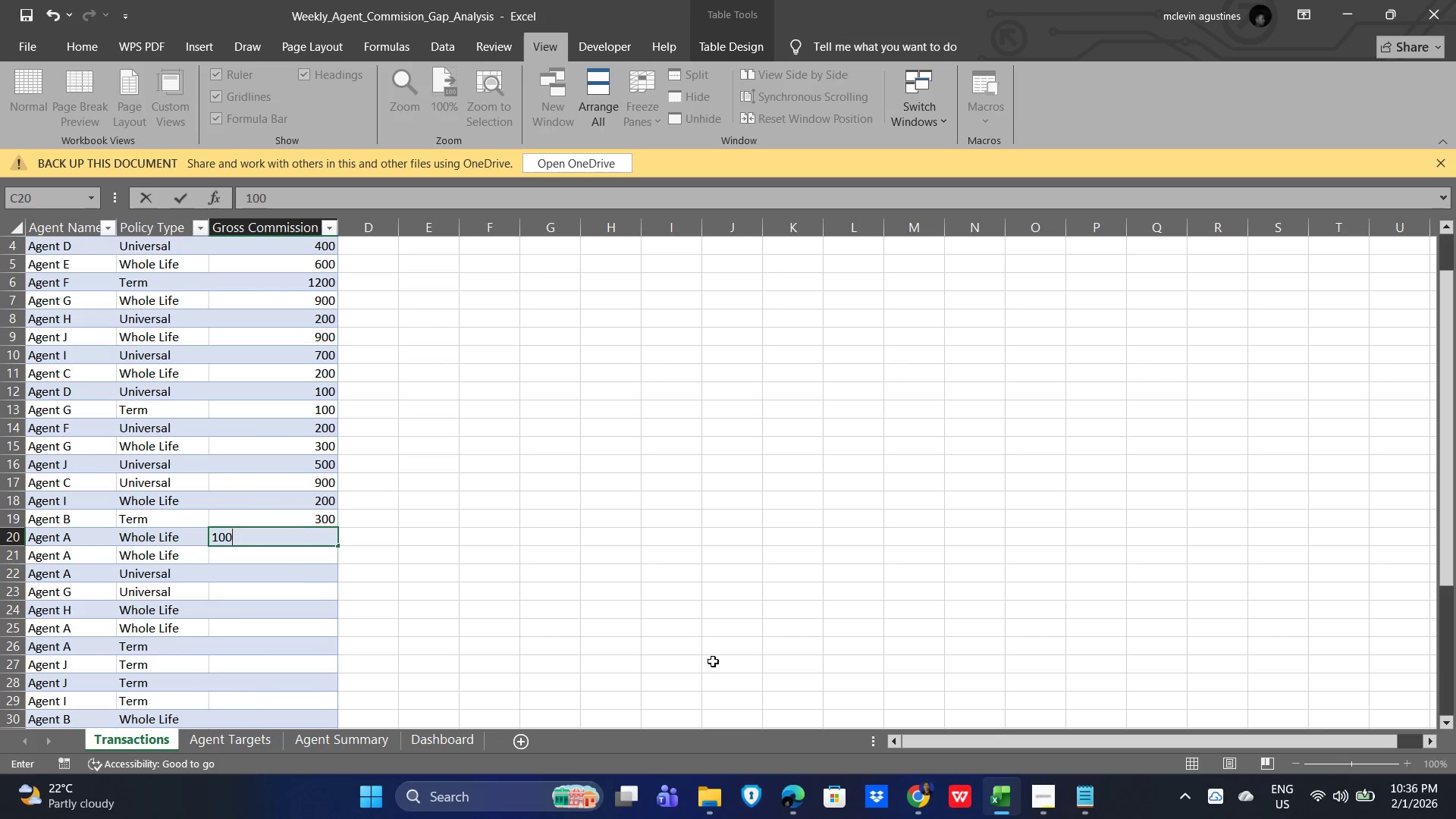 
key(NumpadEnter)
 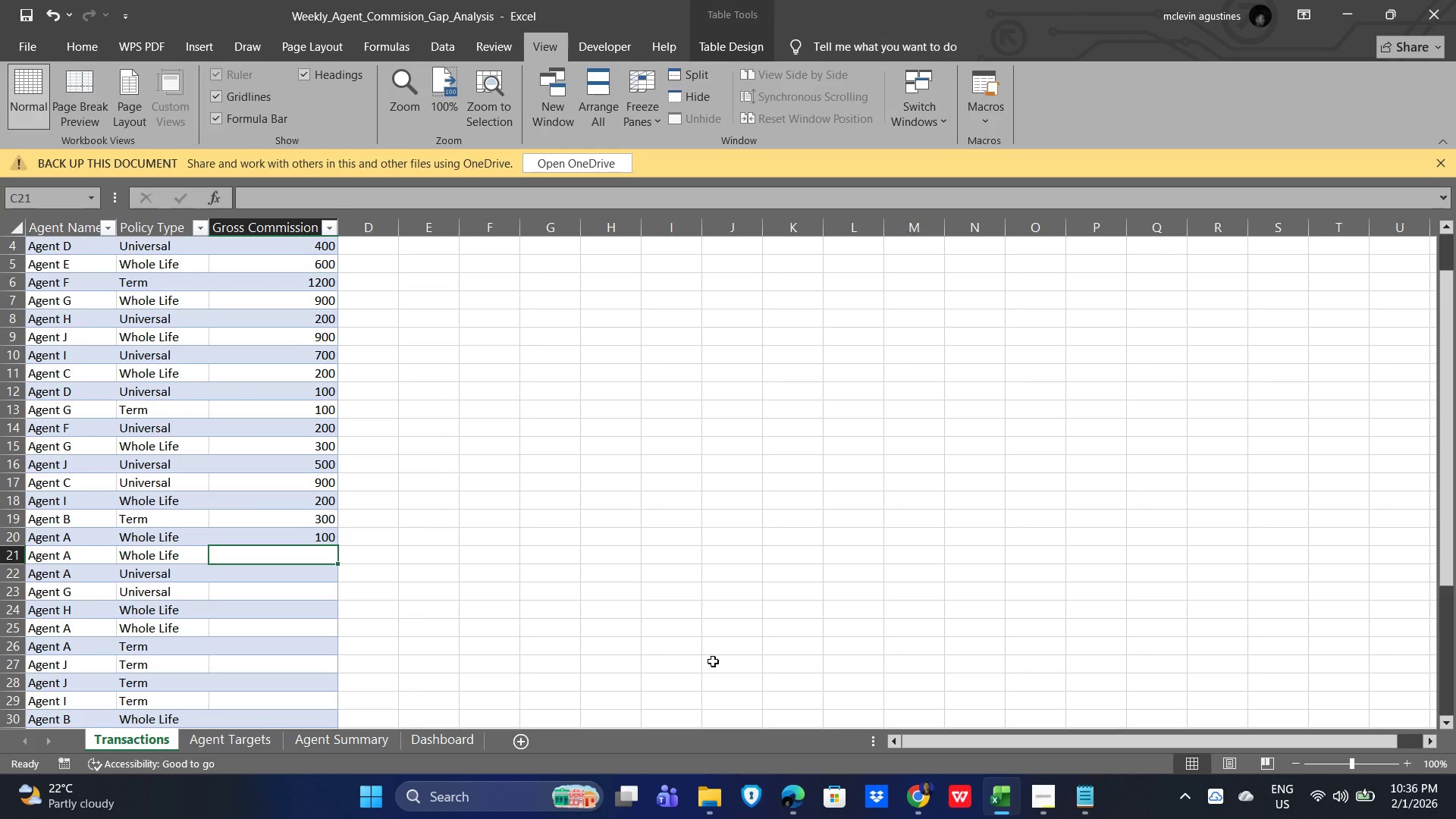 
key(Numpad2)
 